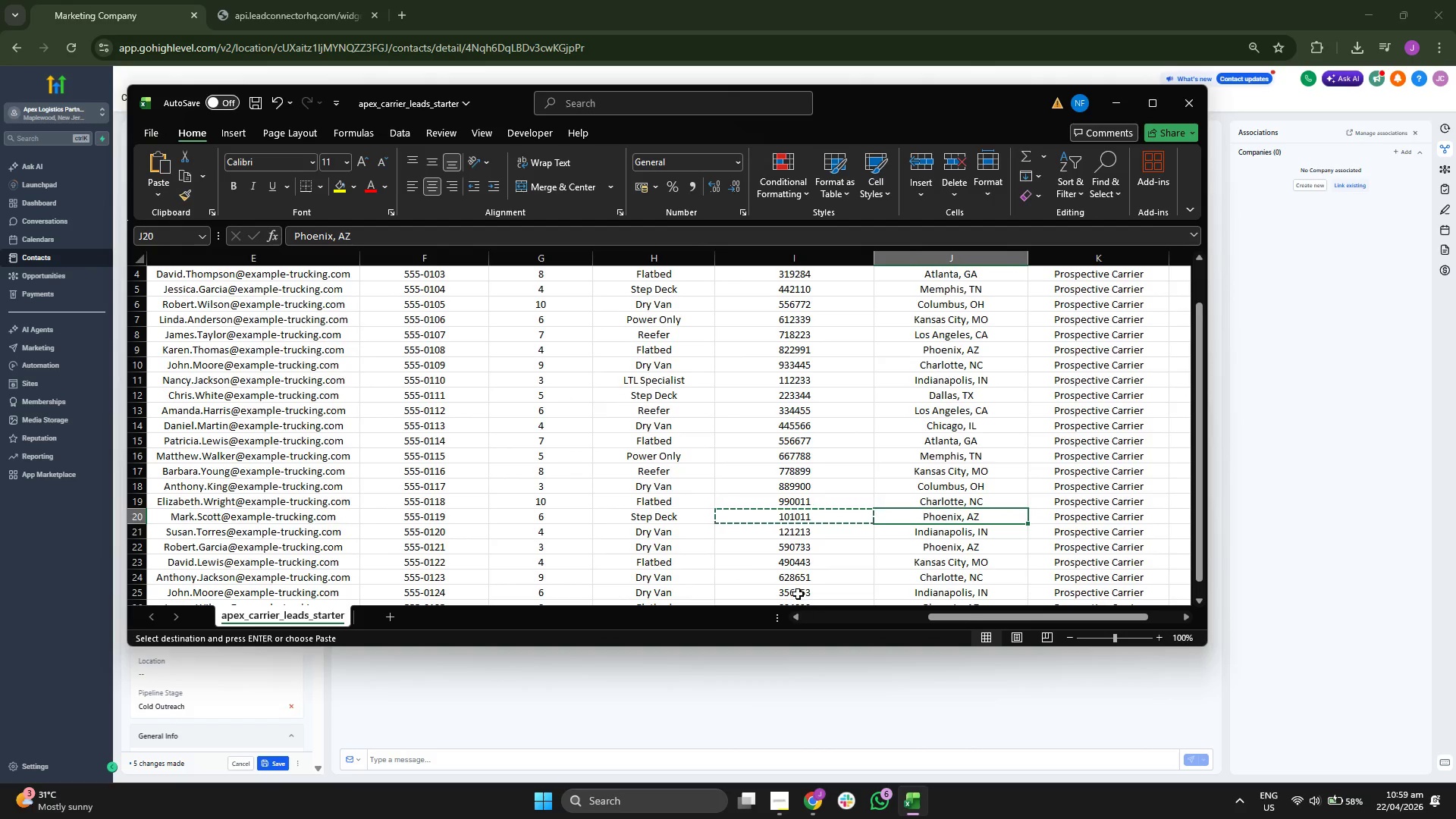 
hold_key(key=ControlLeft, duration=0.31)
 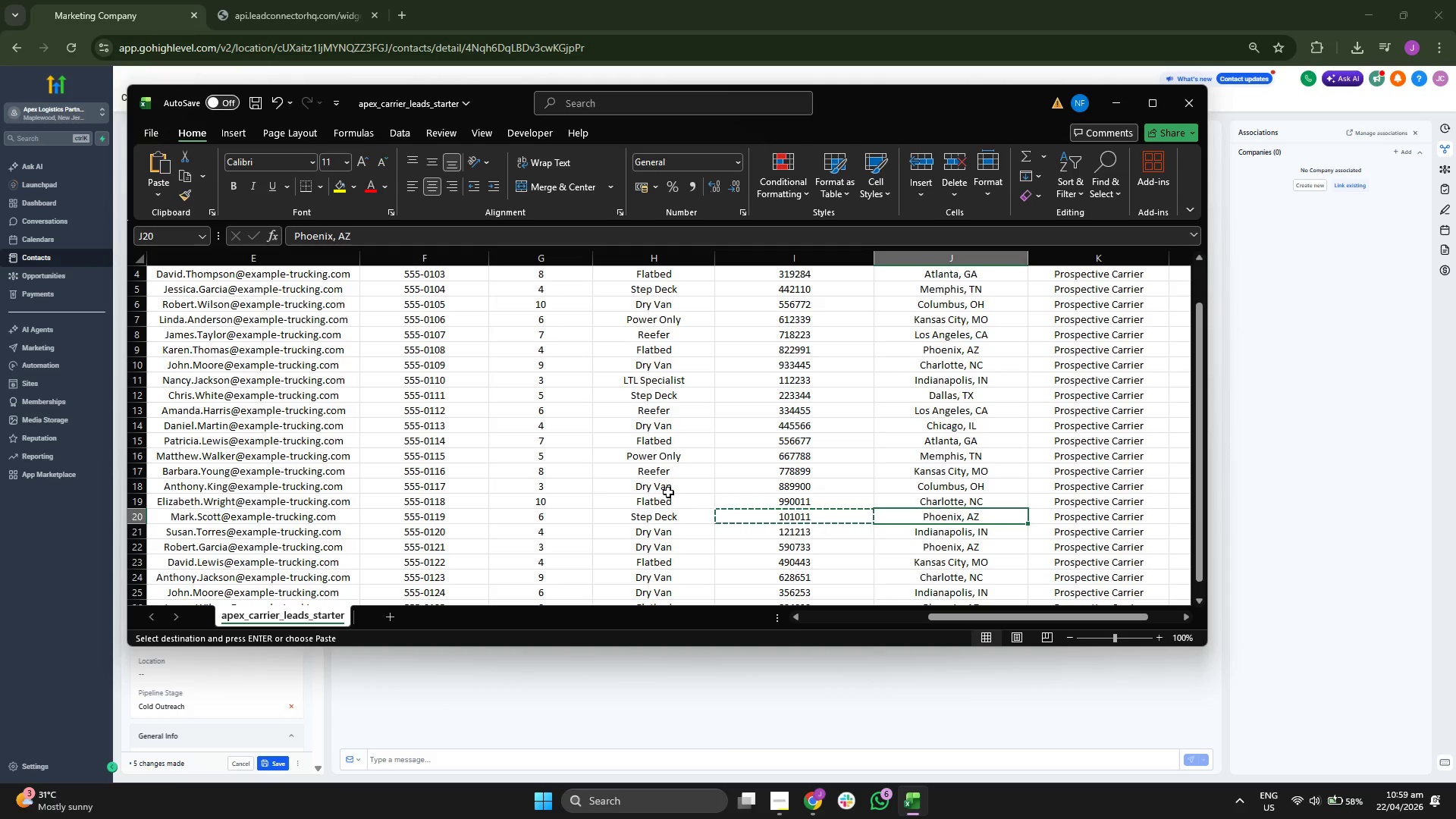 
key(ArrowLeft)
 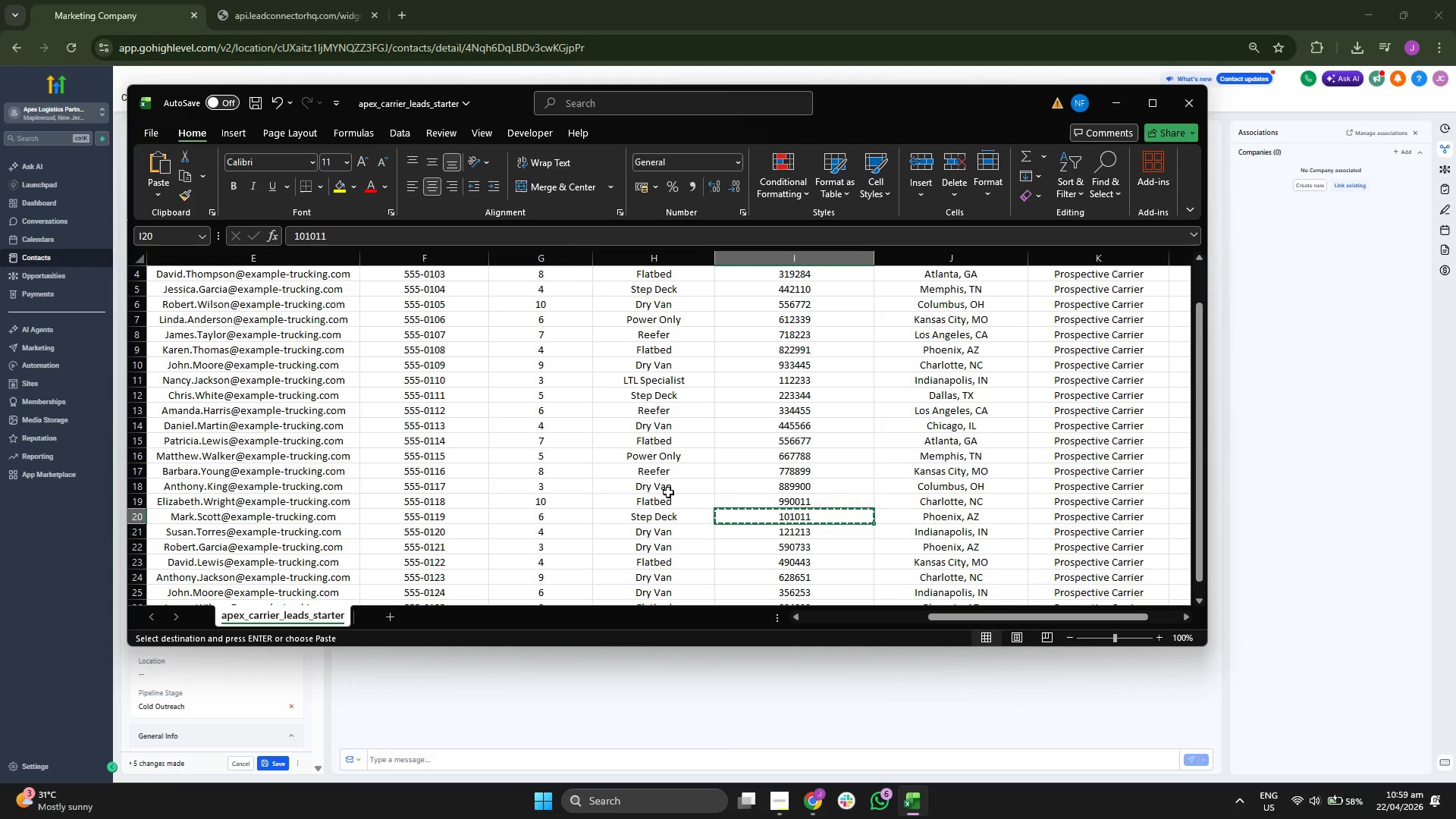 
key(ArrowLeft)
 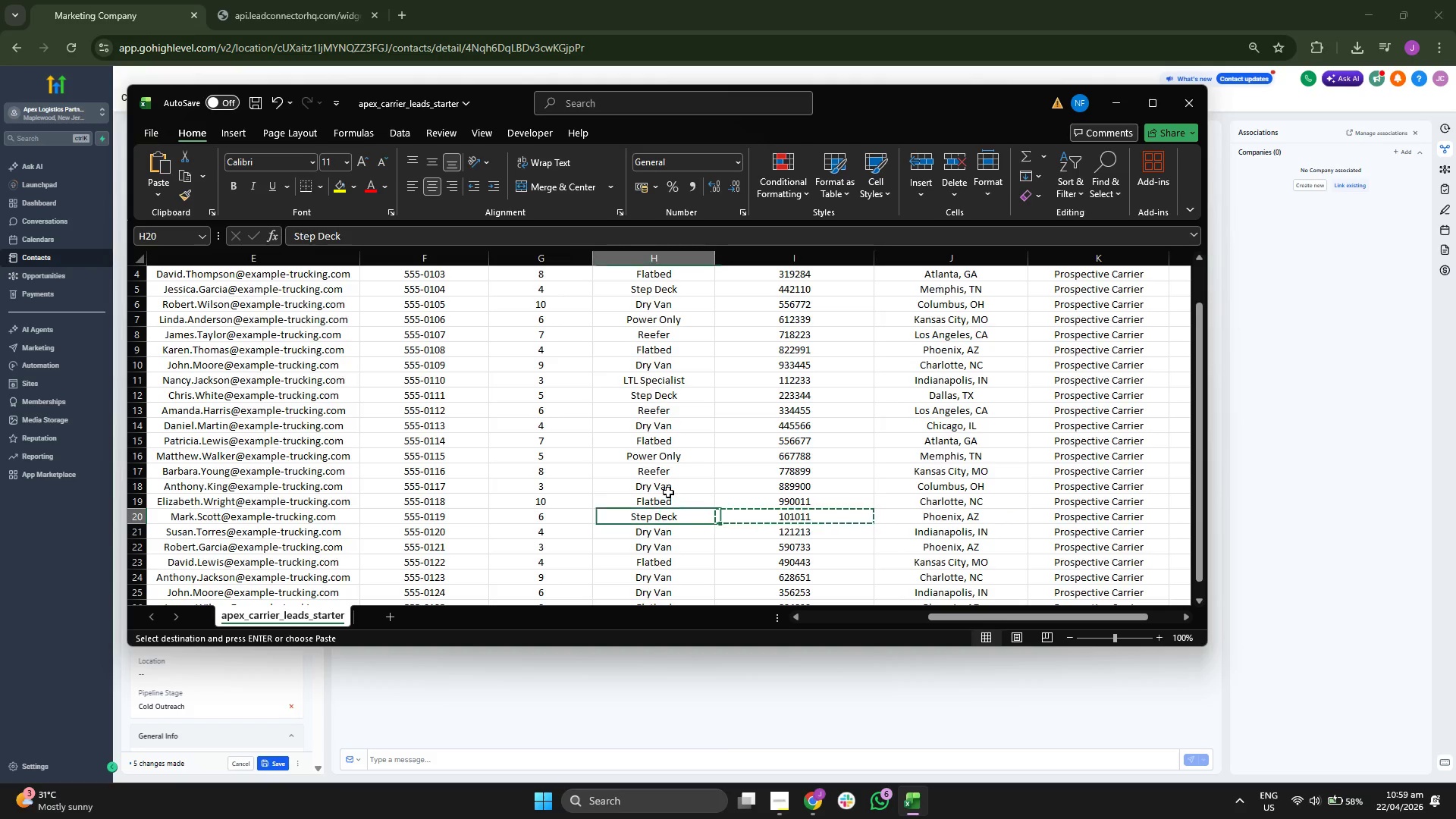 
key(ArrowLeft)
 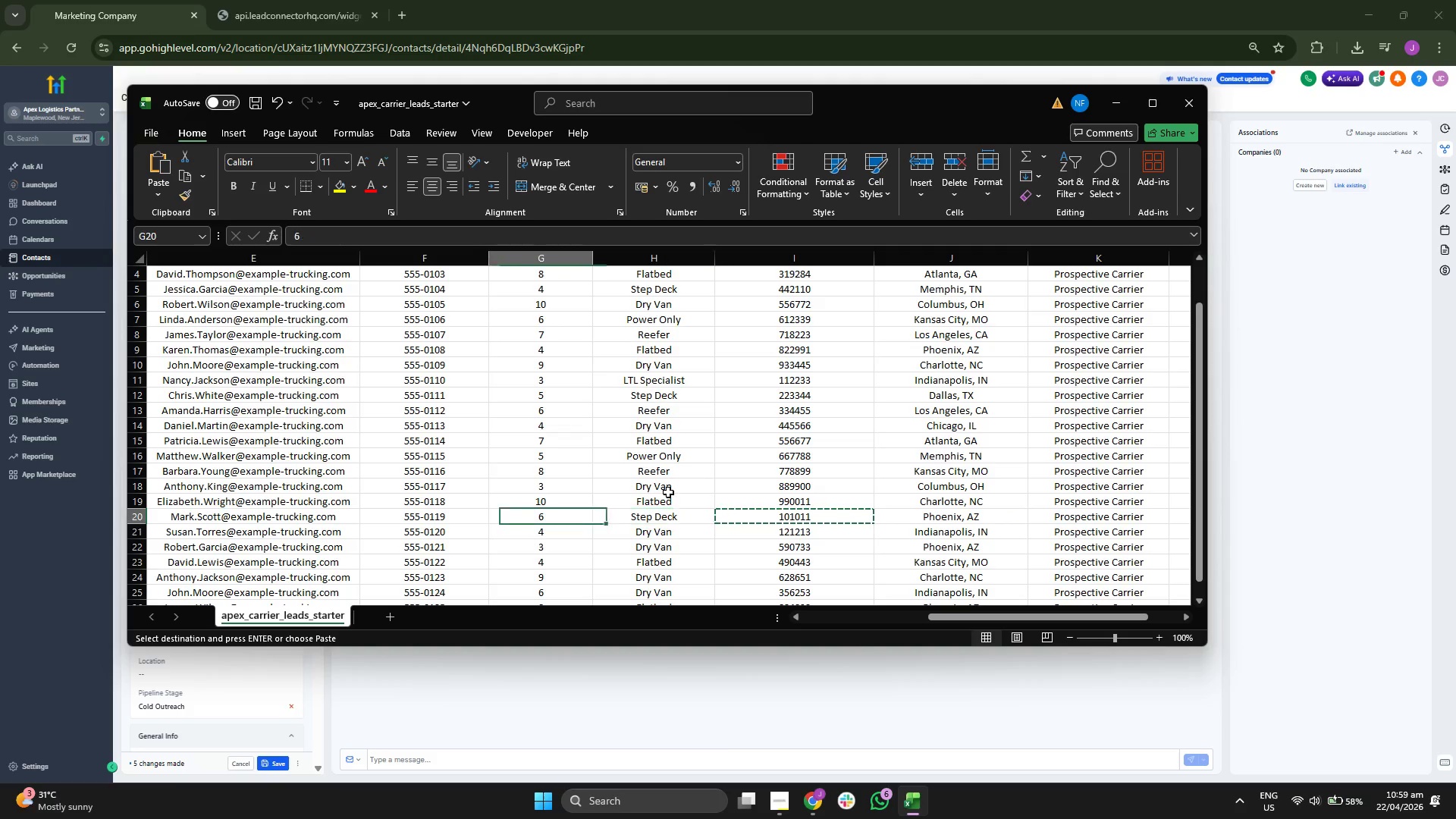 
key(ArrowLeft)
 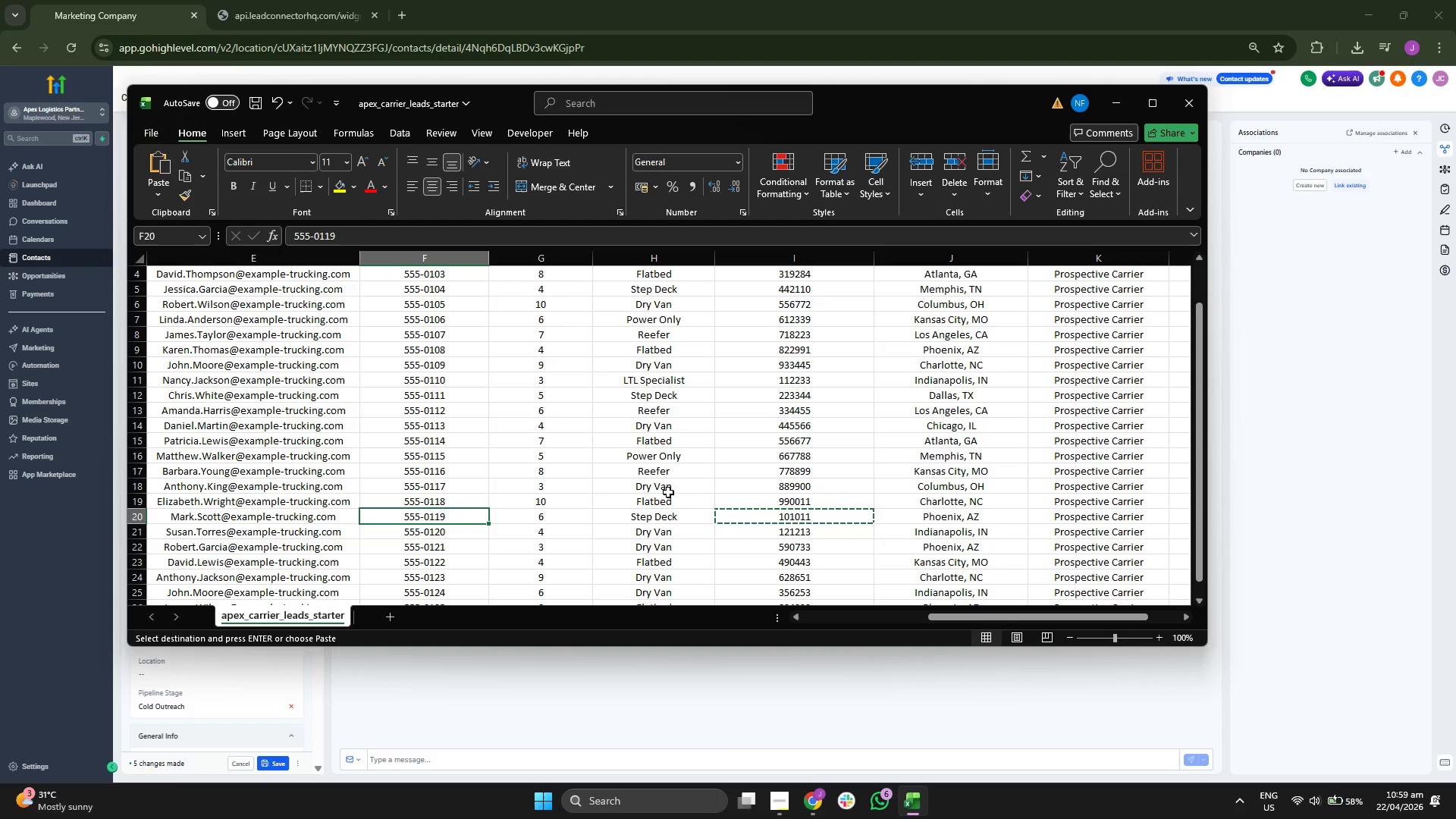 
key(Control+ControlLeft)
 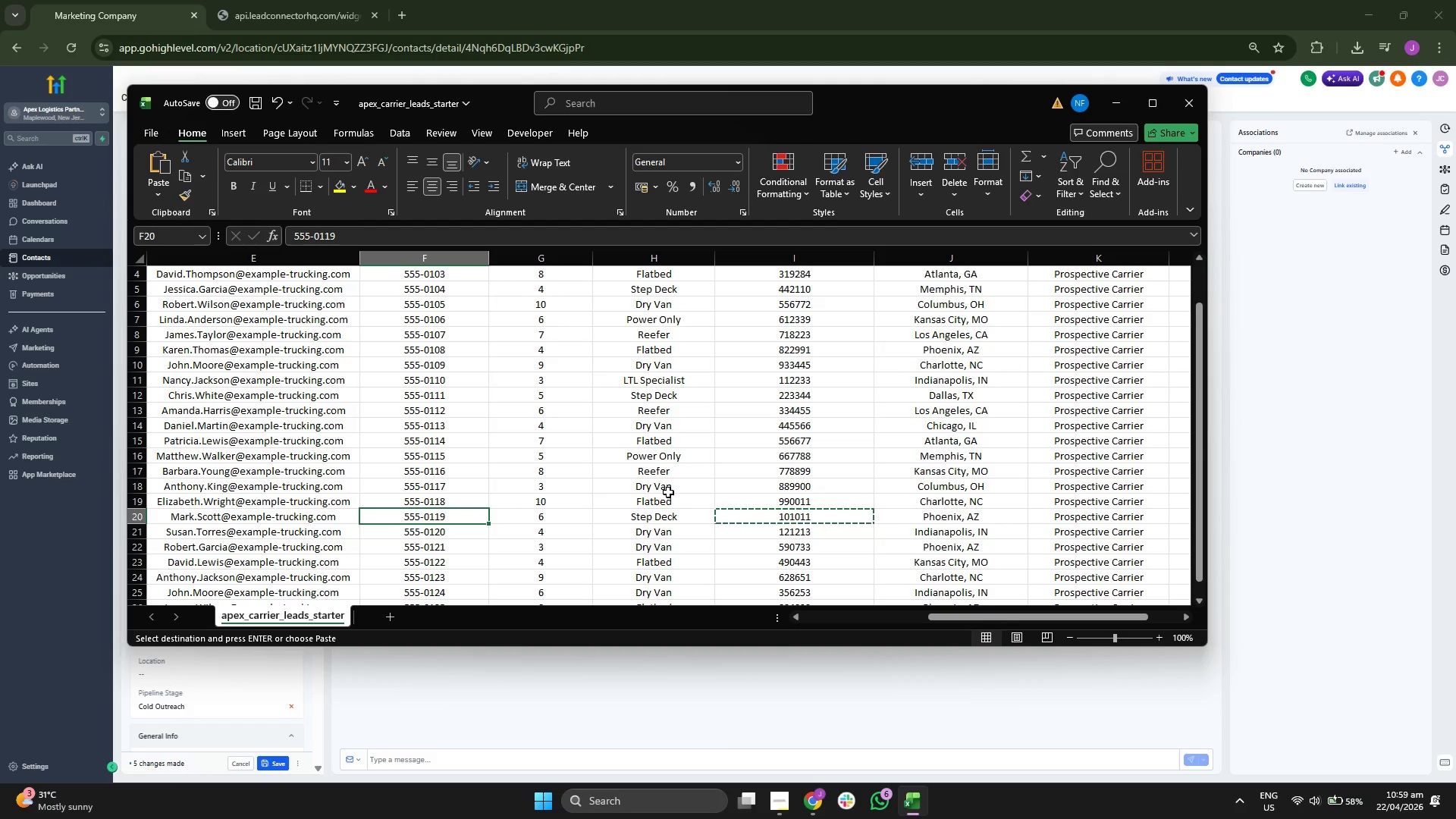 
key(Control+C)
 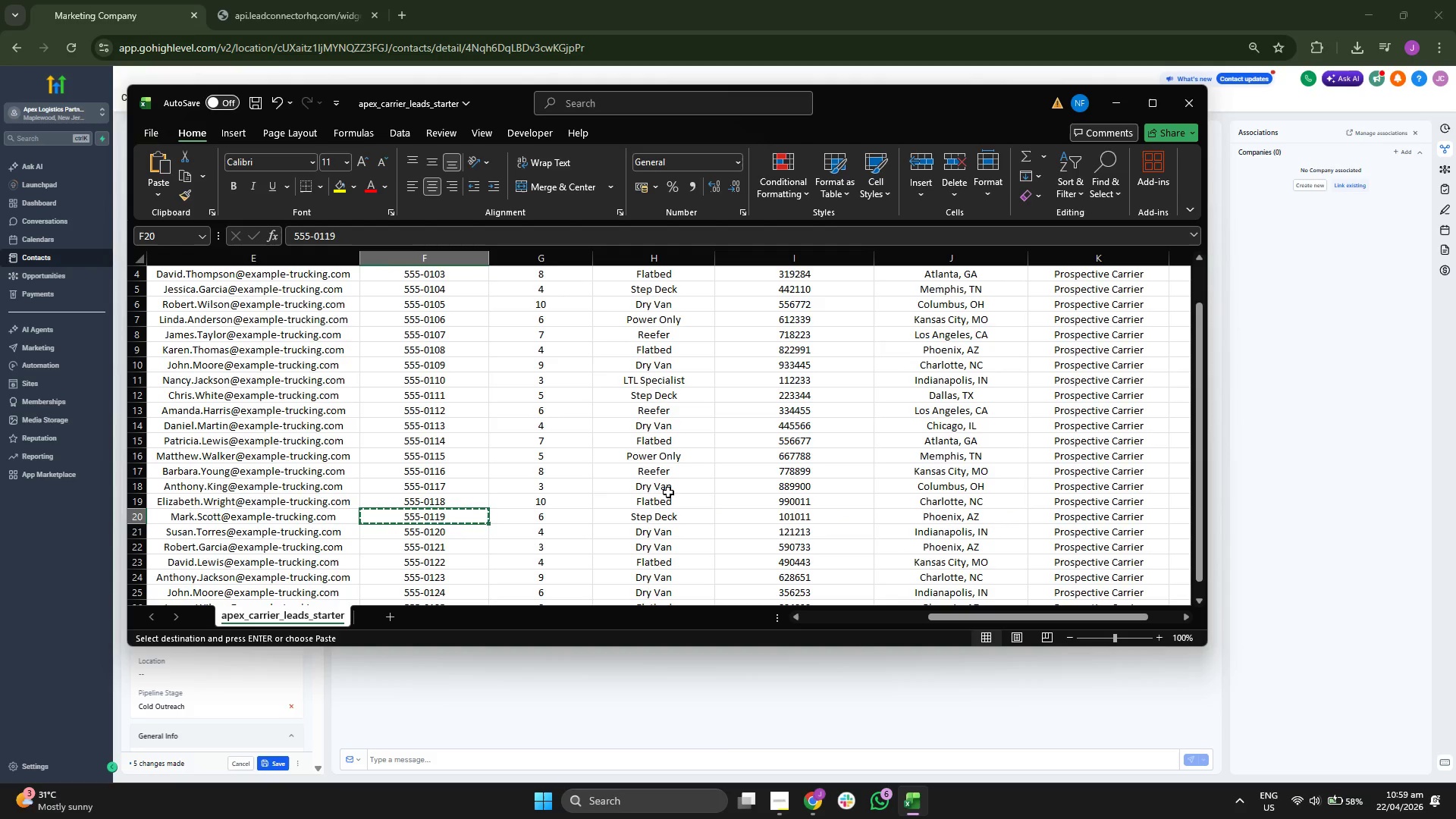 
key(ArrowLeft)
 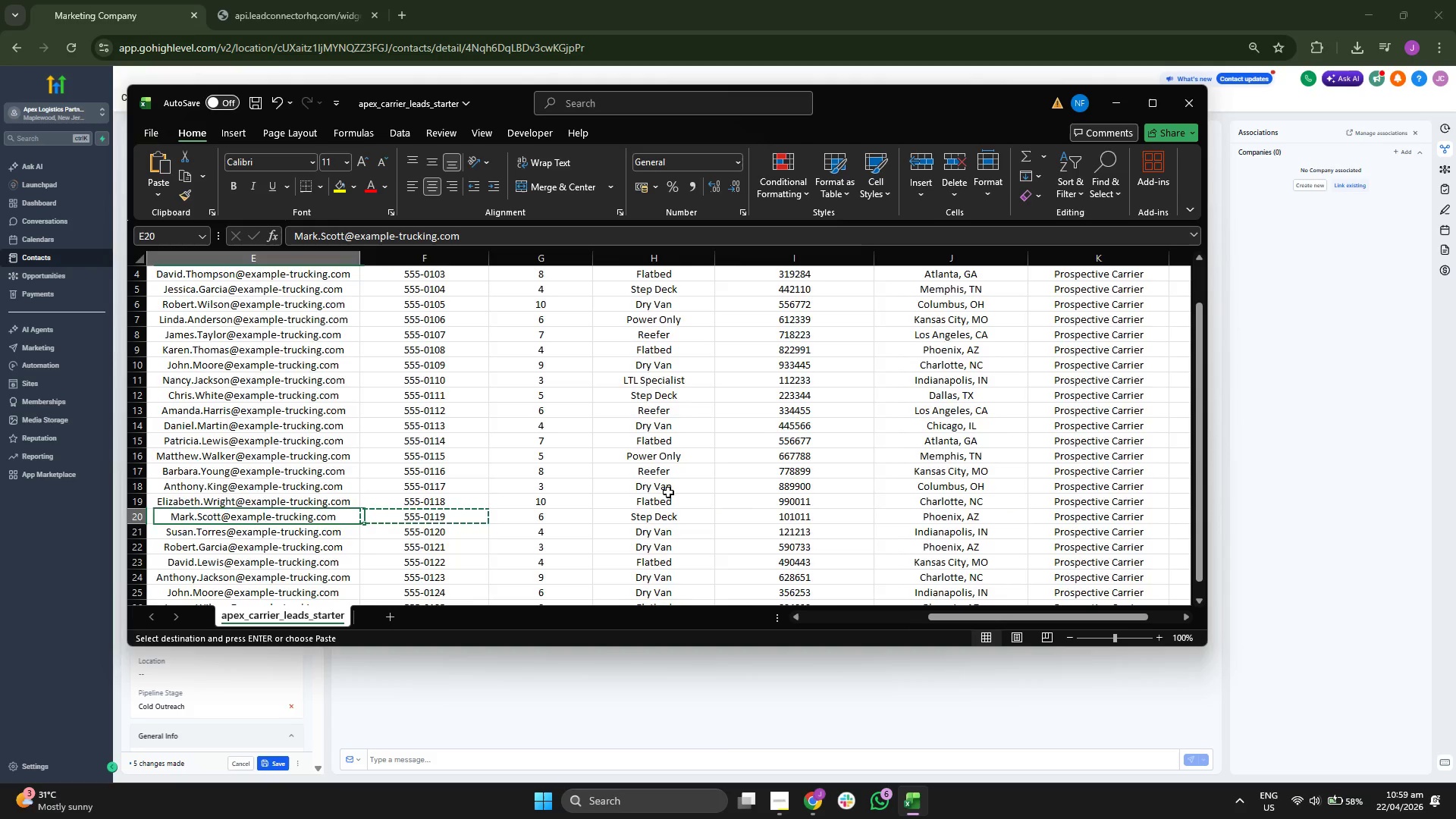 
key(ArrowLeft)
 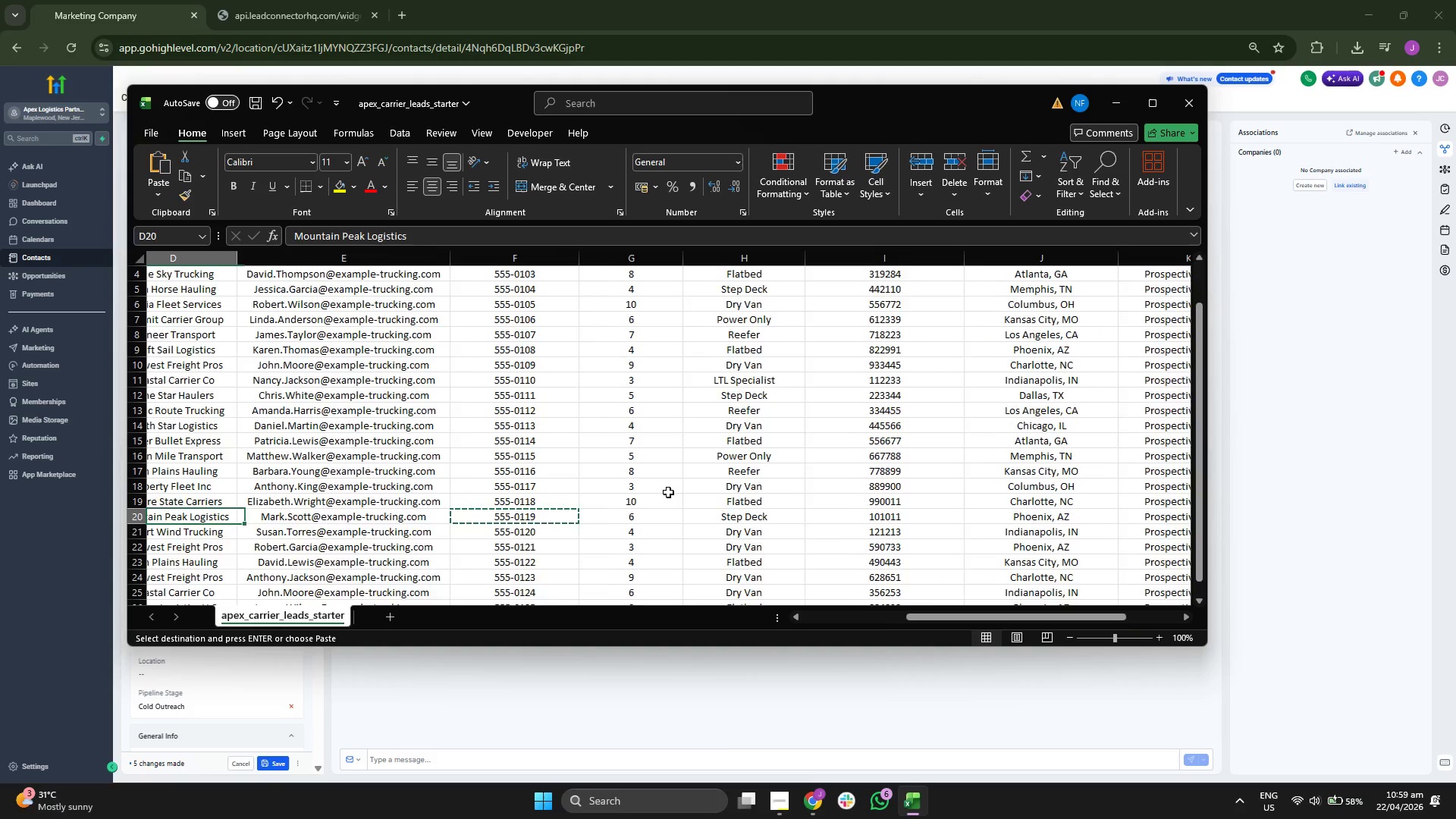 
key(ArrowLeft)
 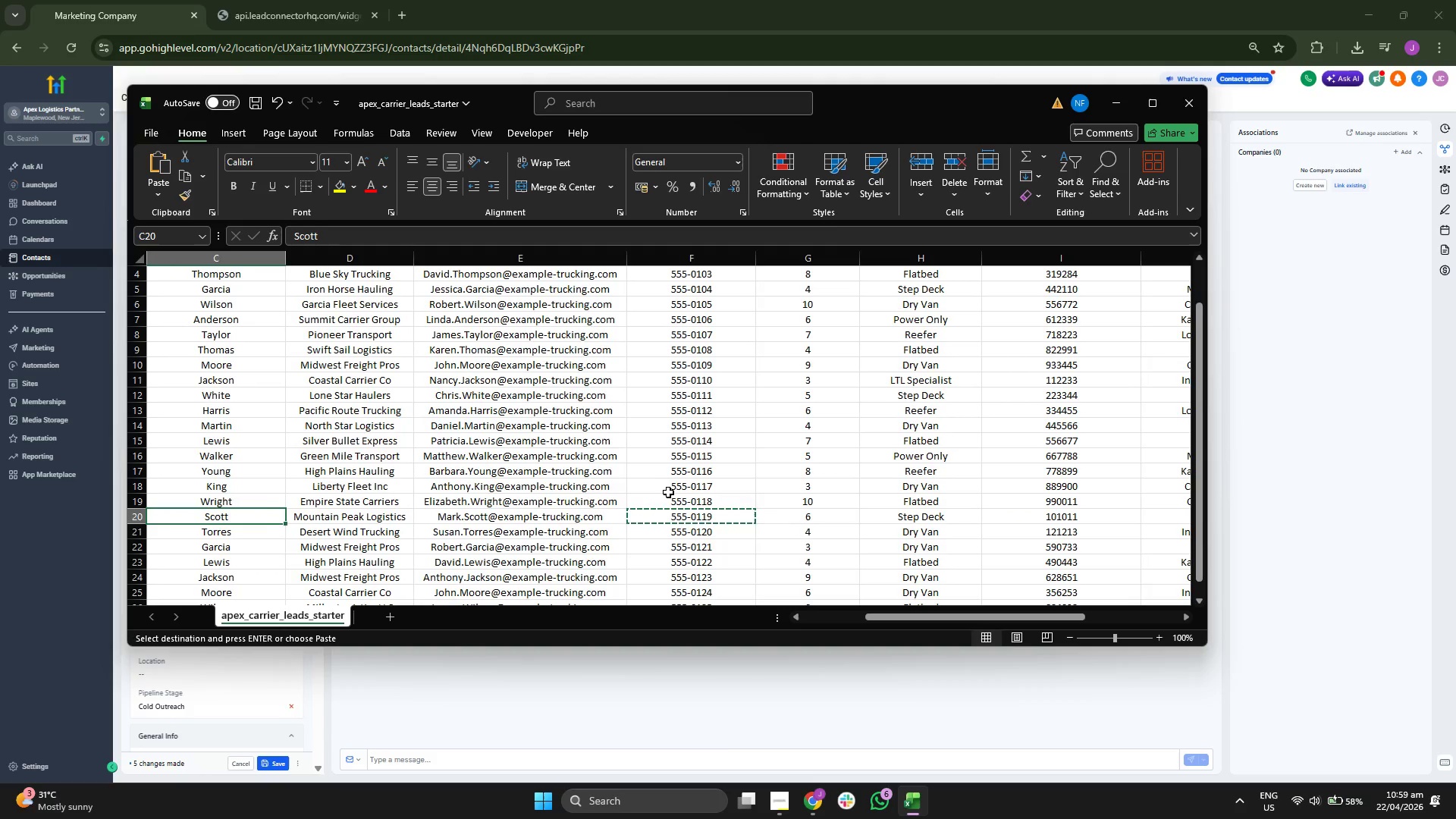 
key(ArrowRight)
 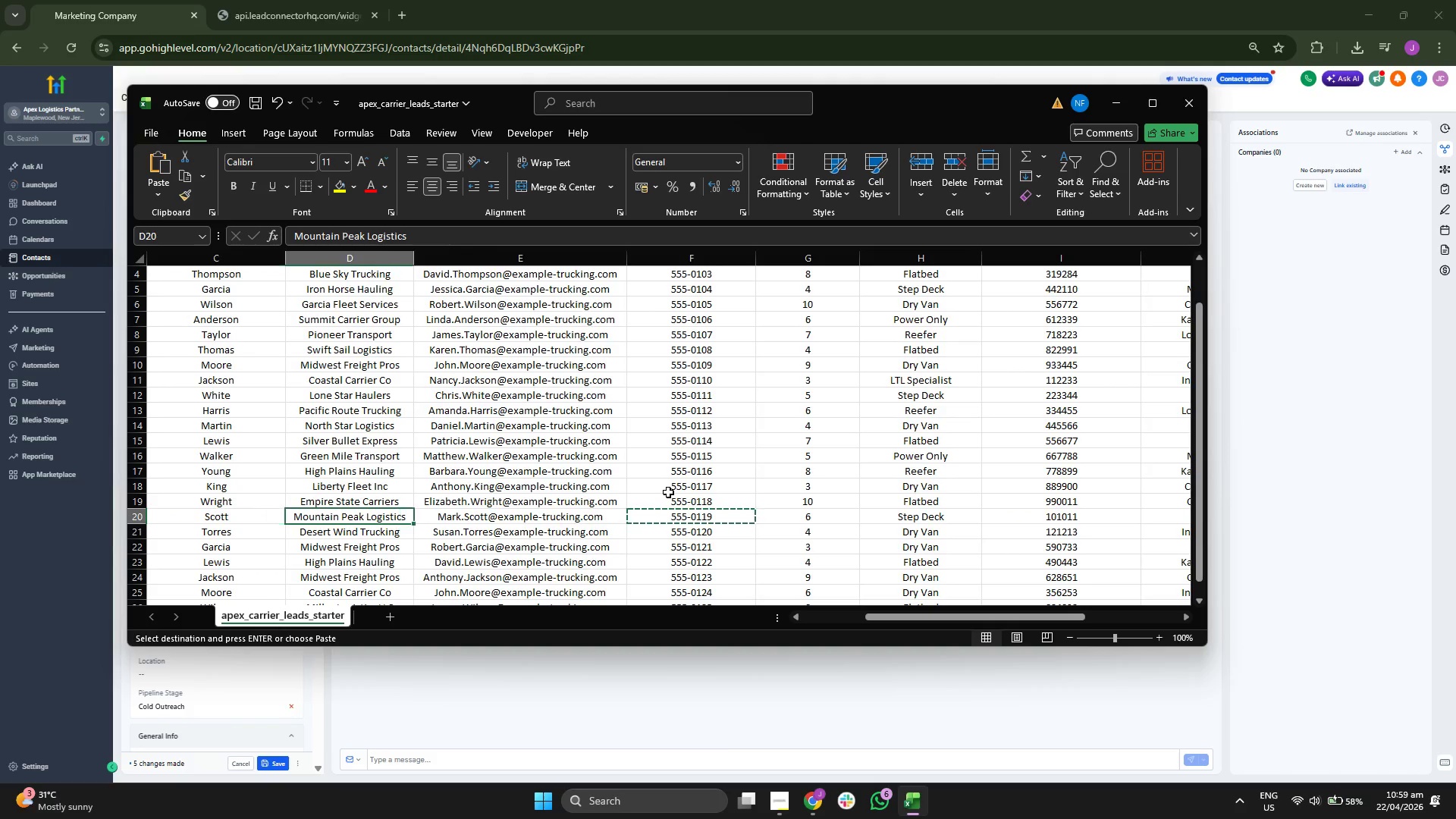 
key(ArrowRight)
 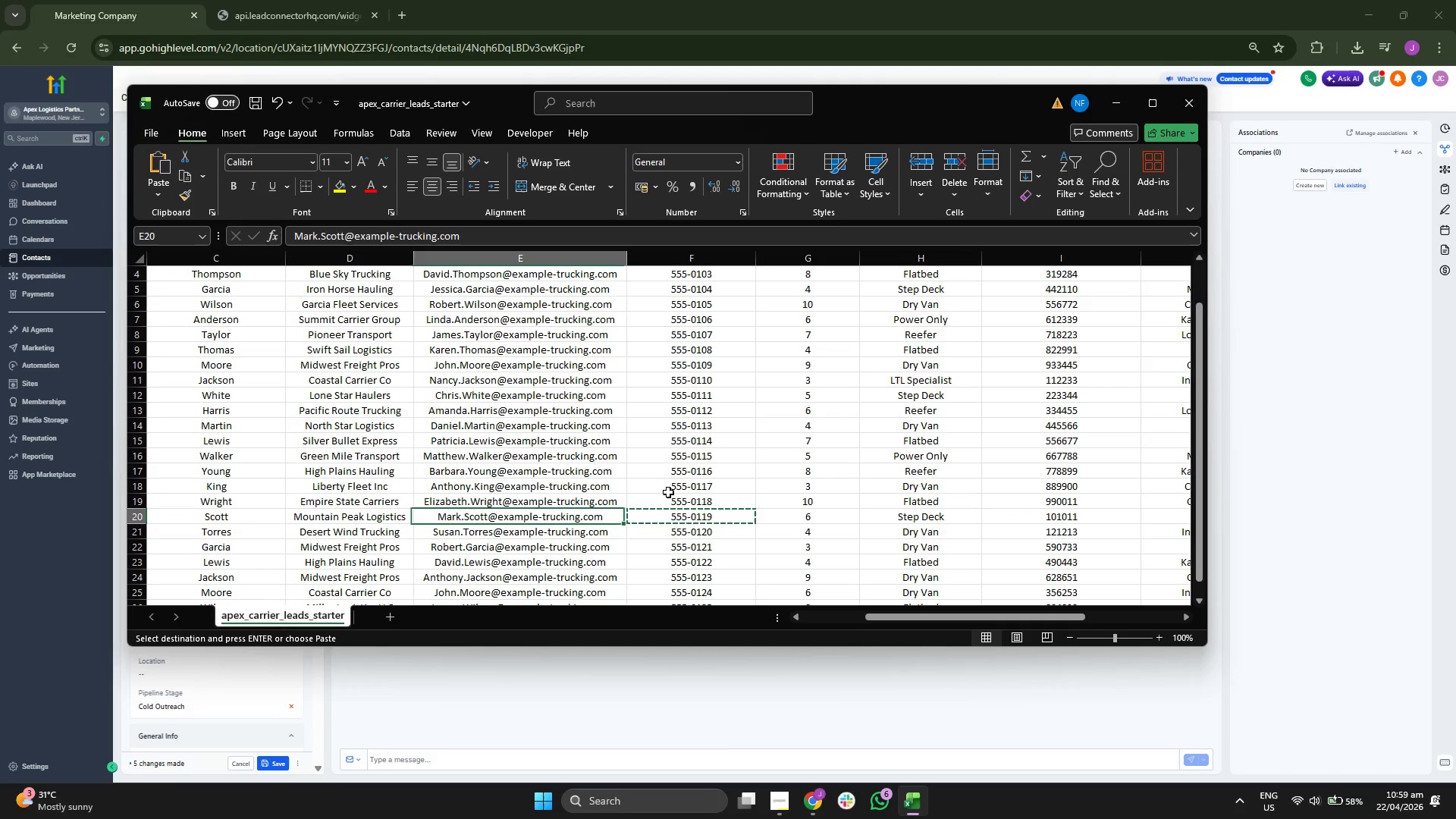 
key(ArrowRight)
 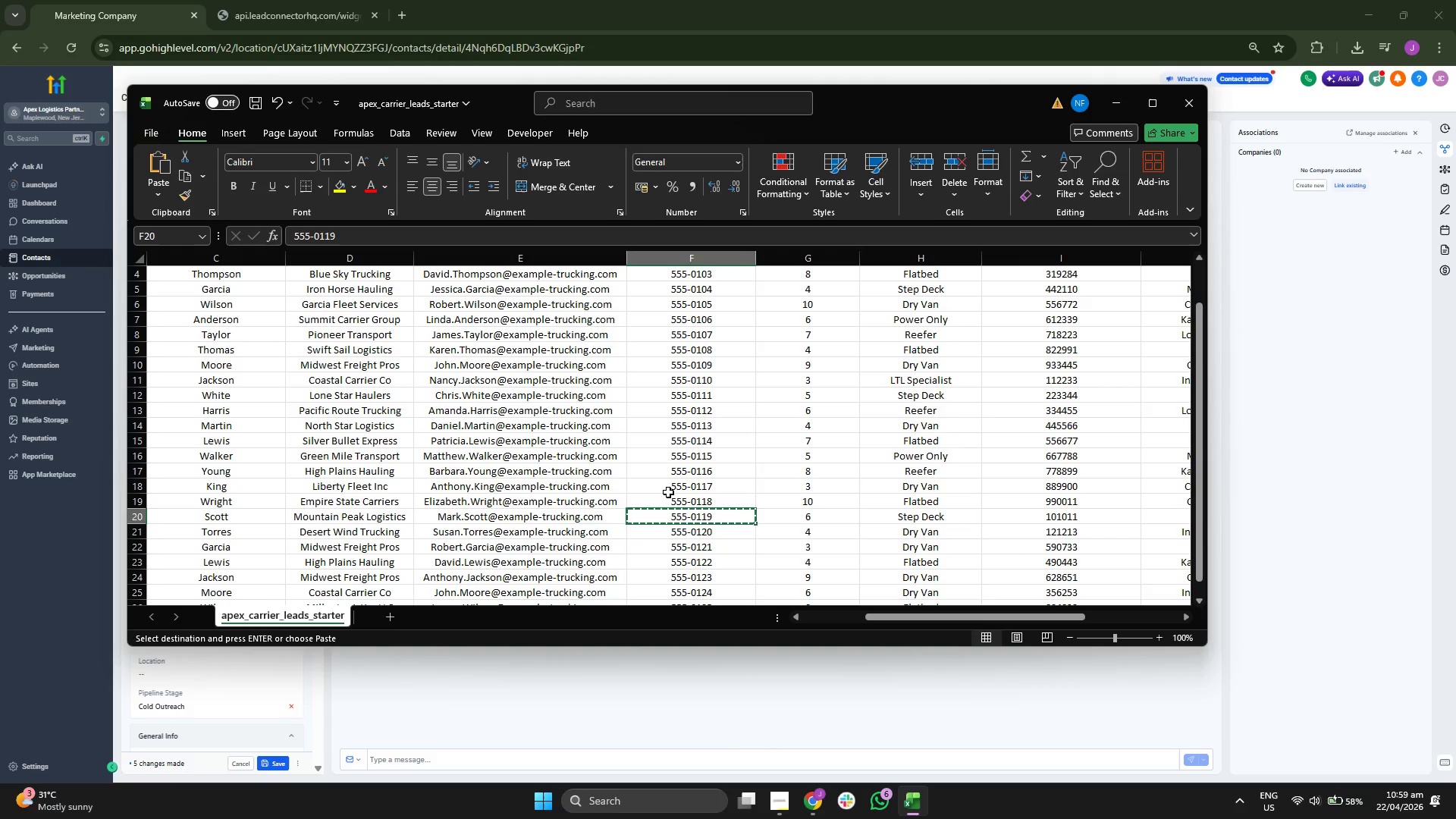 
key(ArrowRight)
 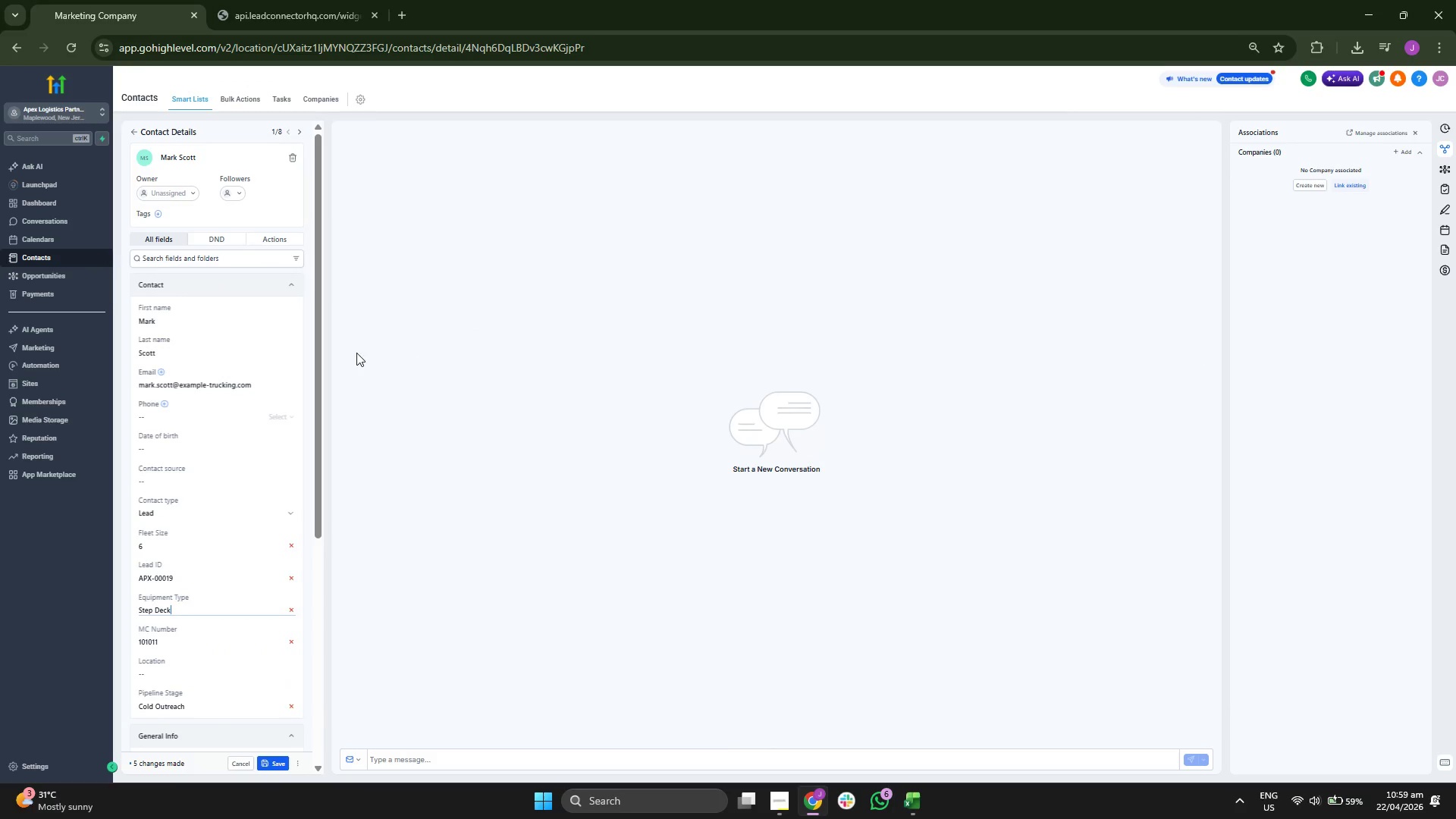 
left_click([211, 413])
 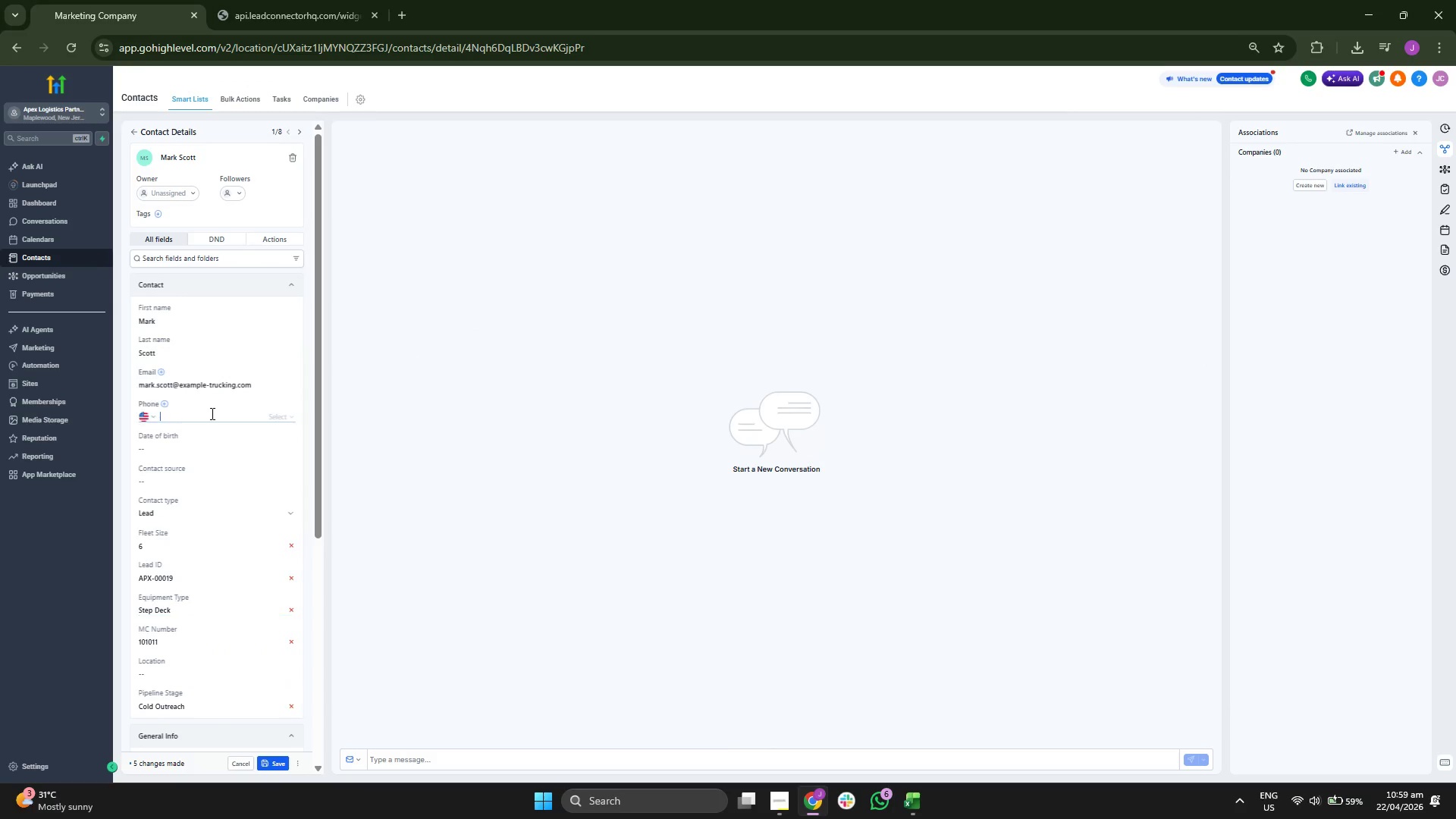 
key(Control+ControlLeft)
 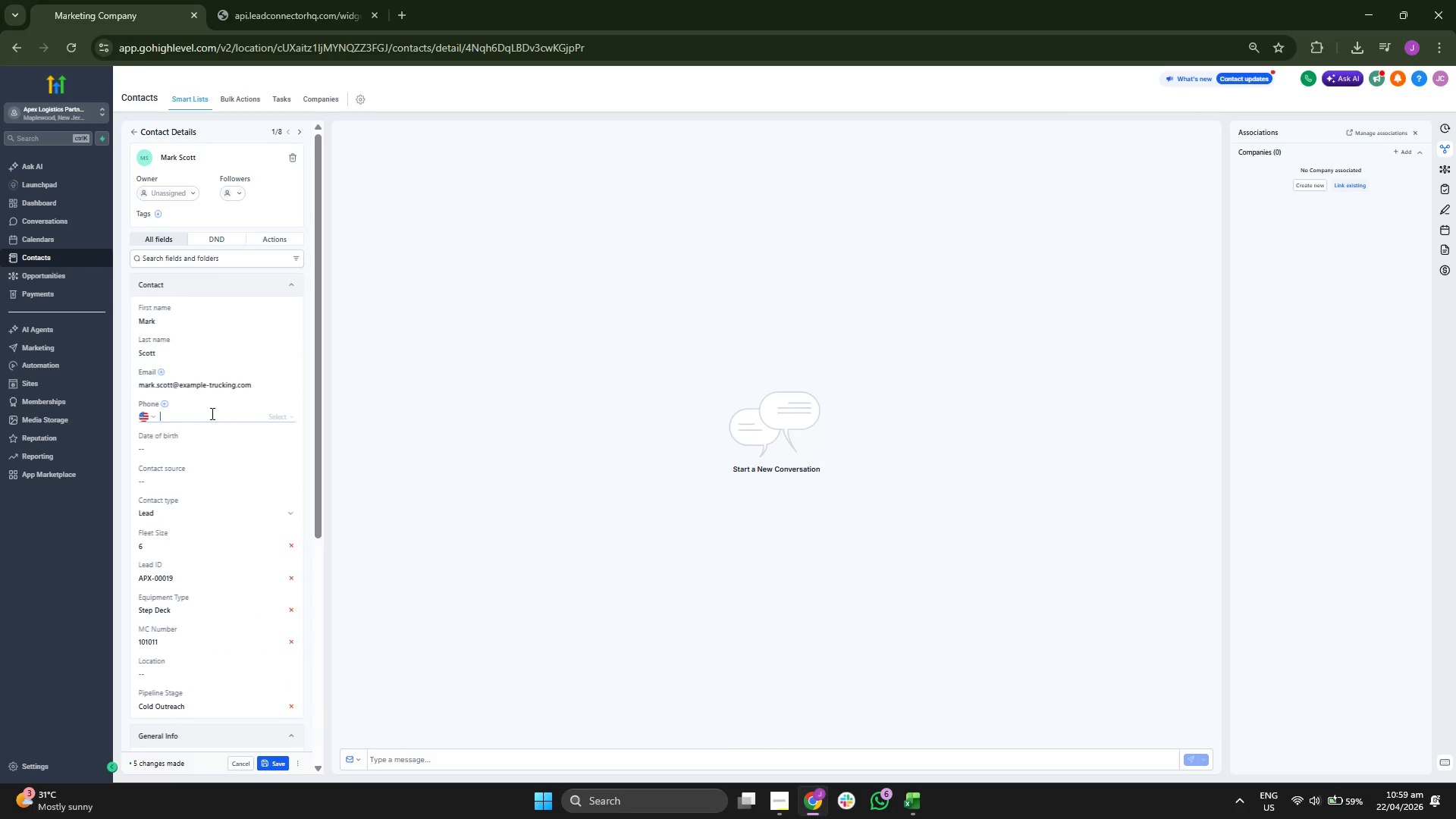 
key(Control+V)
 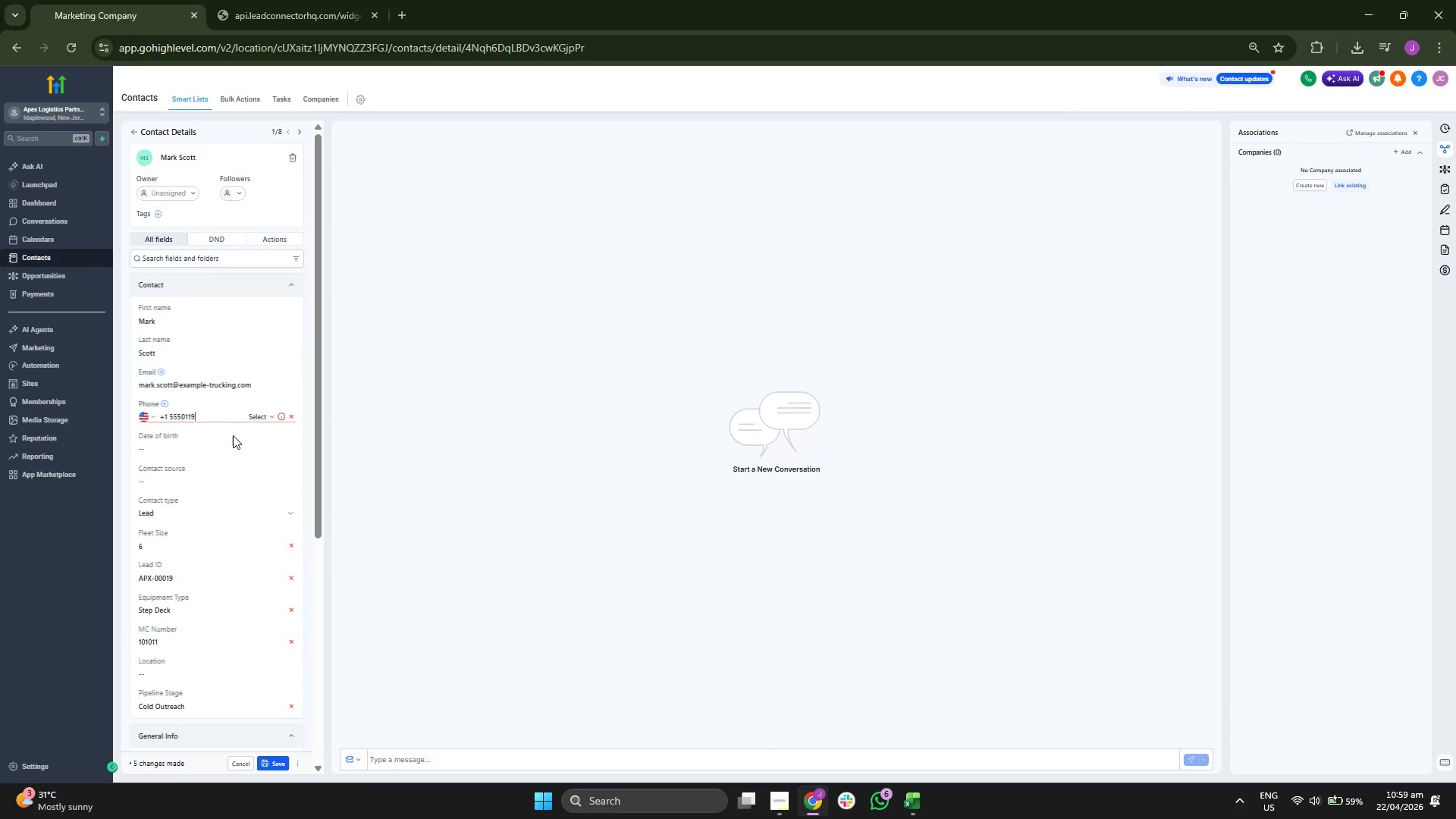 
type(99)
 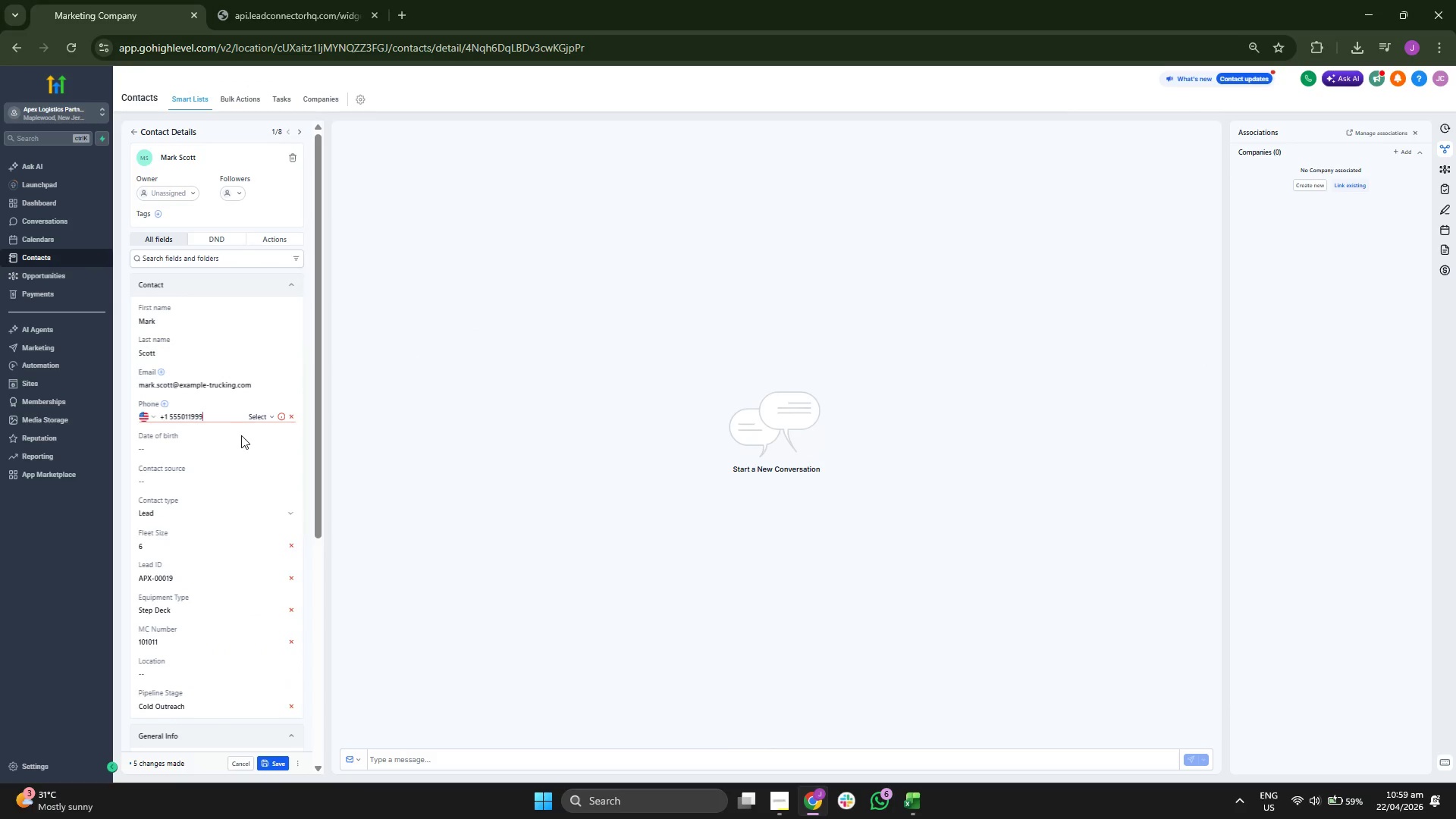 
key(9)
 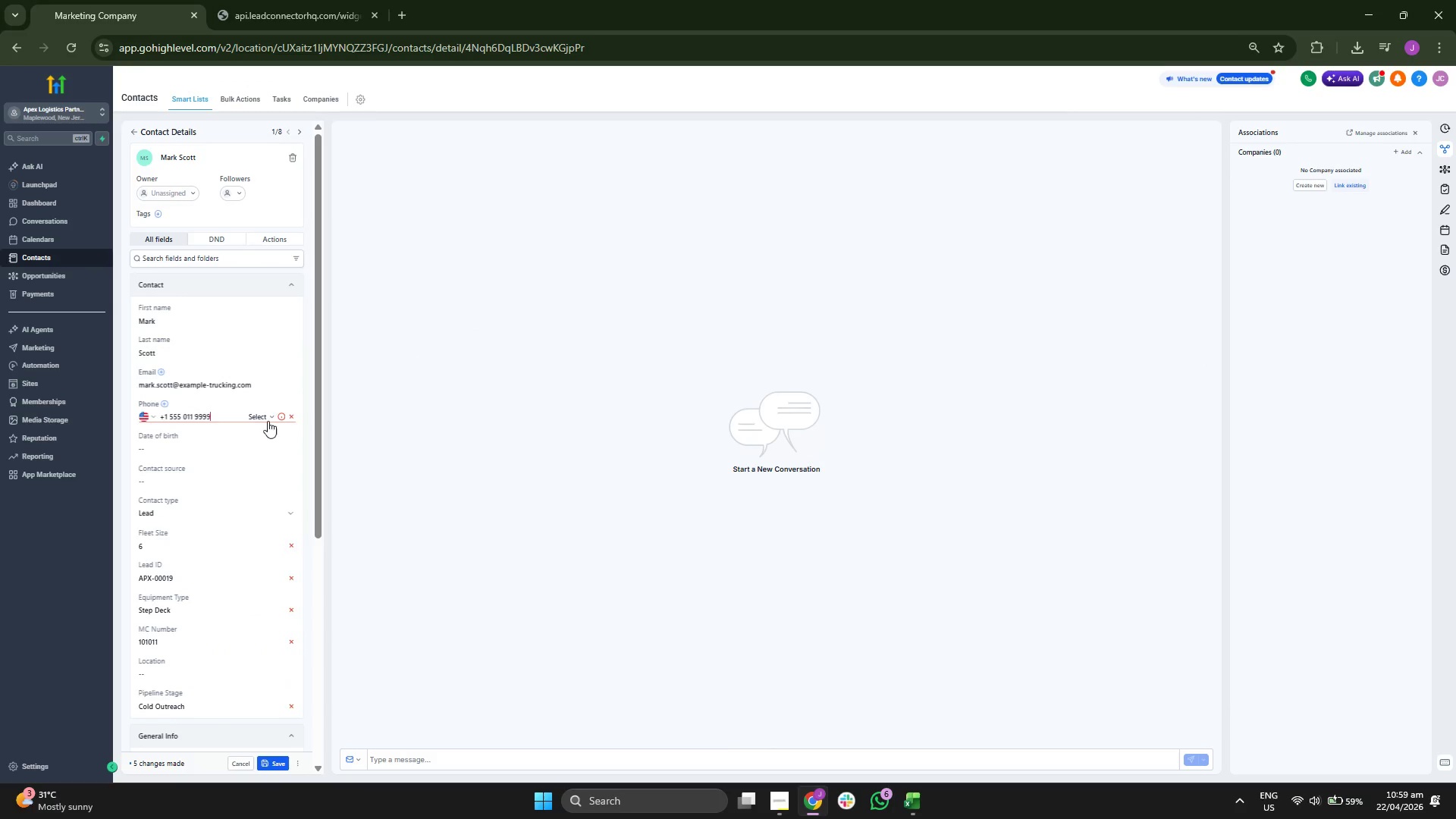 
left_click([268, 417])
 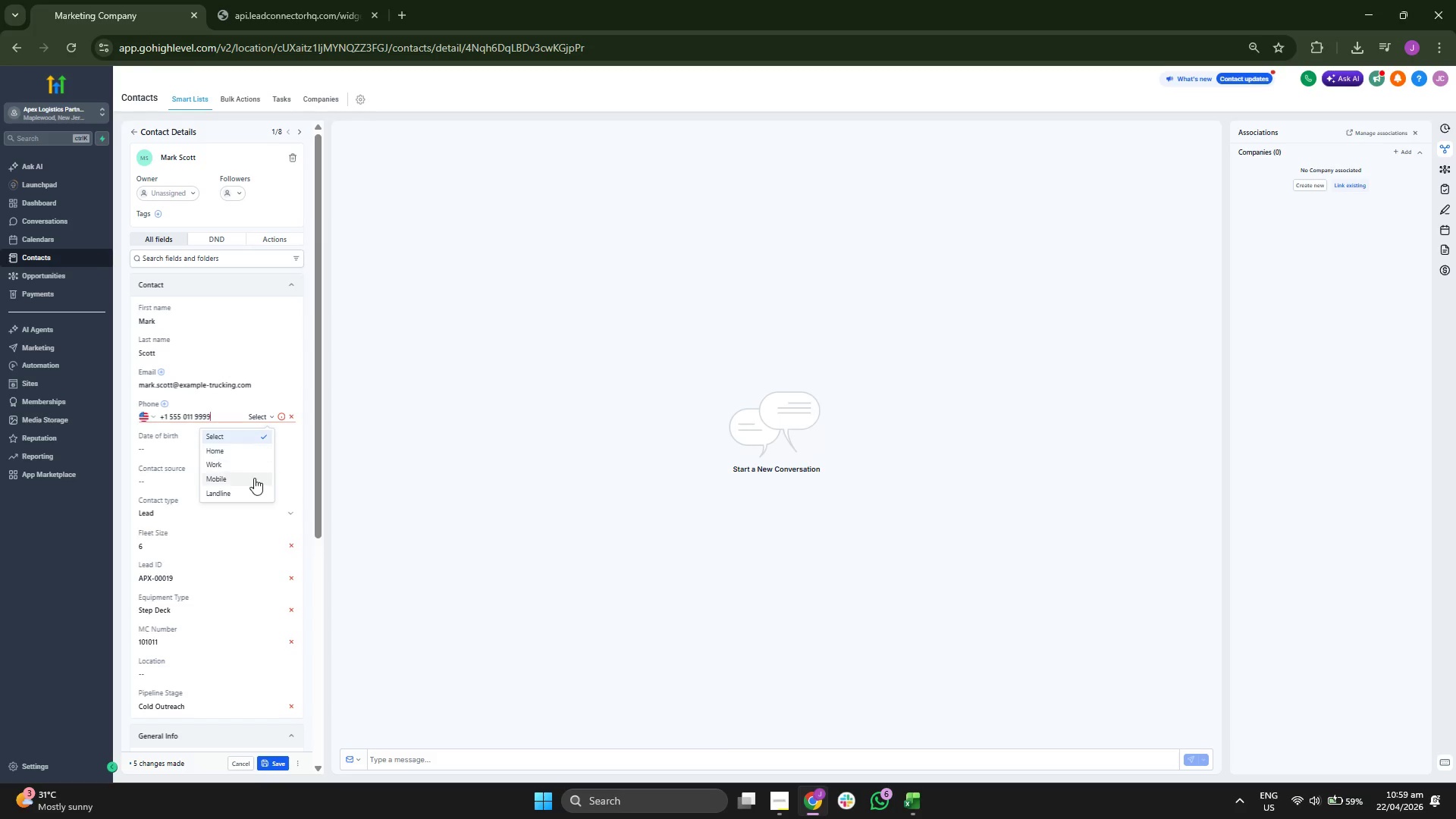 
left_click([252, 479])
 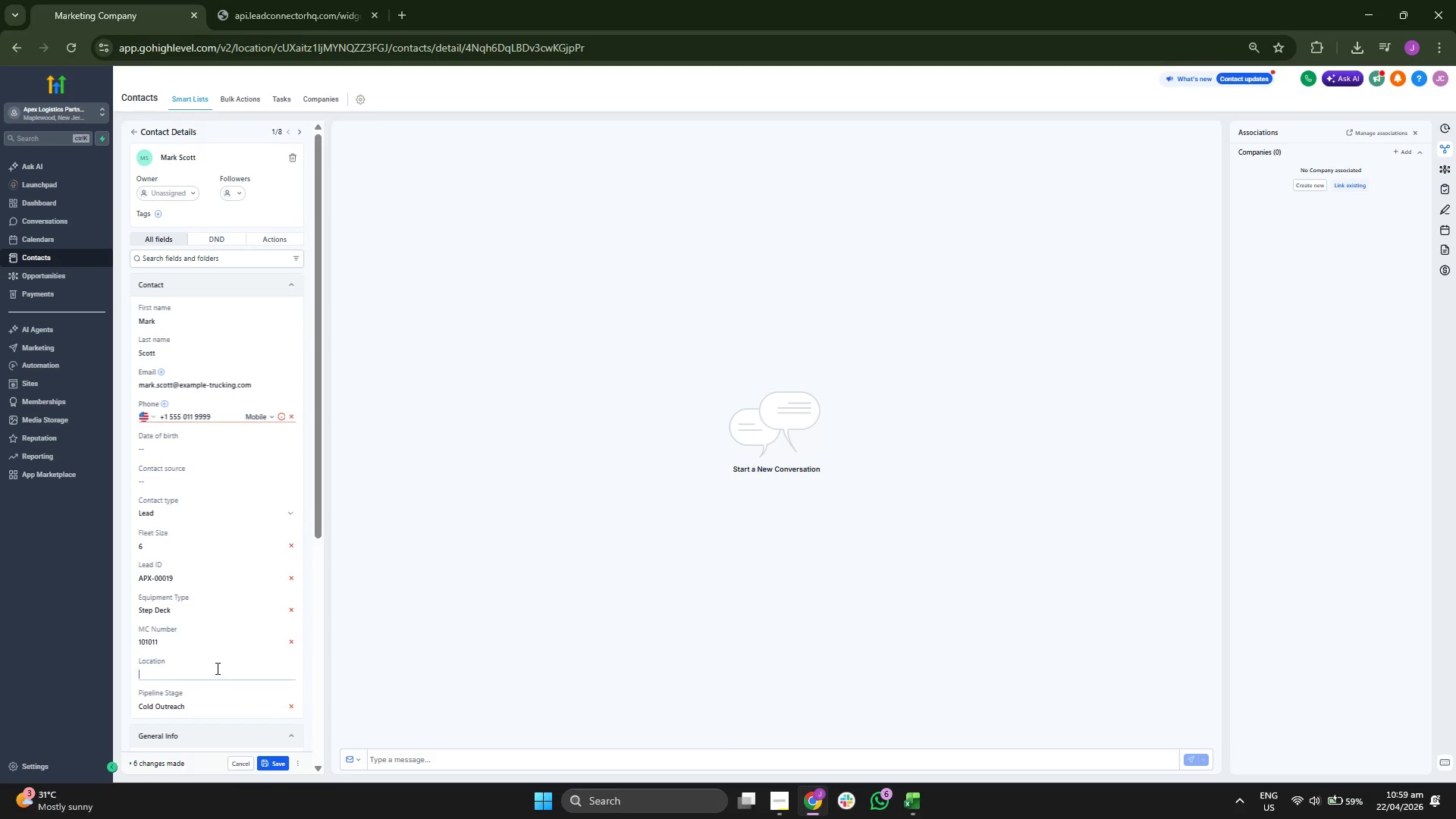 
type(Phoenix, AZ)
 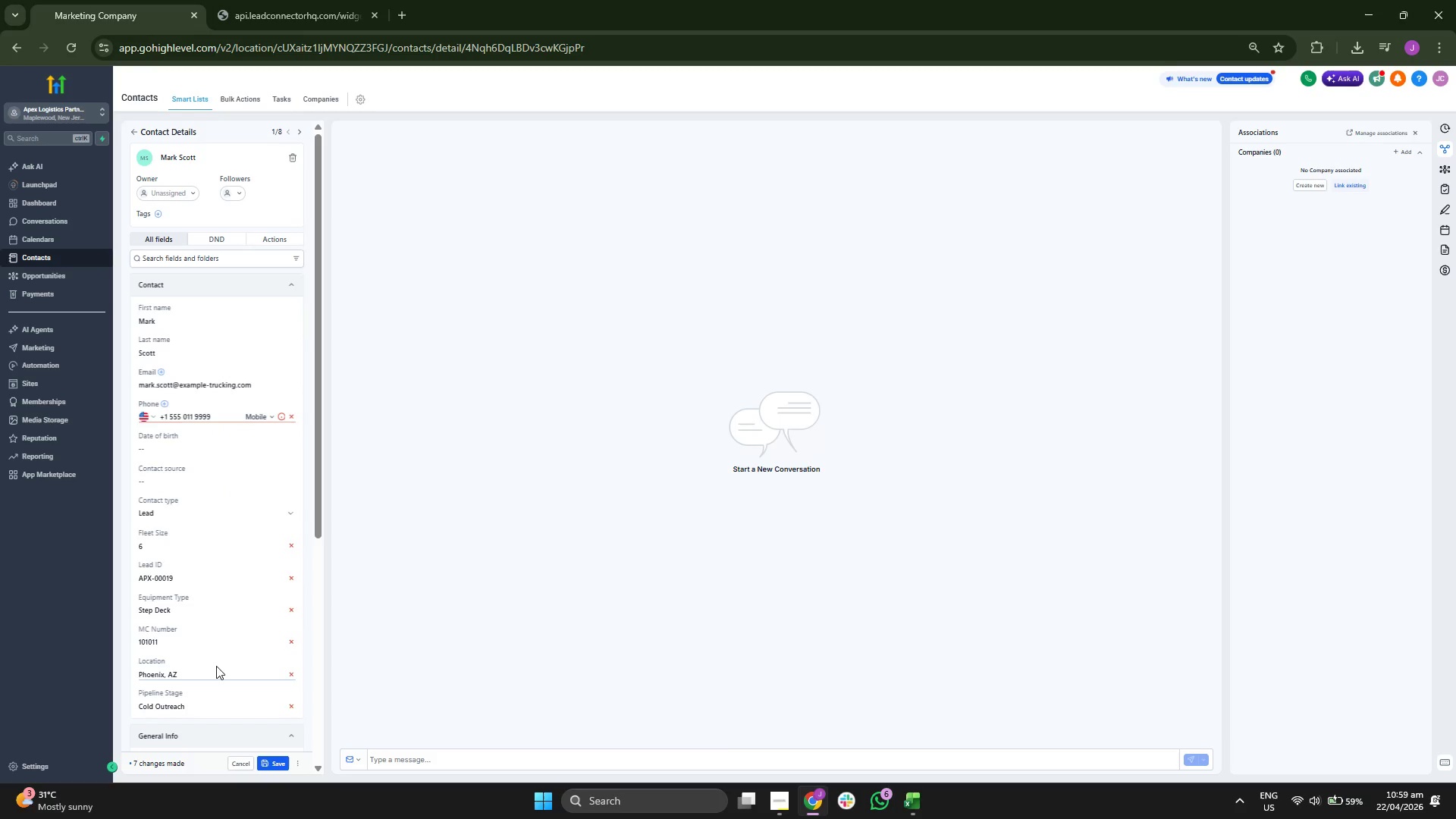 
scroll: coordinate [275, 633], scroll_direction: down, amount: 1.0
 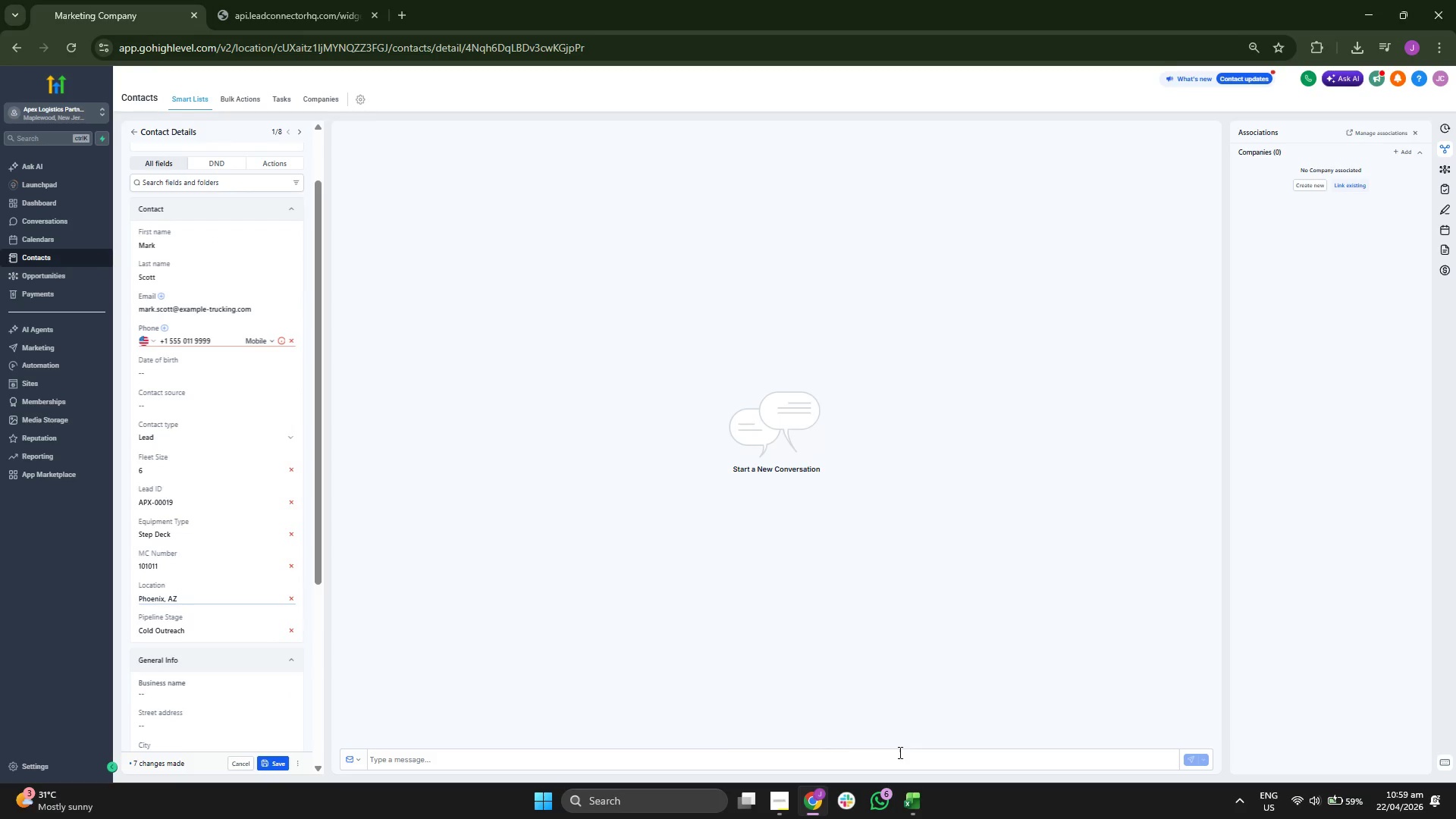 
left_click([920, 807])
 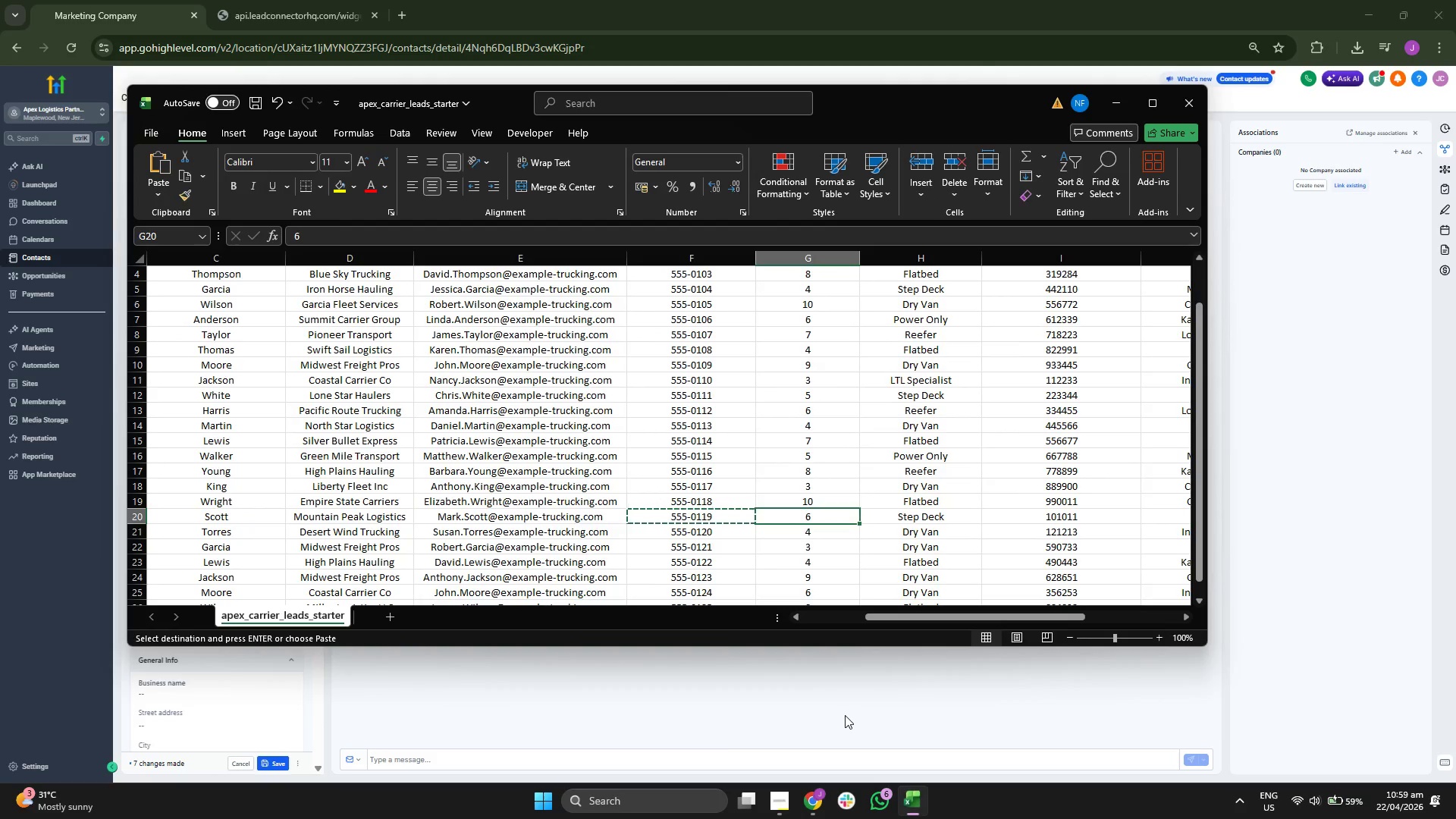 
key(ArrowLeft)
 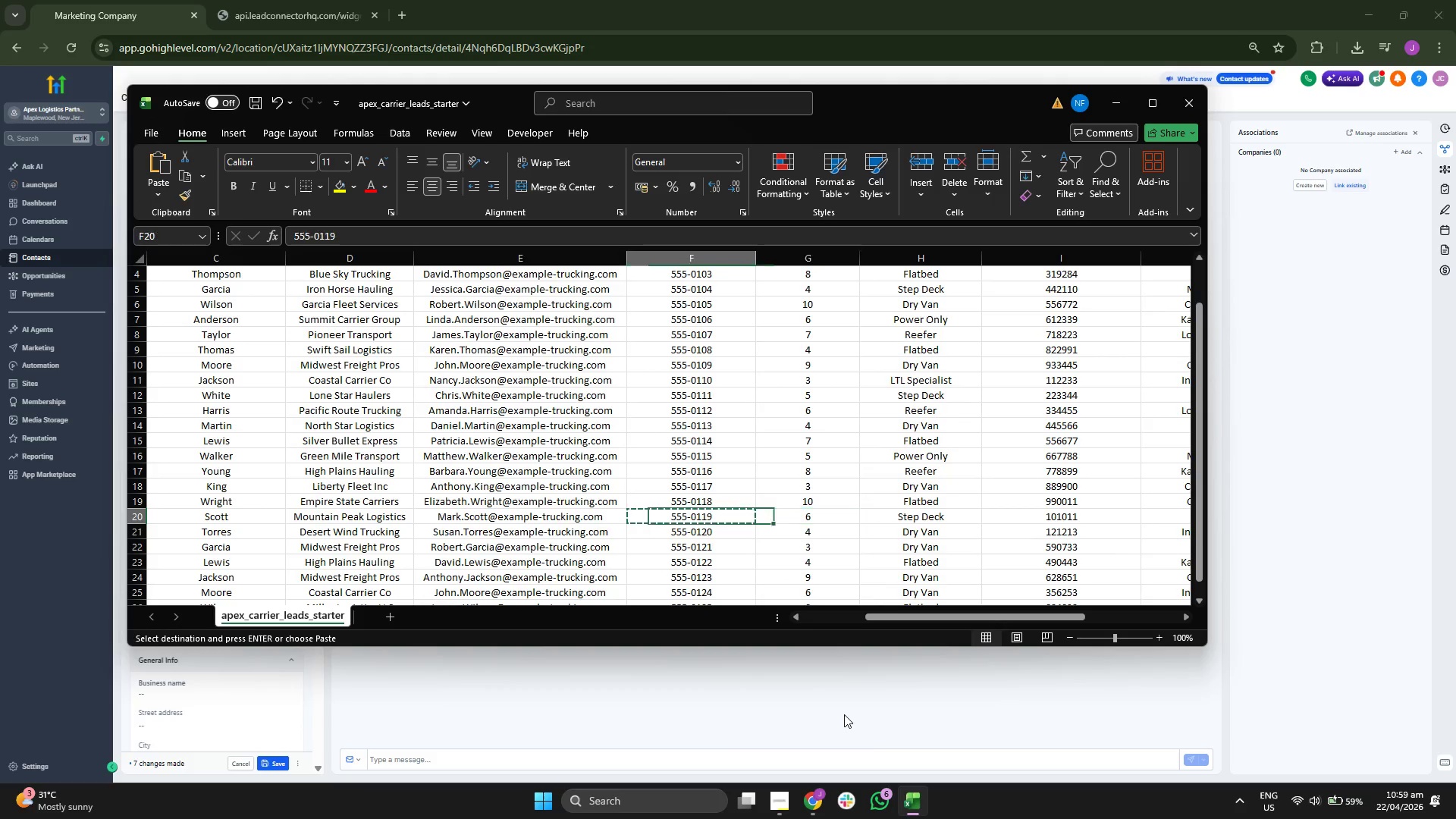 
key(ArrowLeft)
 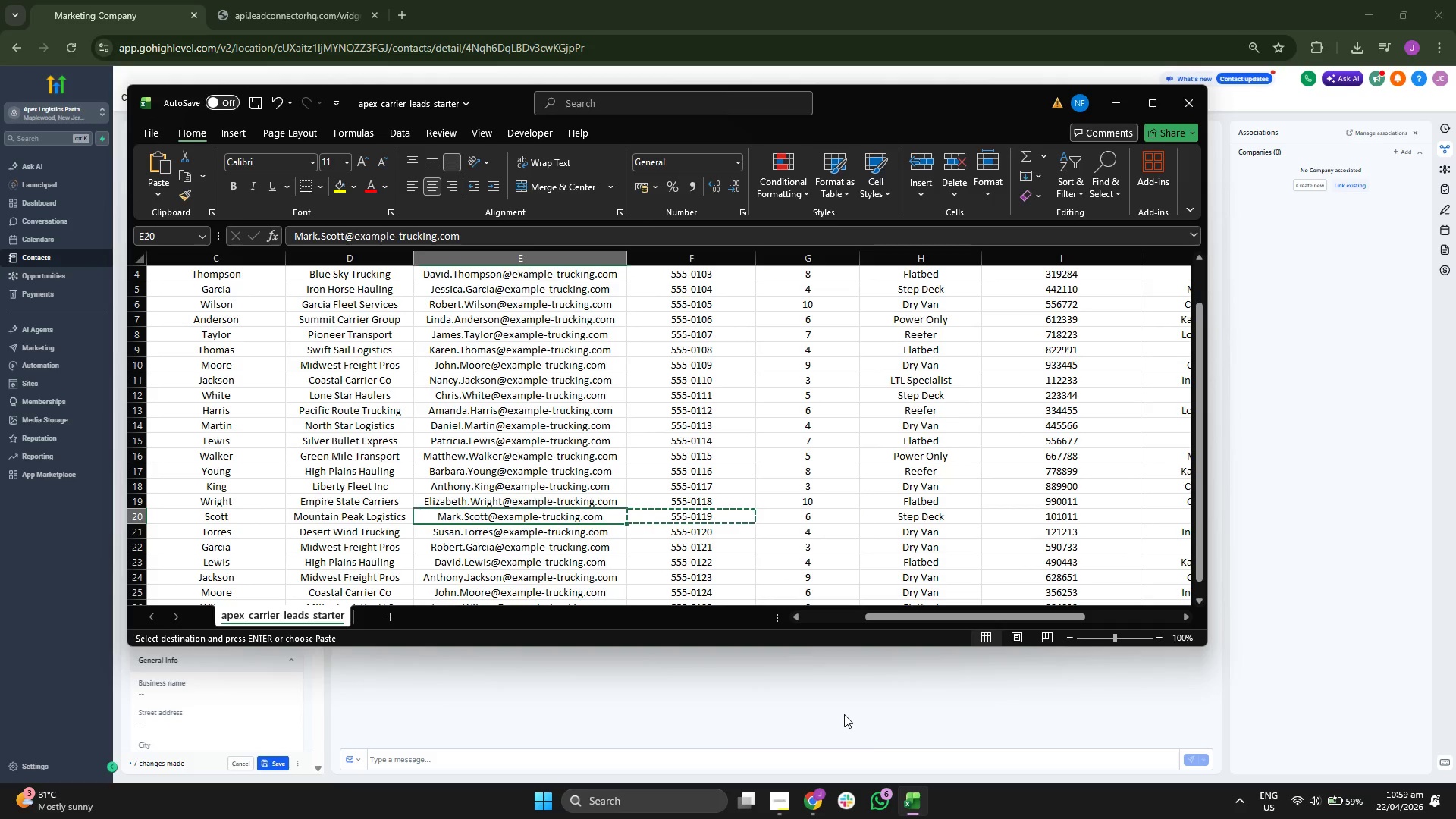 
key(ArrowLeft)
 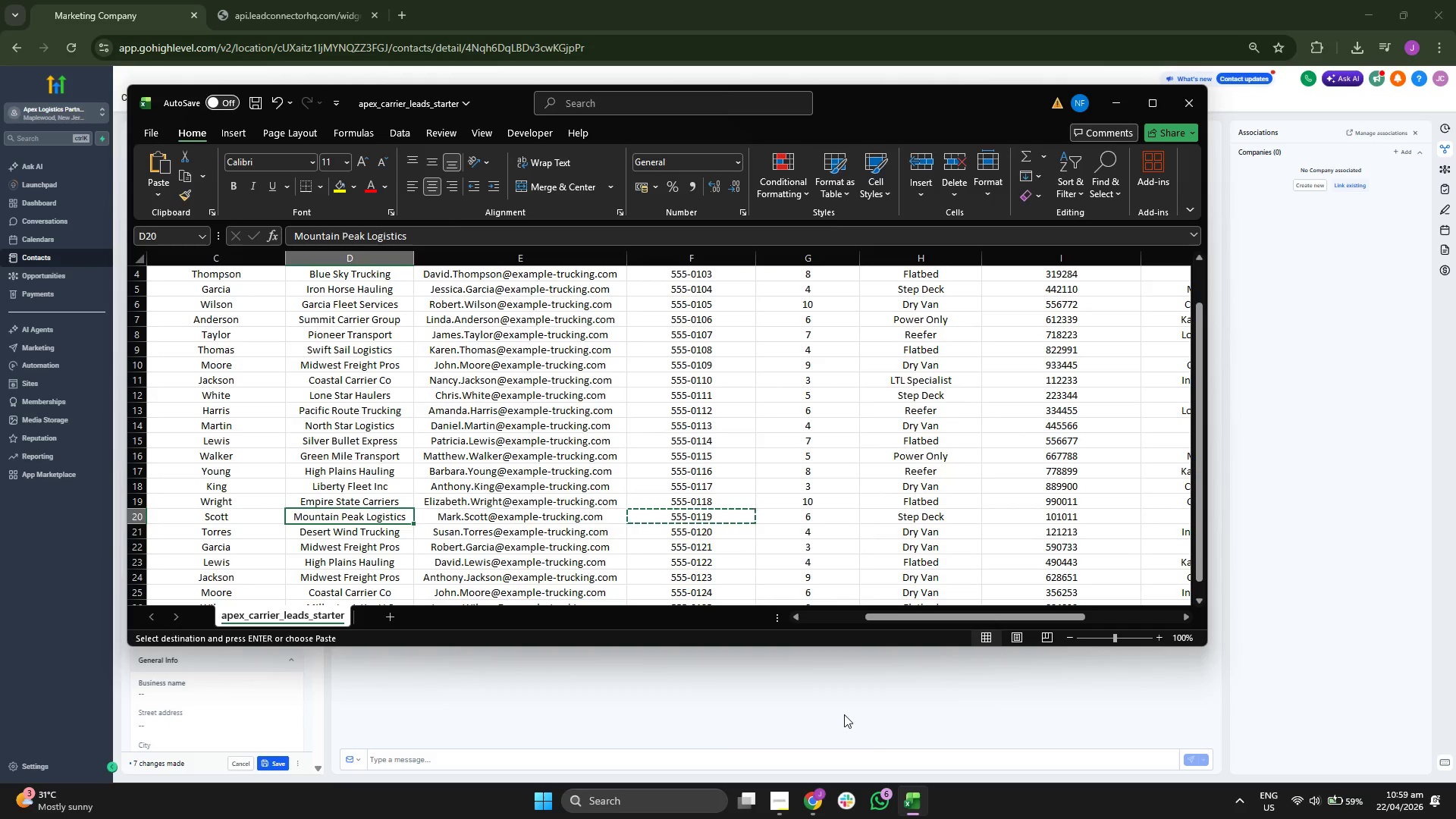 
key(Control+C)
 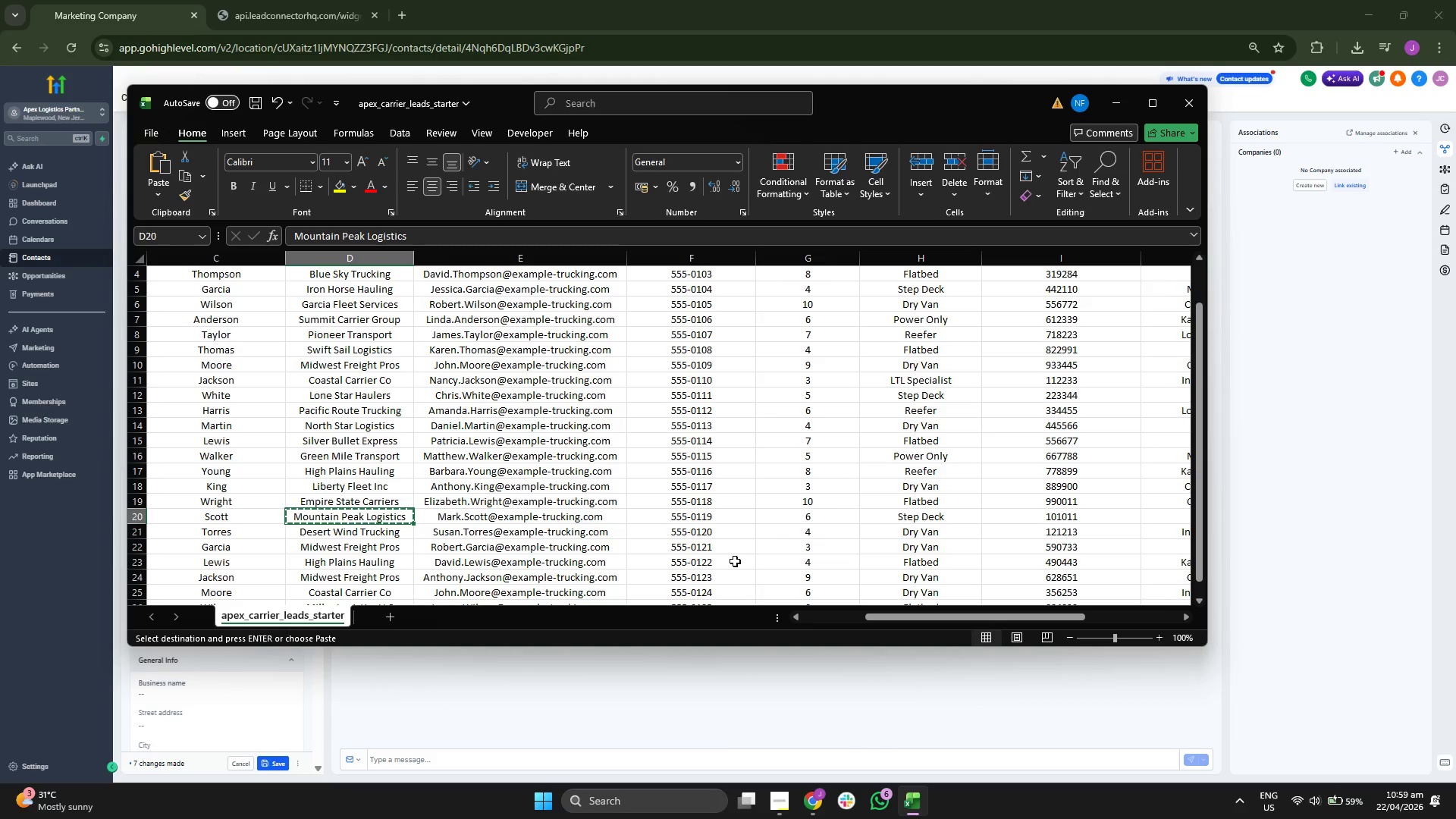 
key(ArrowLeft)
 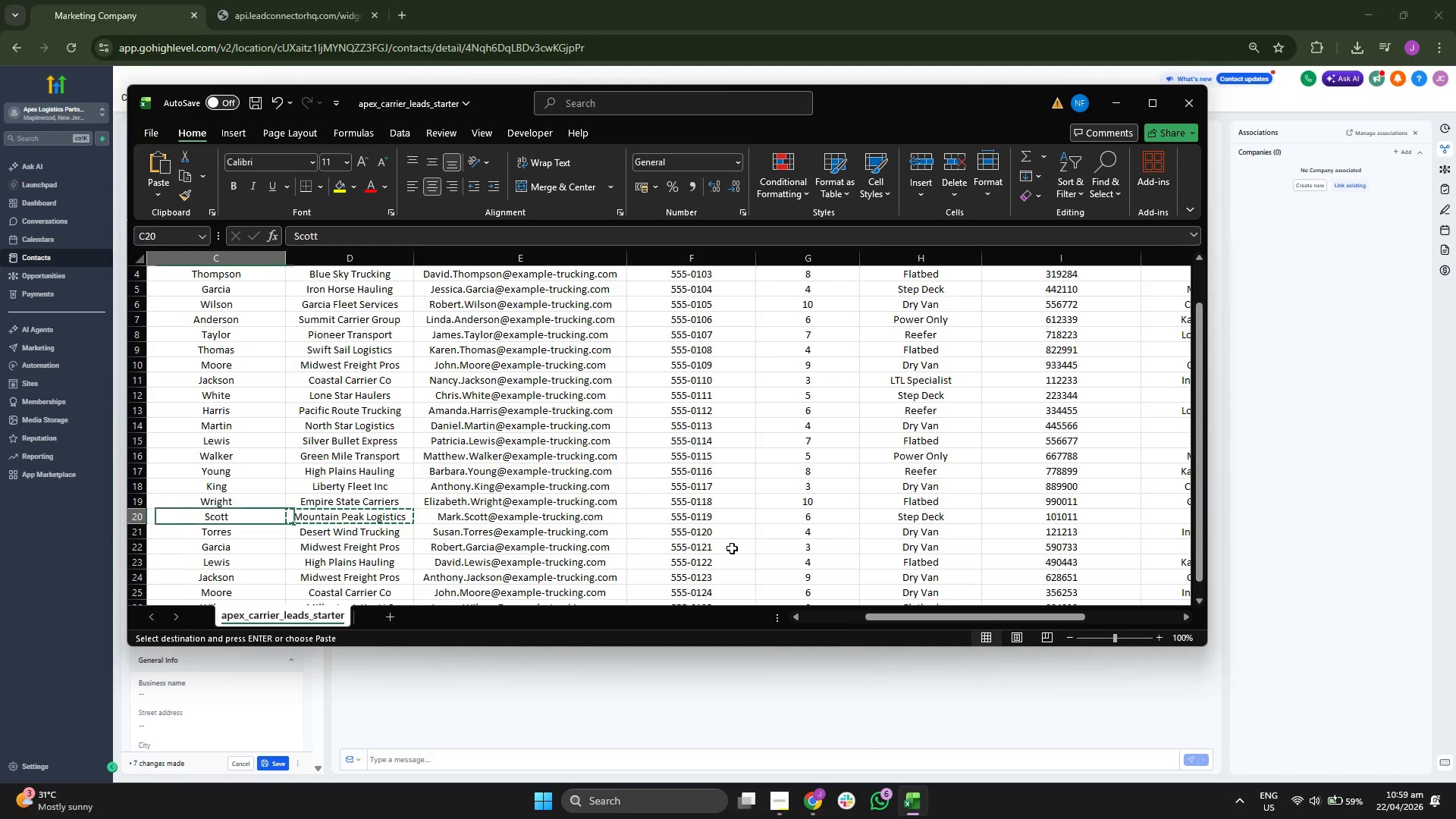 
key(ArrowLeft)
 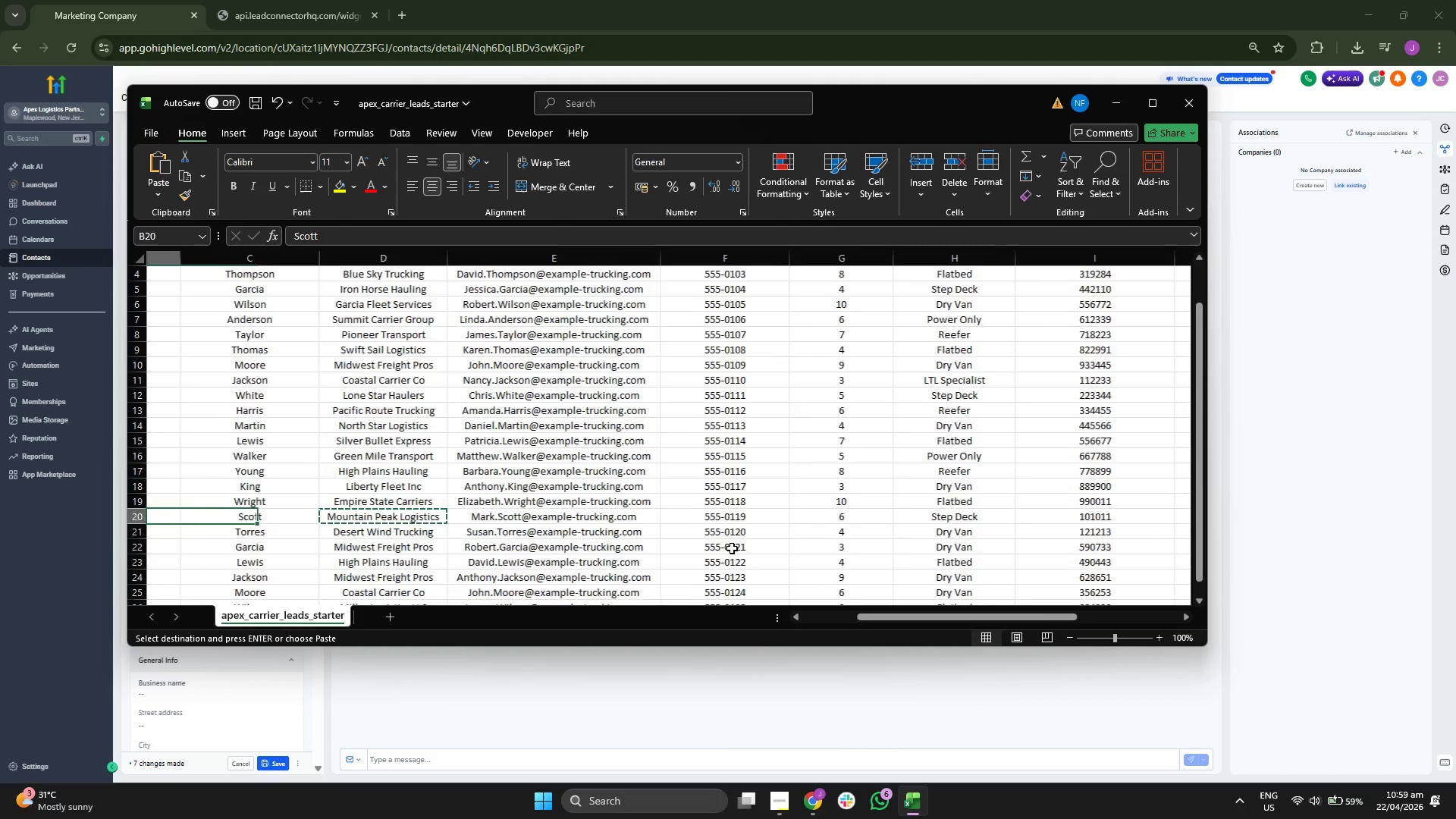 
key(ArrowLeft)
 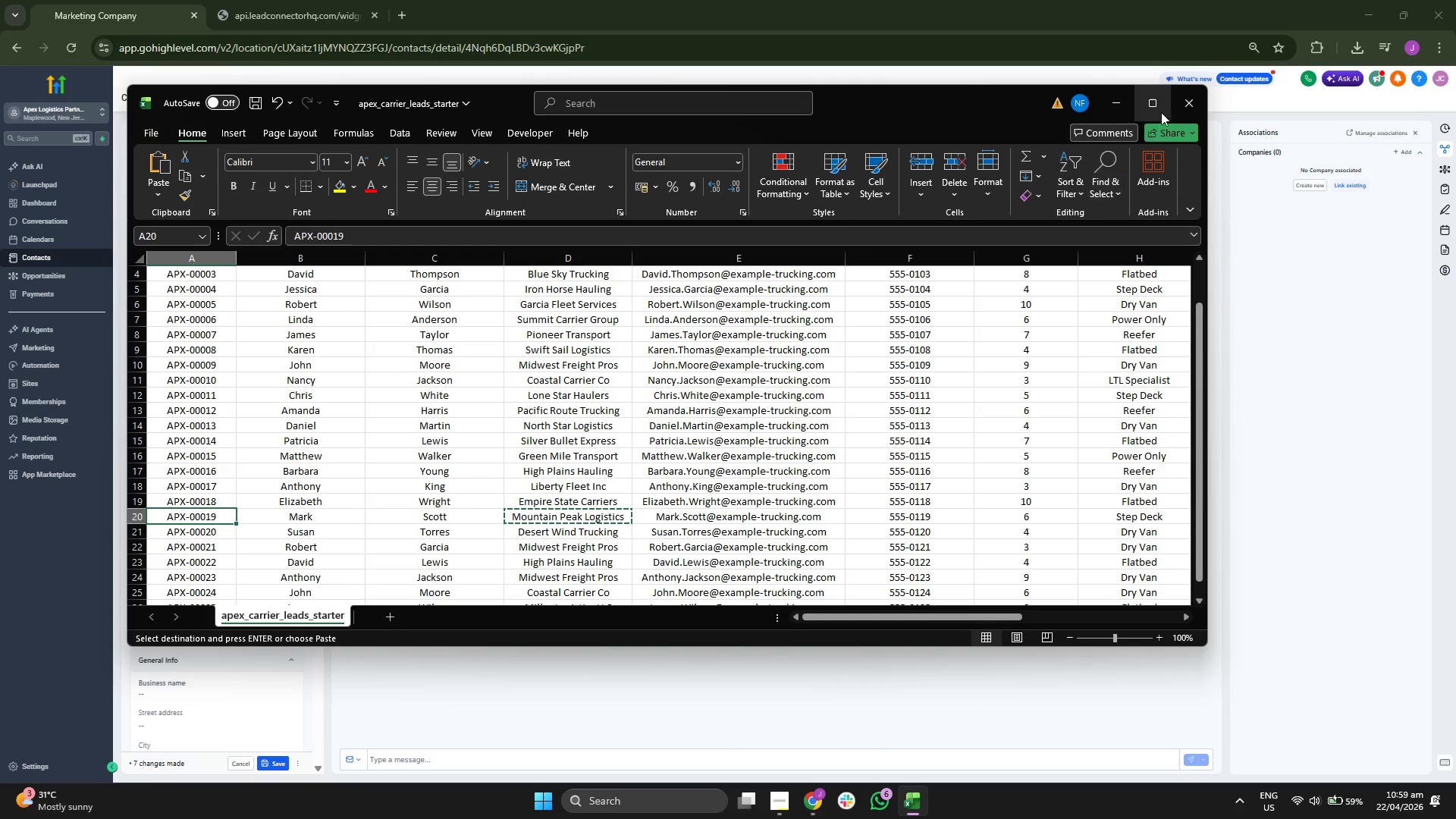 
left_click([1106, 101])
 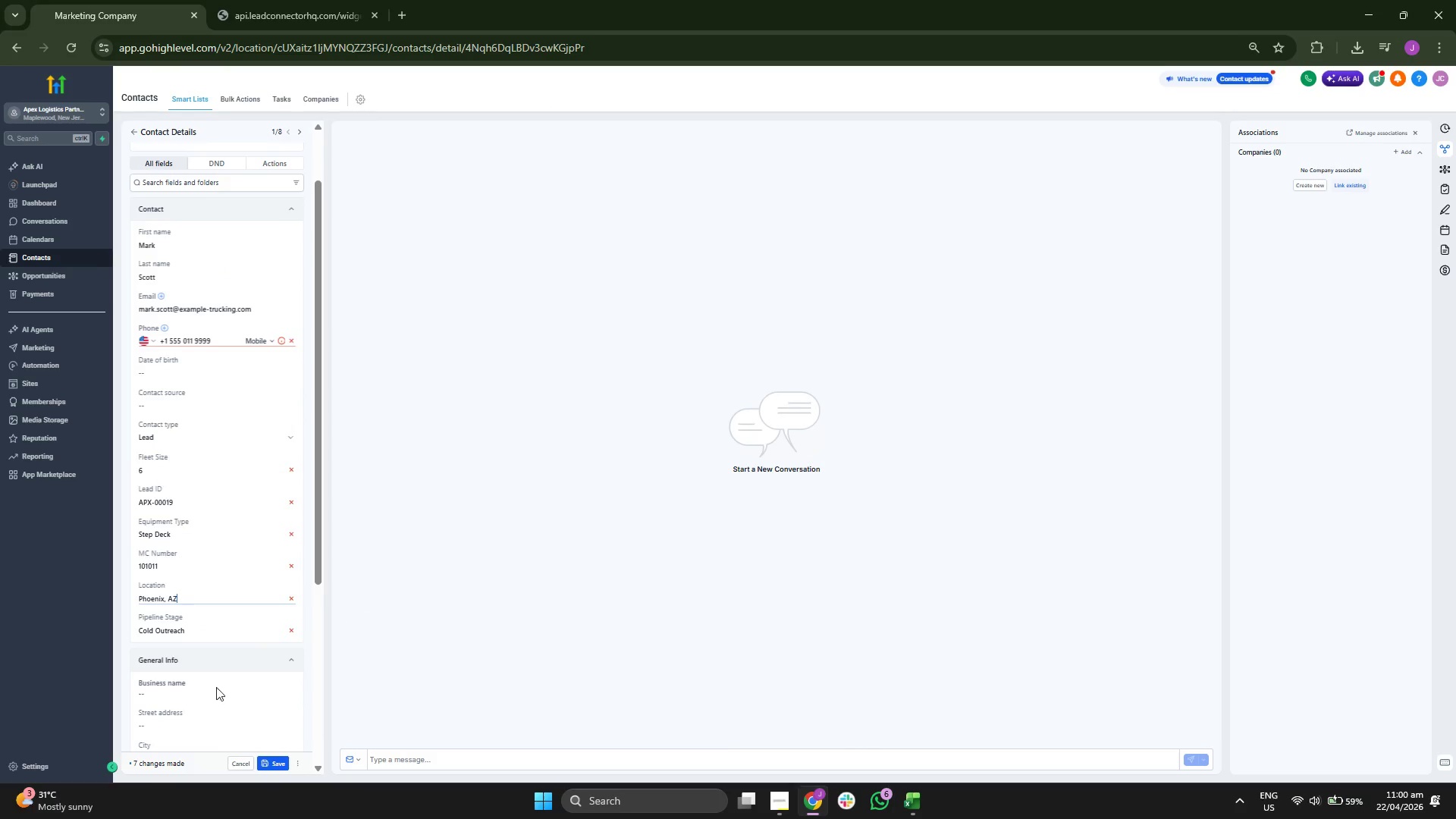 
left_click([221, 693])
 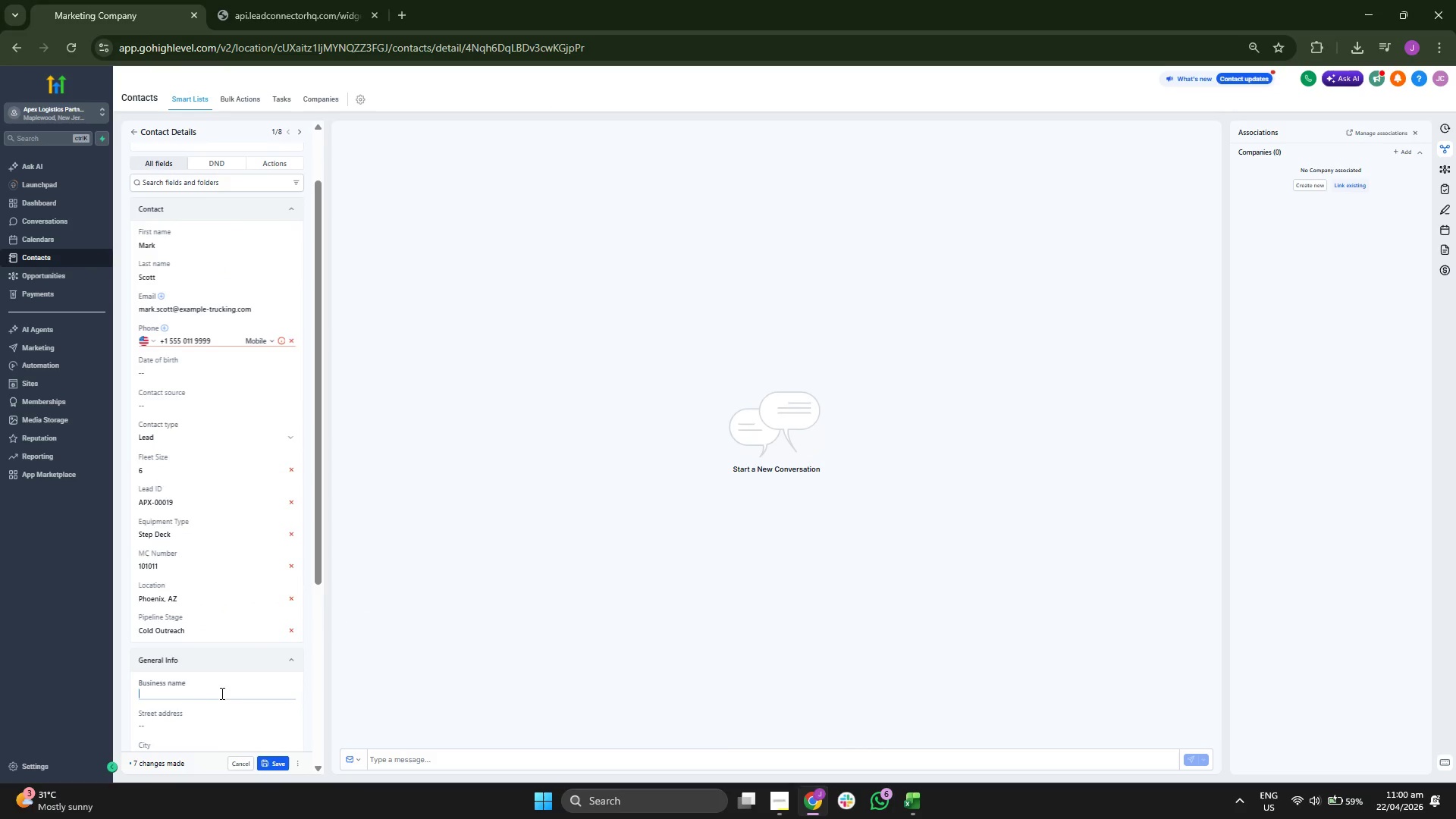 
key(Control+ControlLeft)
 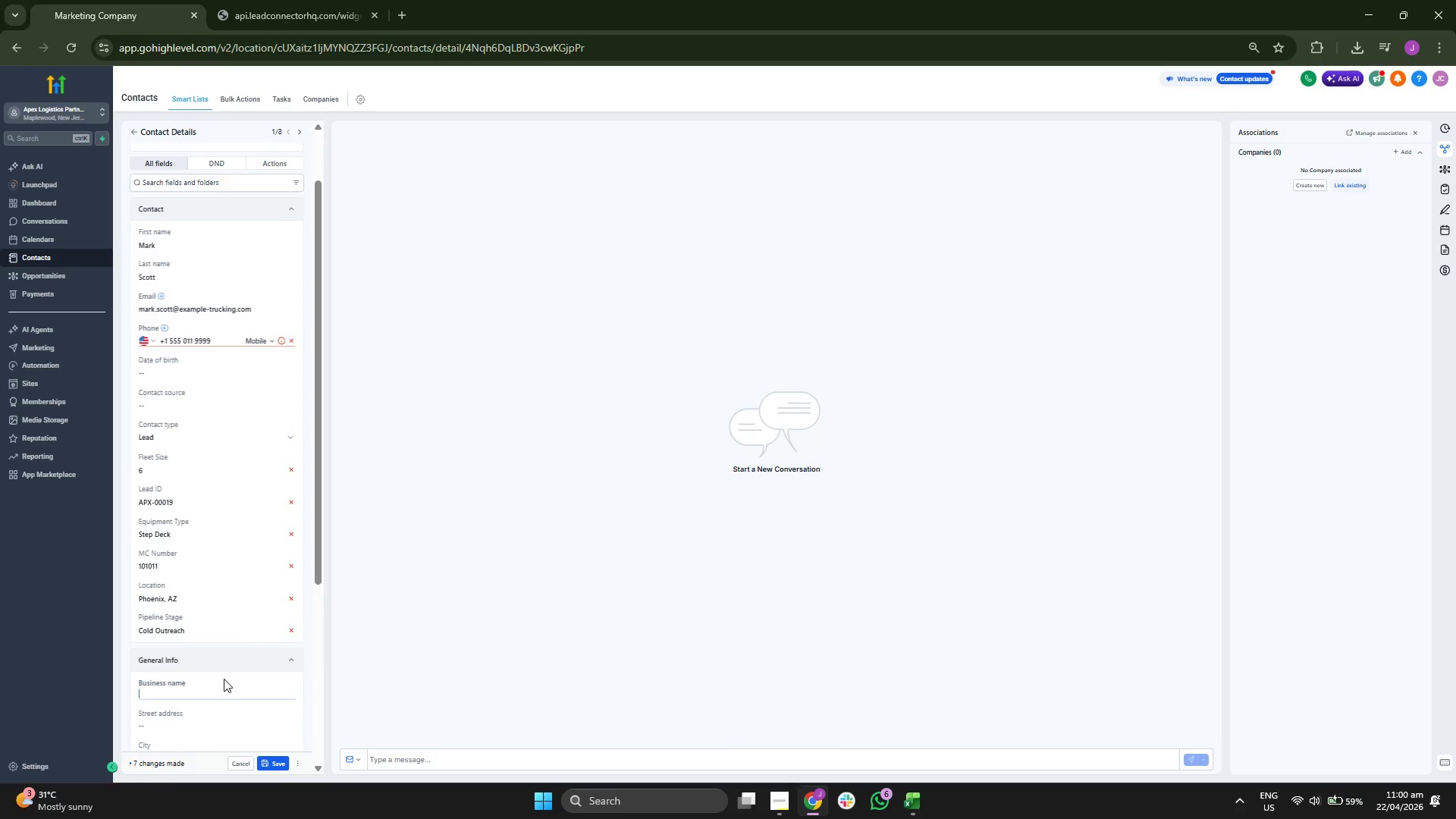 
key(Control+V)
 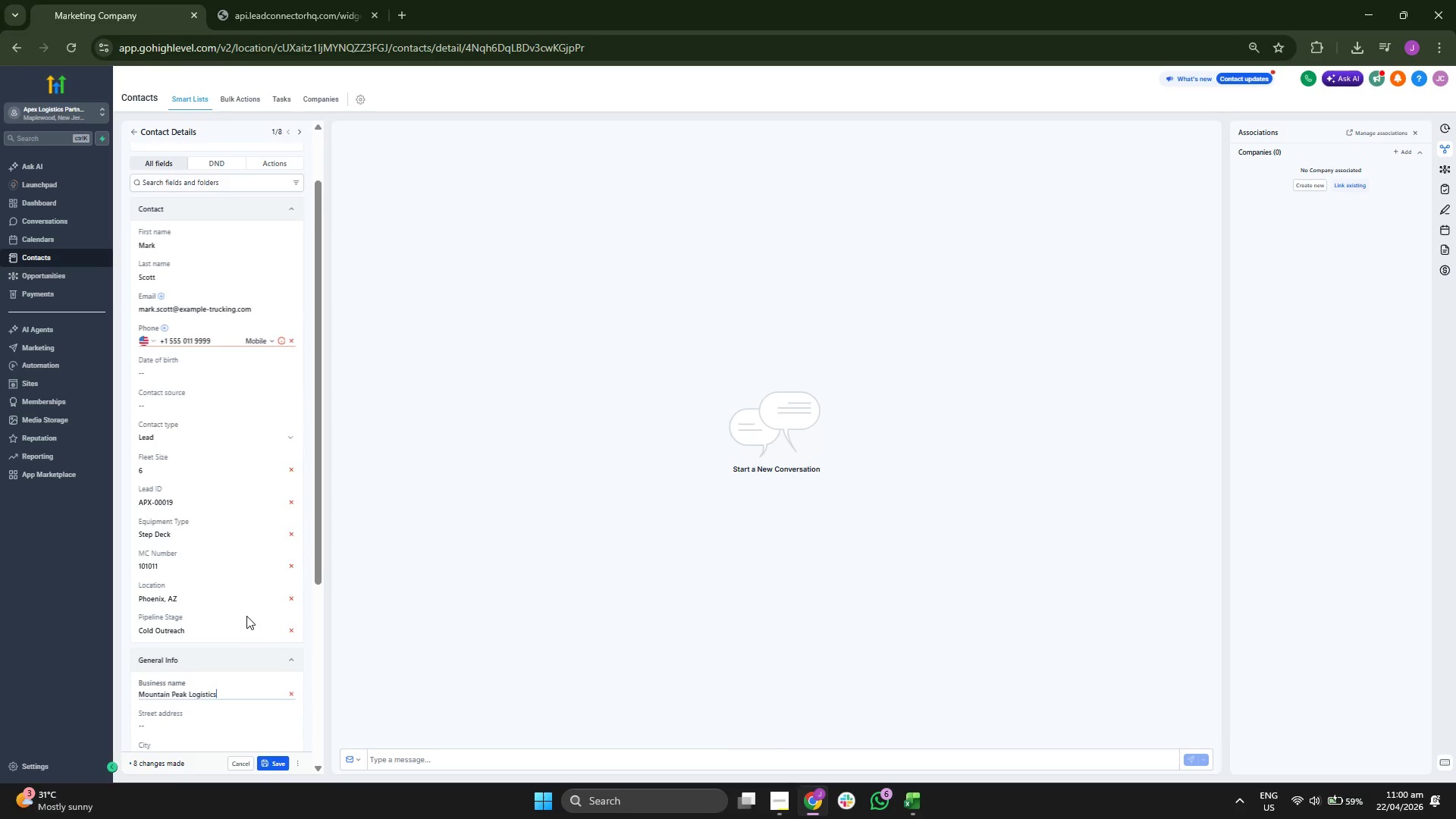 
scroll: coordinate [246, 615], scroll_direction: up, amount: 3.0
 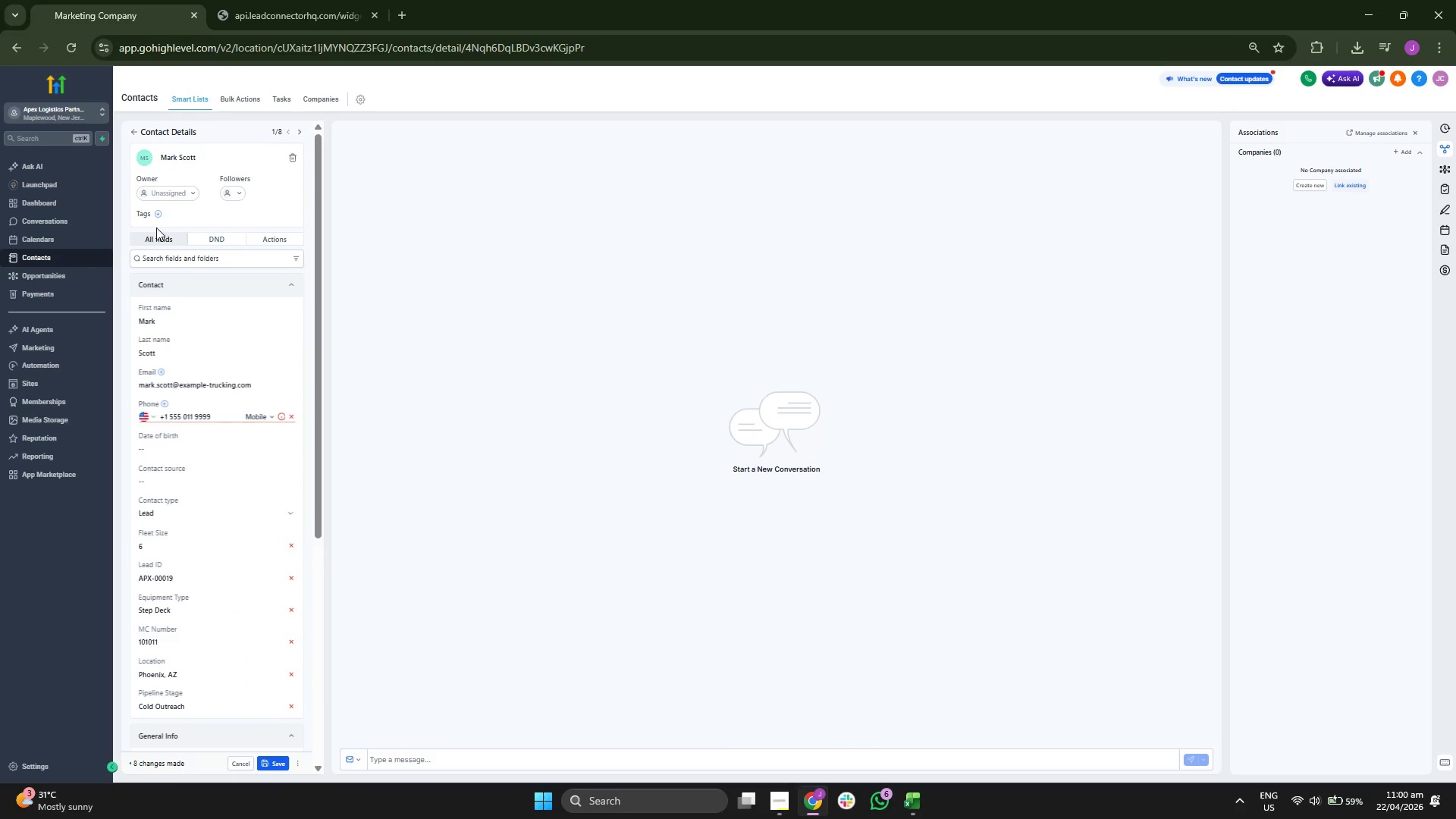 
left_click([161, 215])
 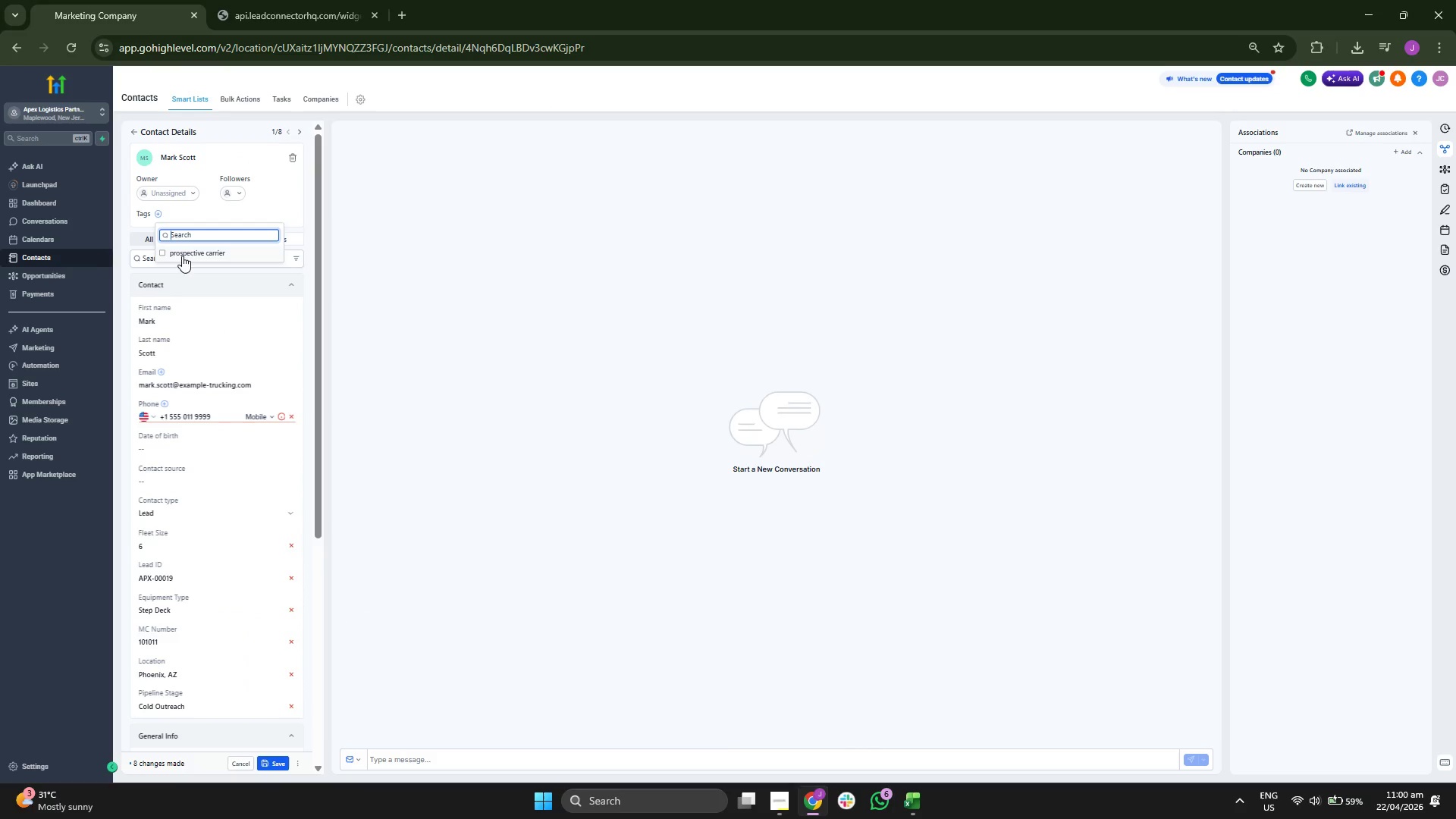 
left_click([185, 253])
 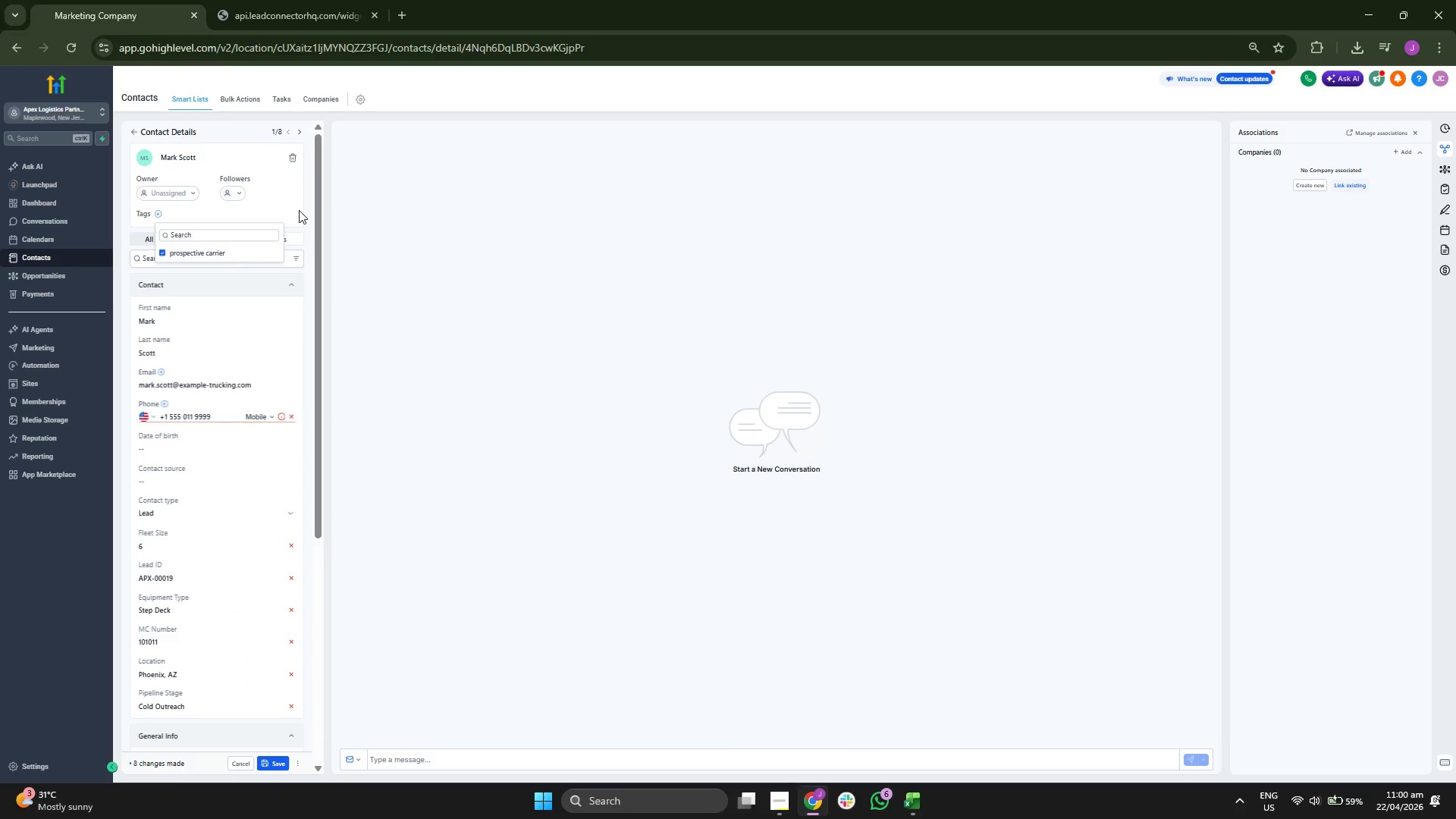 
left_click([299, 208])
 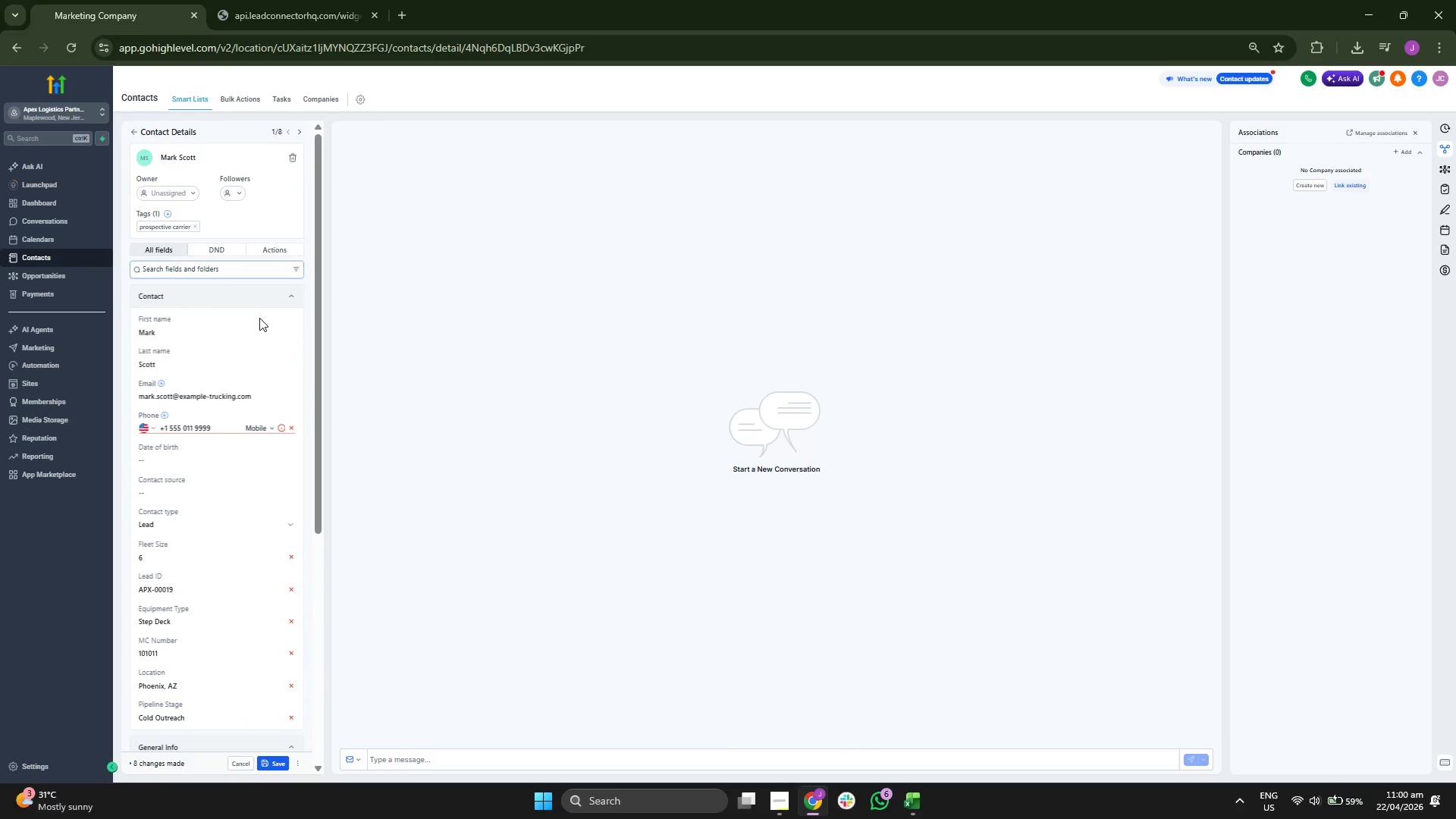 
scroll: coordinate [265, 488], scroll_direction: down, amount: 3.0
 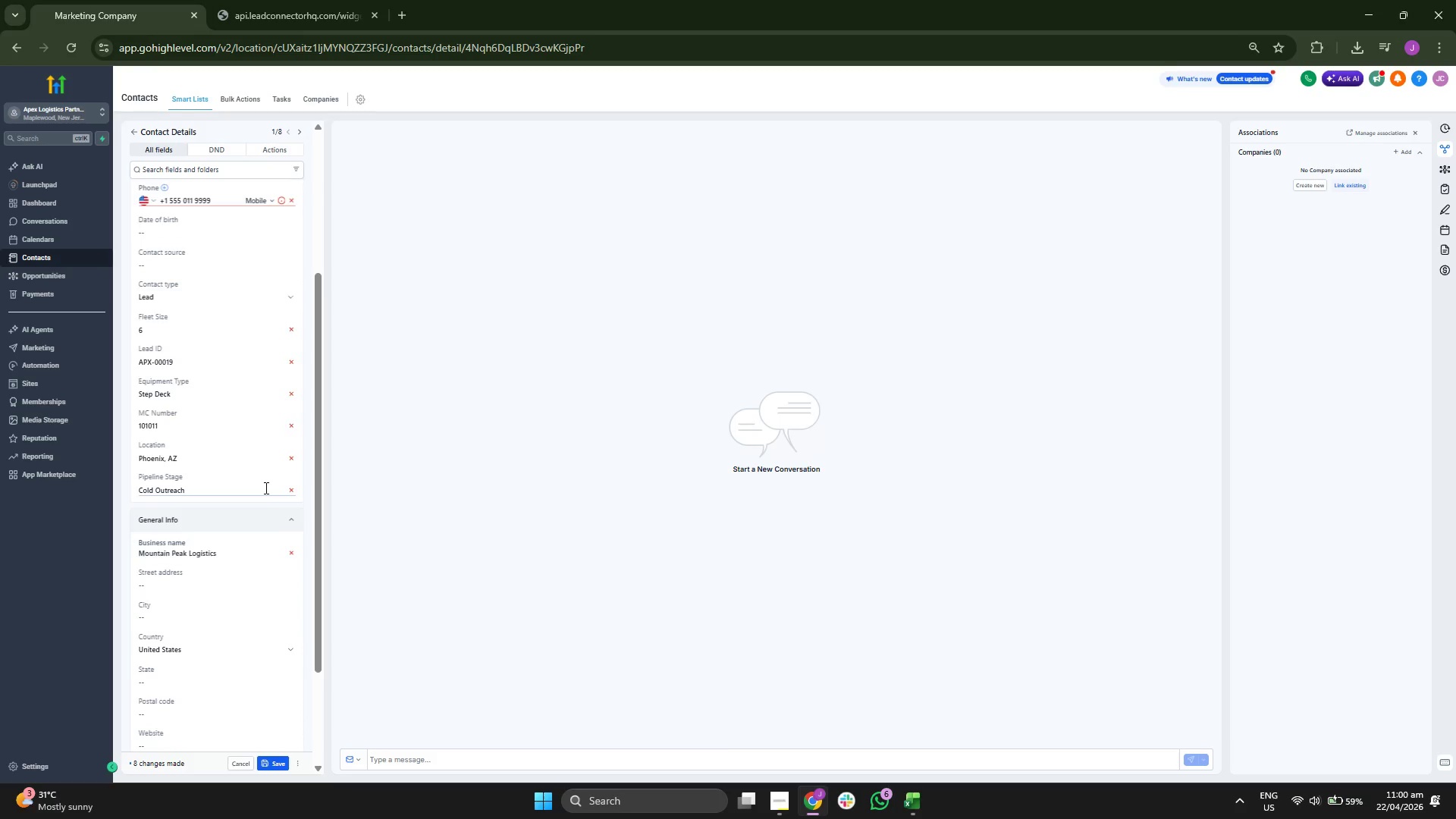 
scroll: coordinate [265, 488], scroll_direction: none, amount: 0.0
 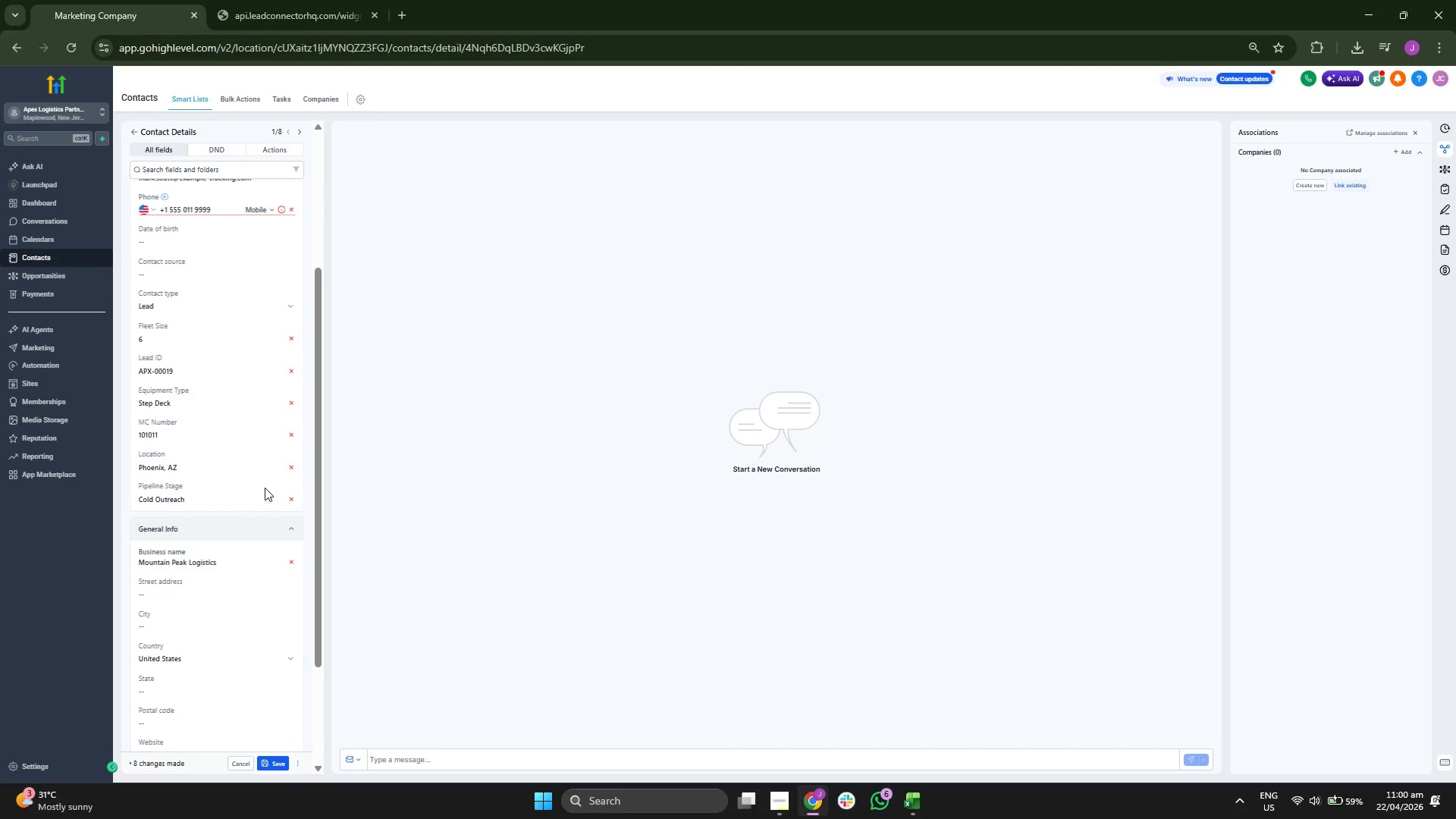 
scroll: coordinate [265, 488], scroll_direction: up, amount: 4.0
 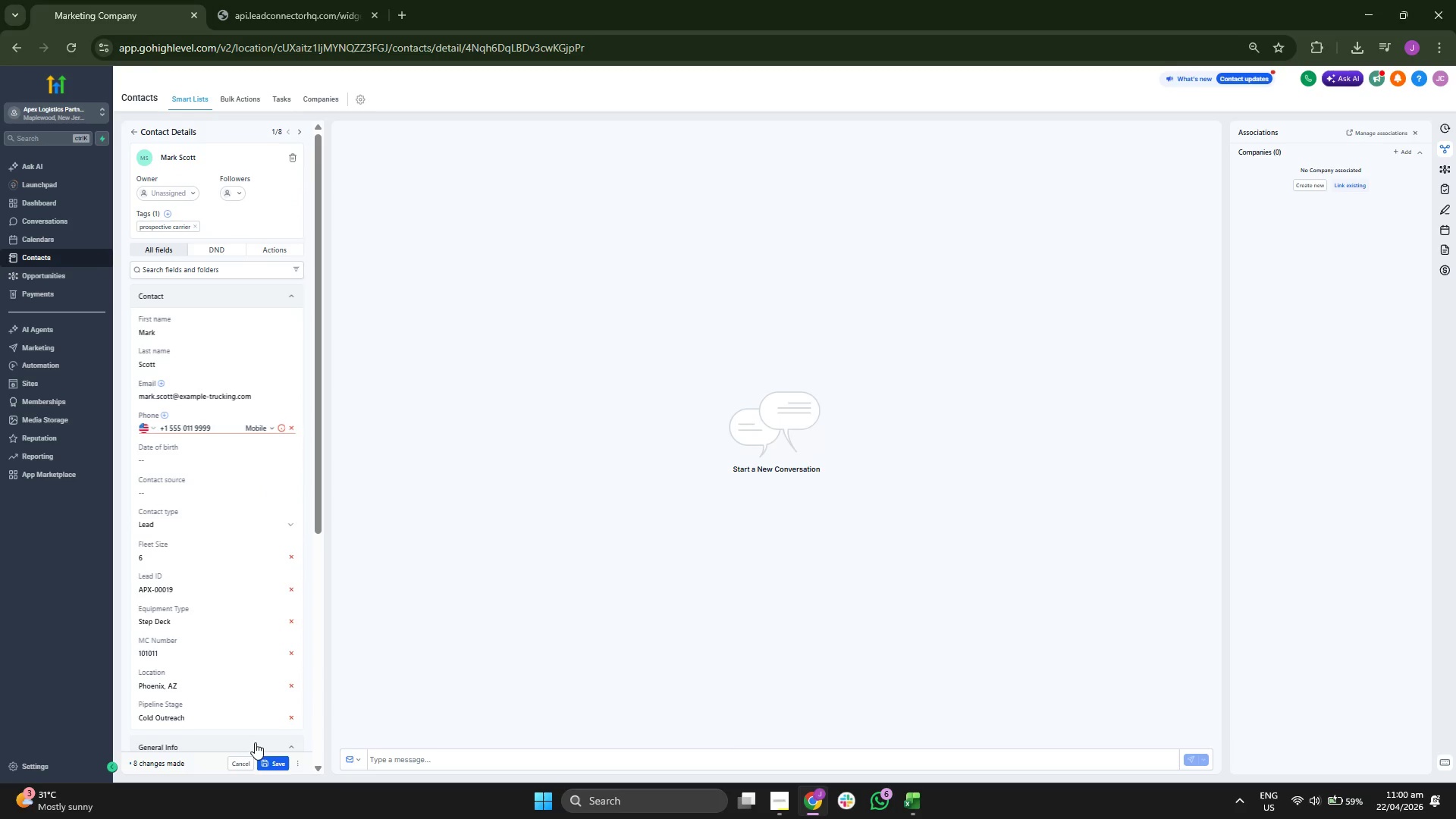 
left_click([270, 757])
 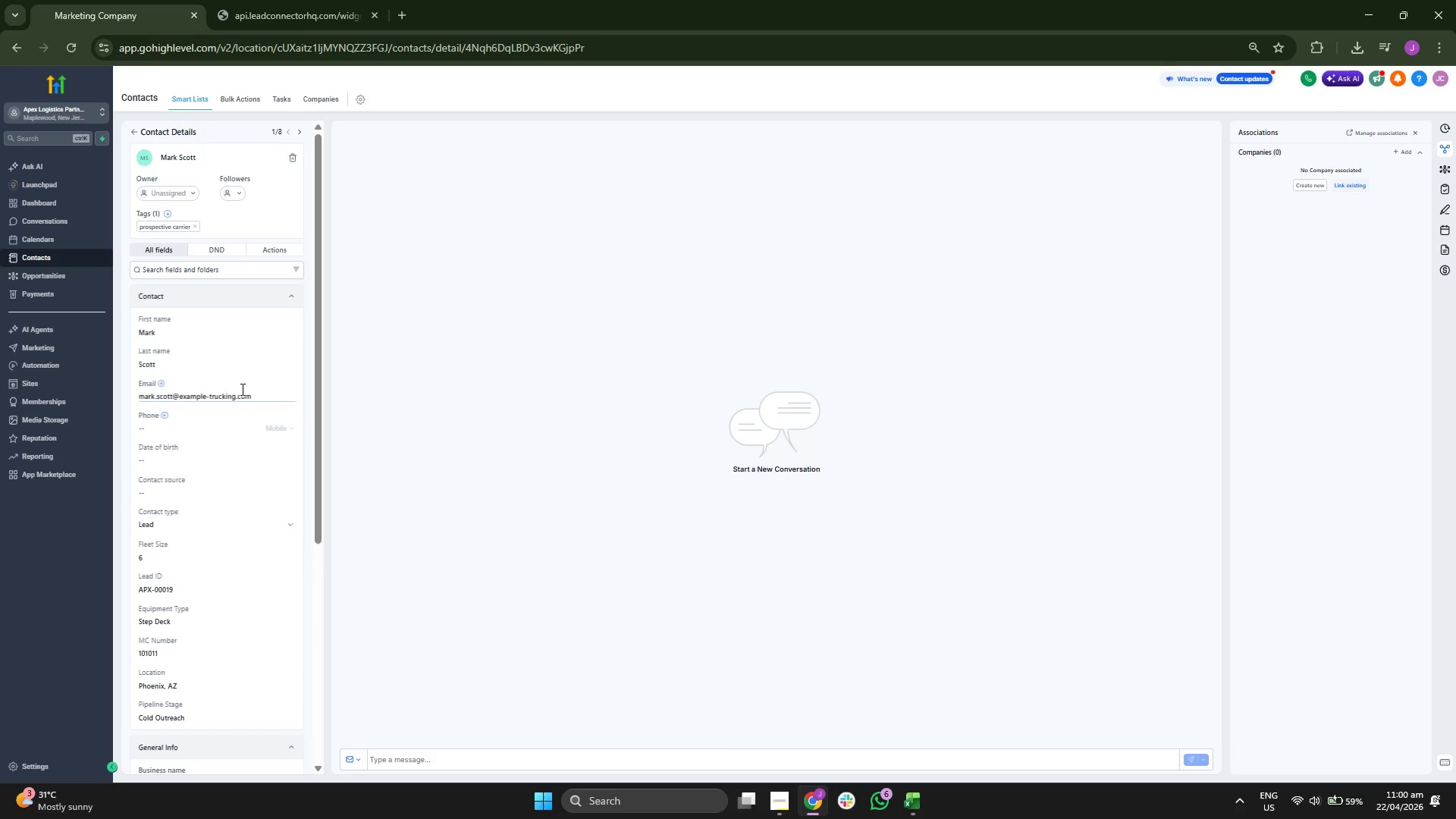 
wait(7.56)
 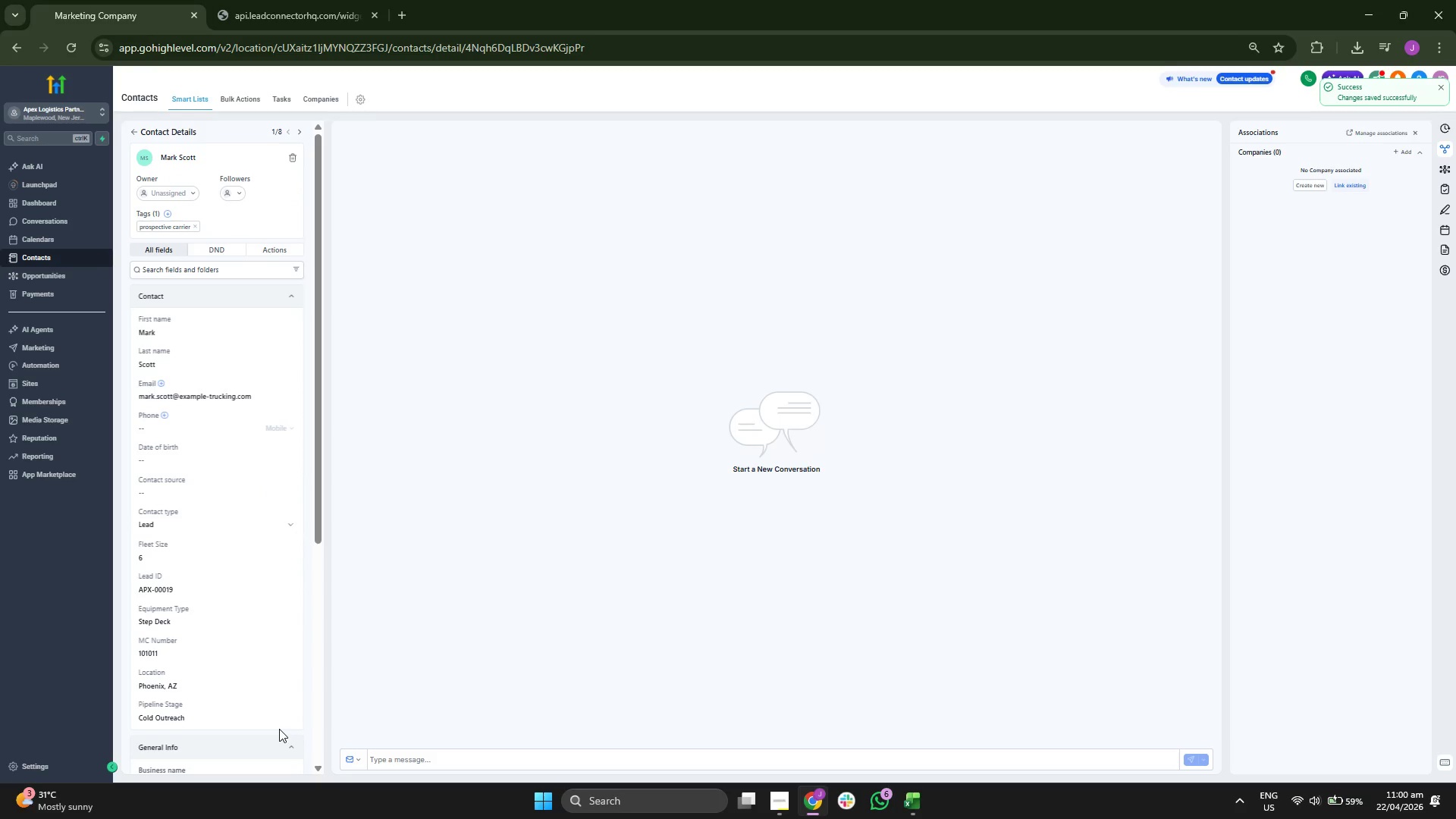 
left_click([136, 133])
 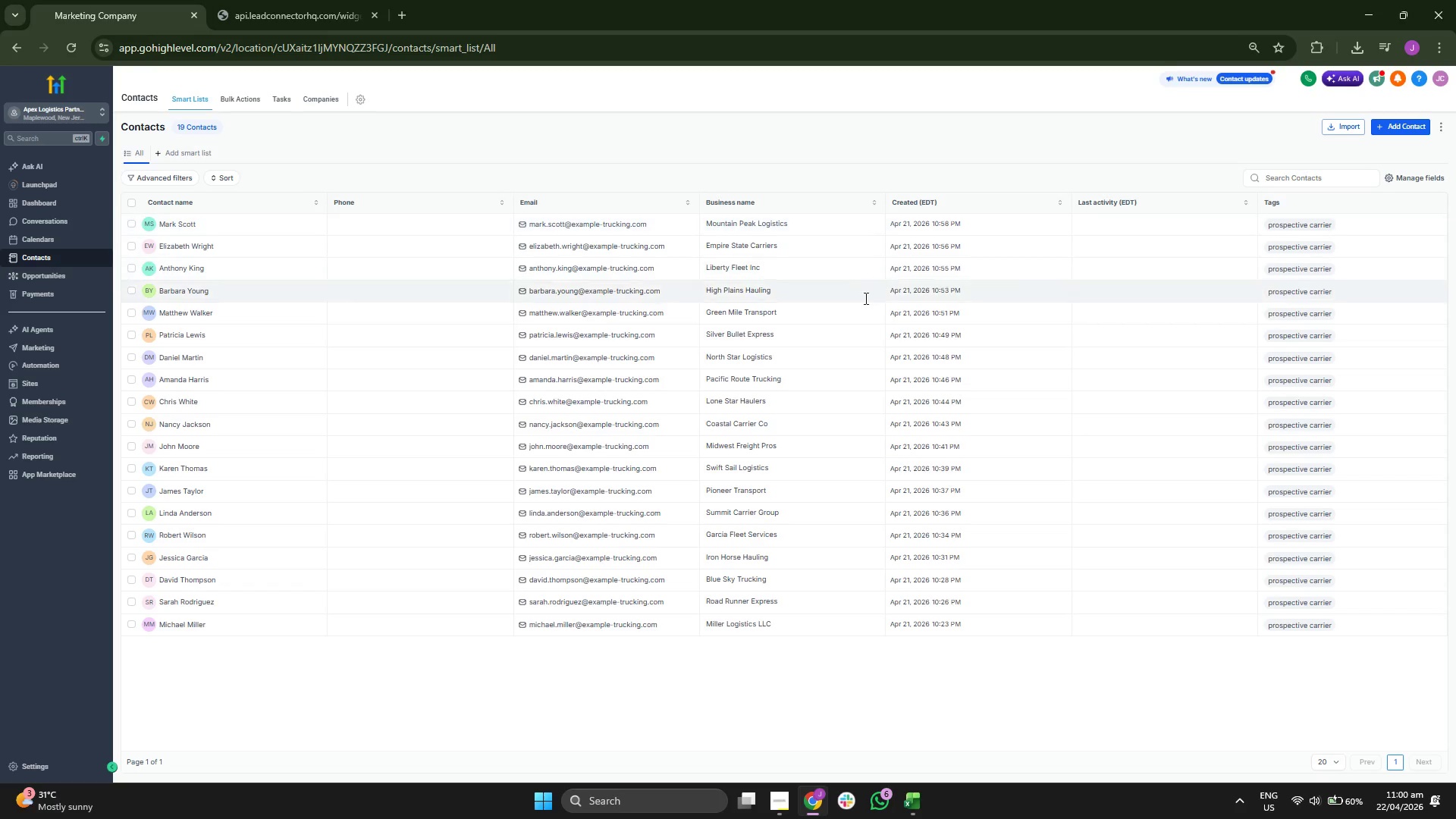 
wait(13.8)
 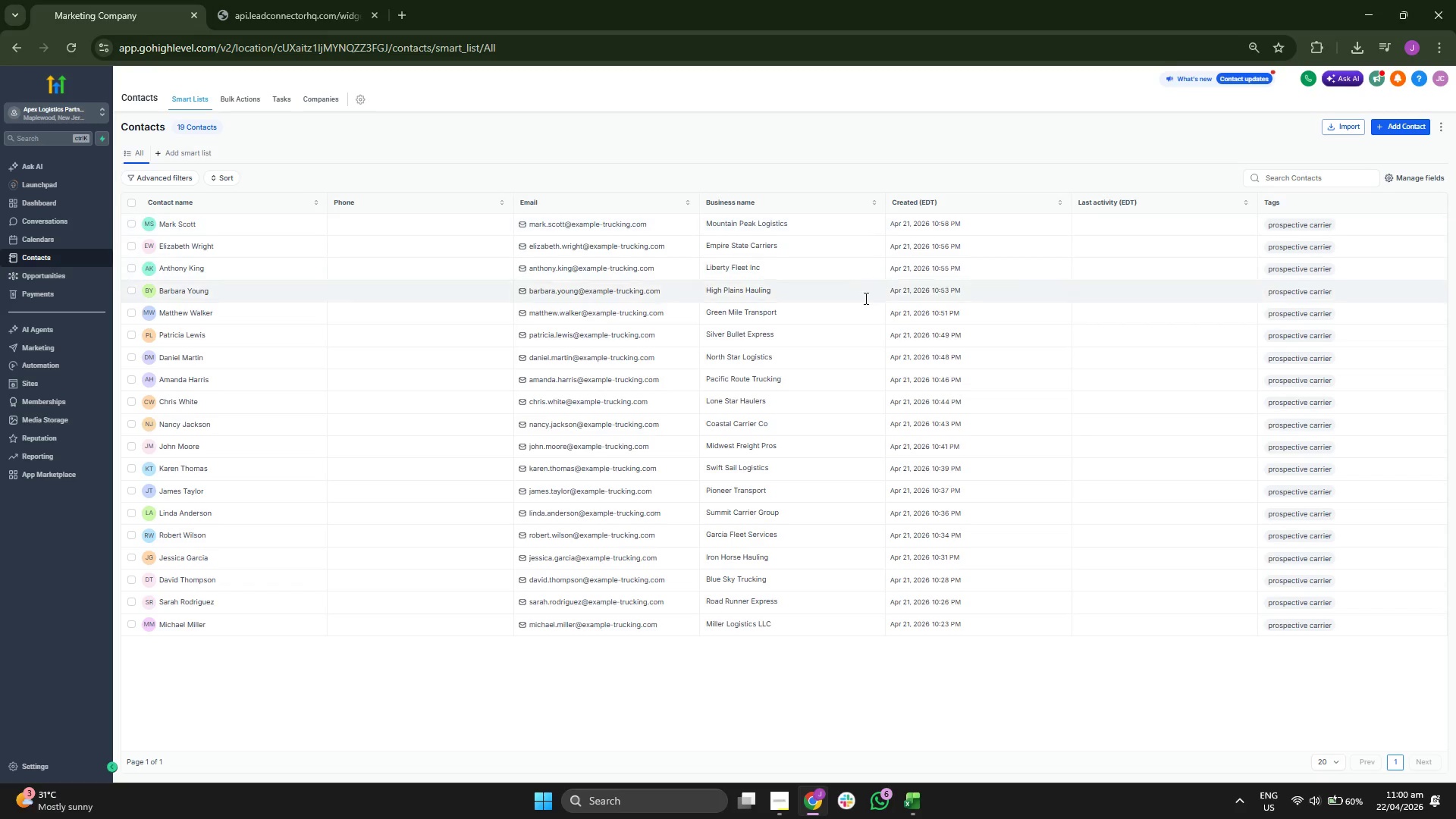 
left_click([1405, 134])
 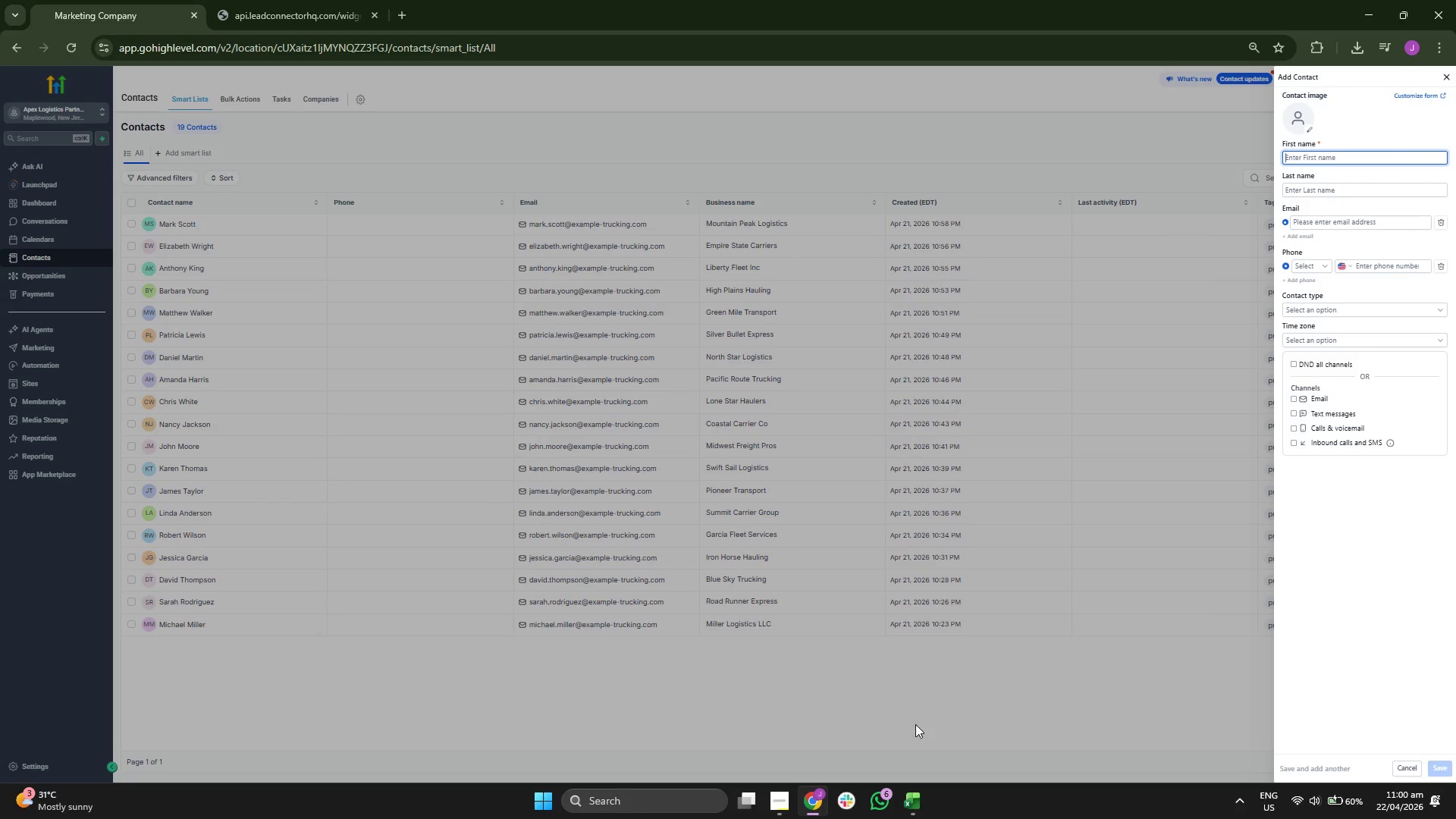 
left_click([910, 801])
 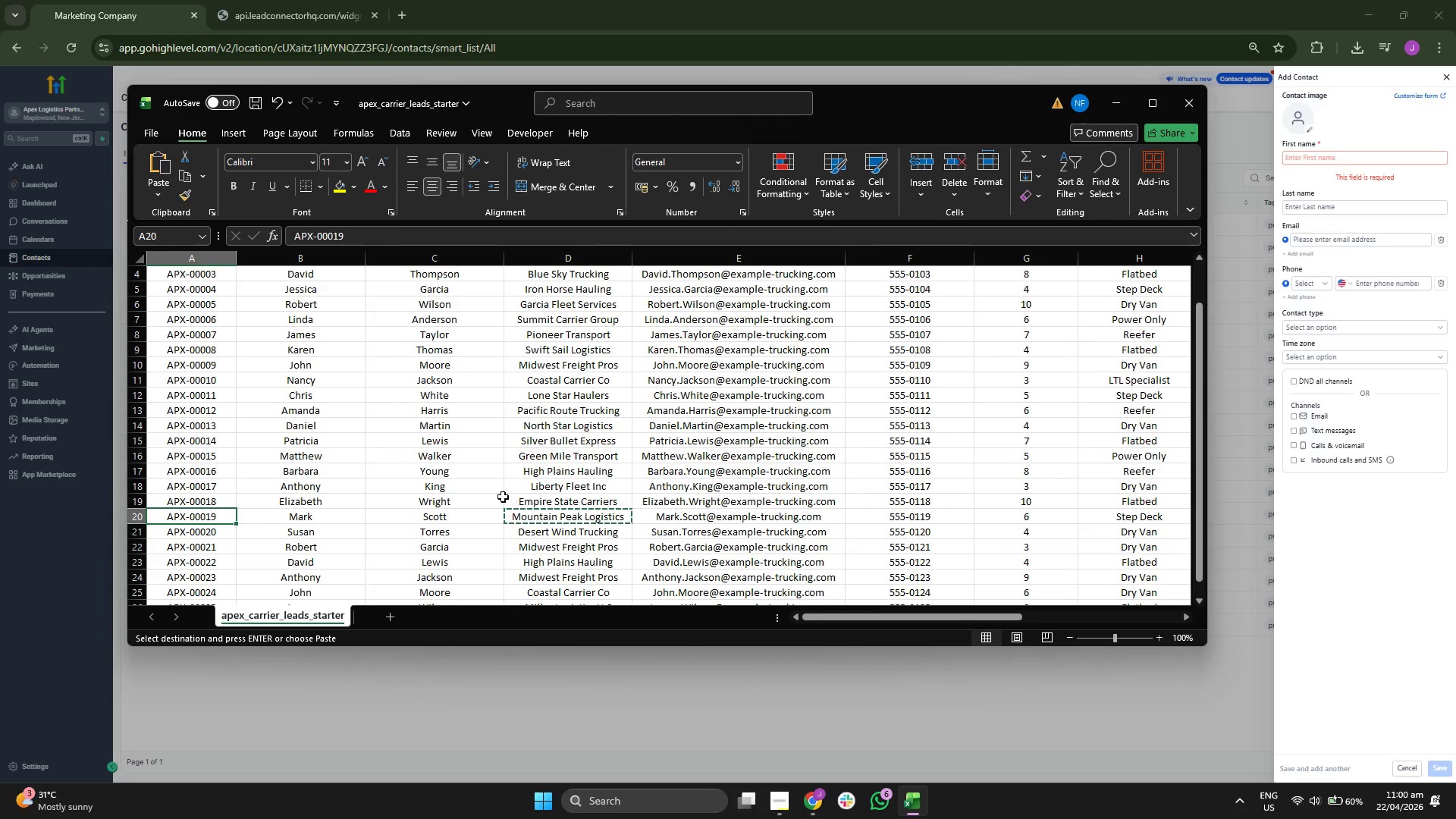 
key(ArrowDown)
 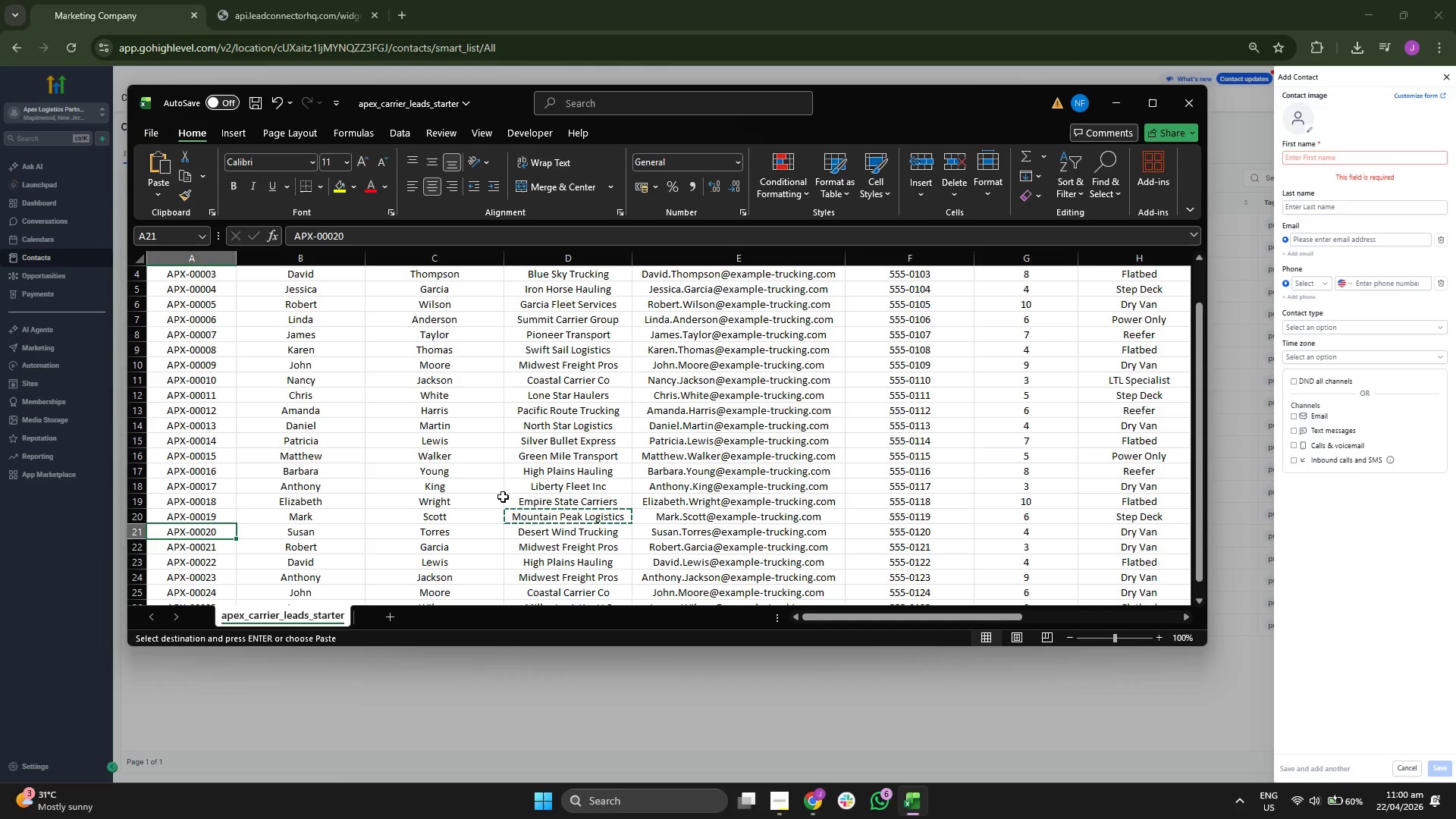 
key(ArrowRight)
 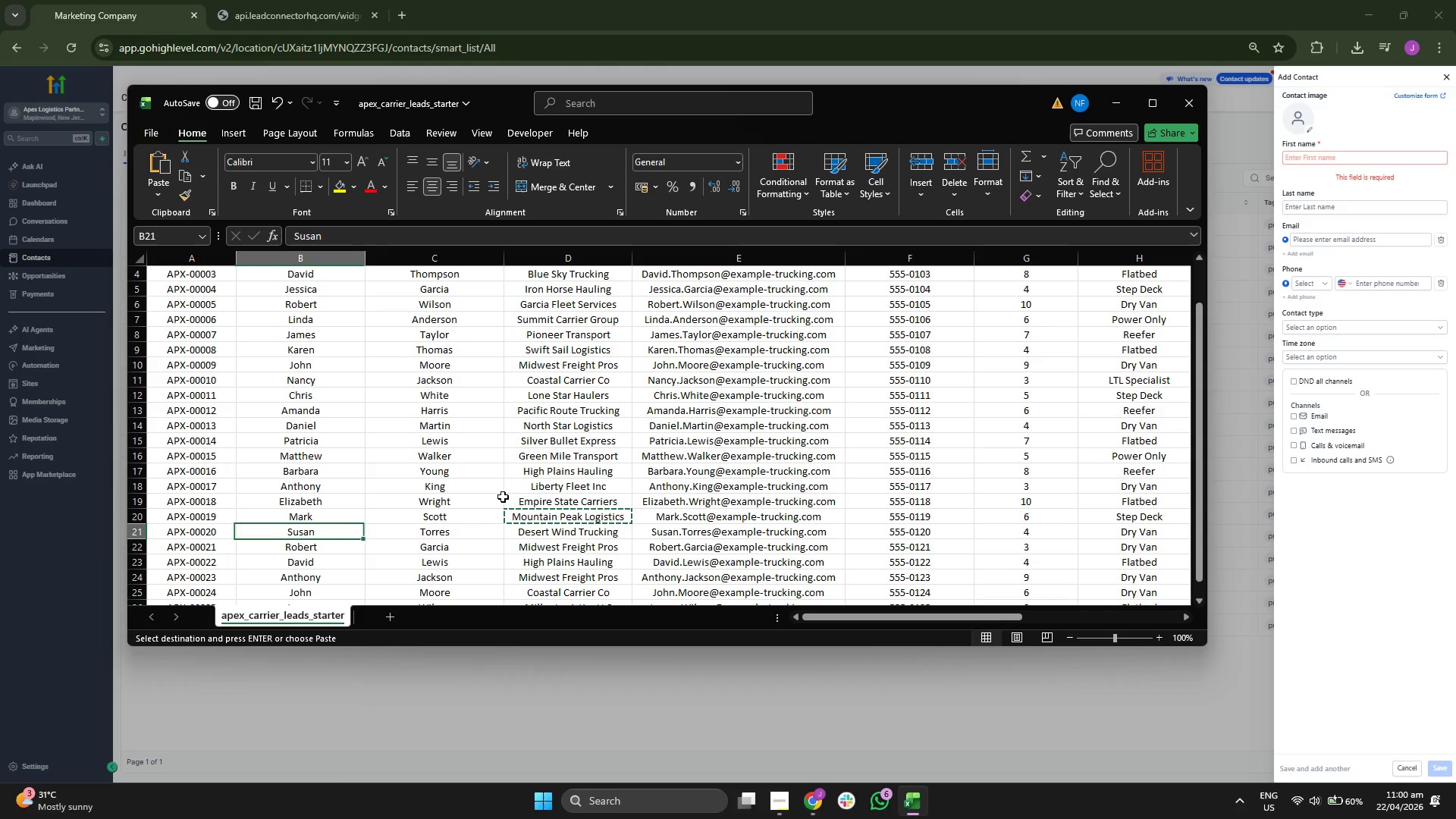 
key(ArrowRight)
 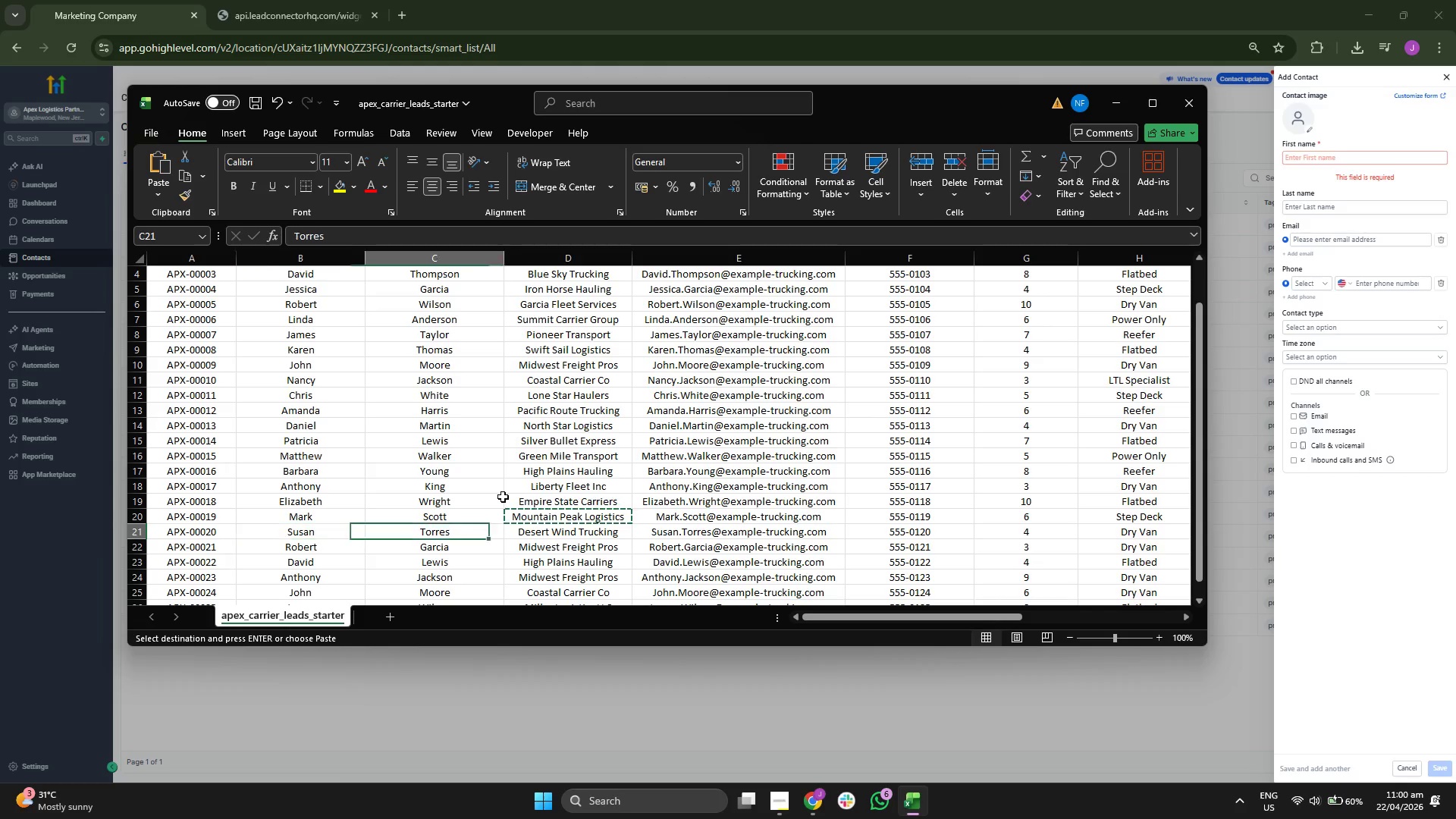 
key(ArrowRight)
 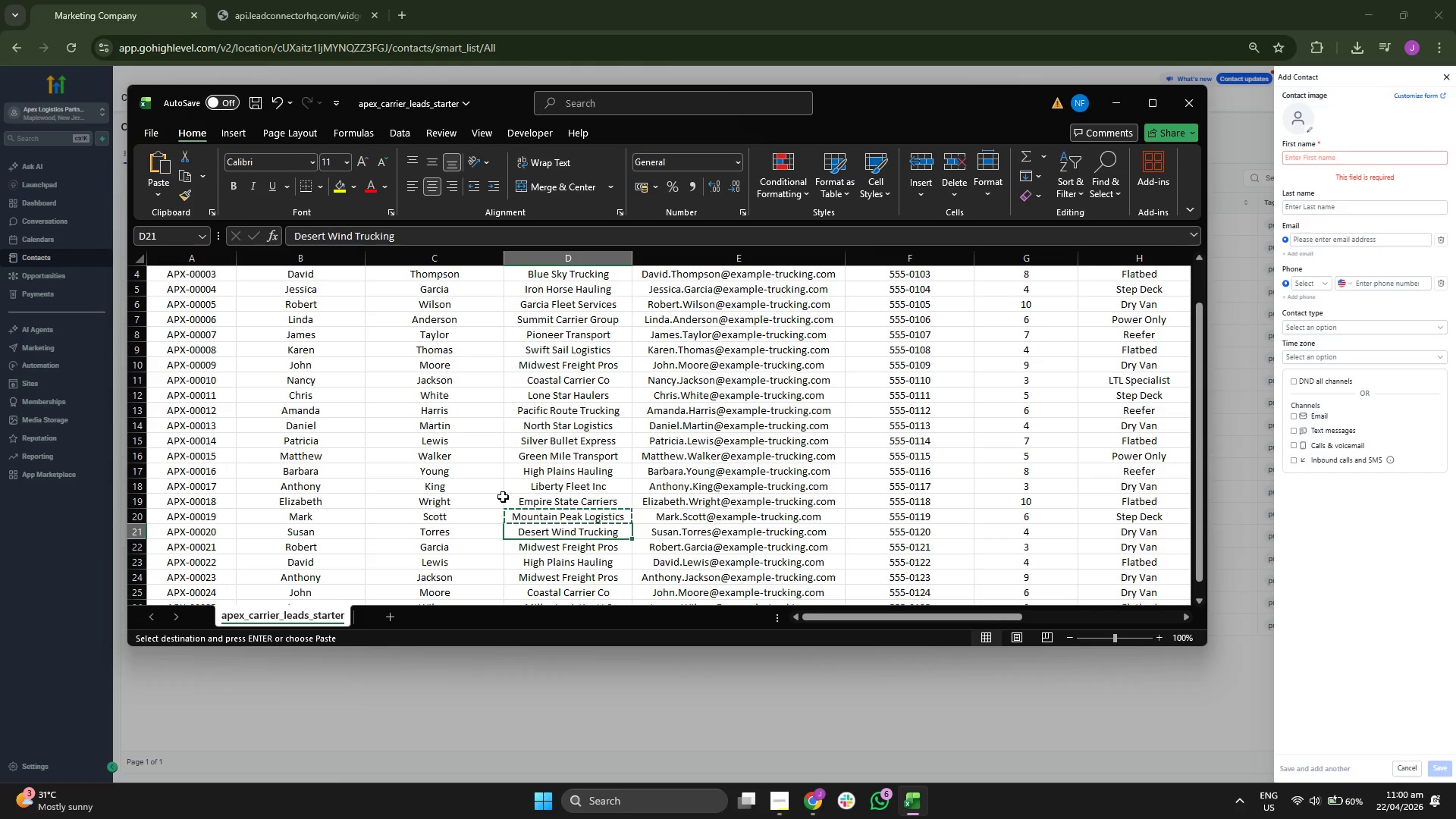 
key(ArrowRight)
 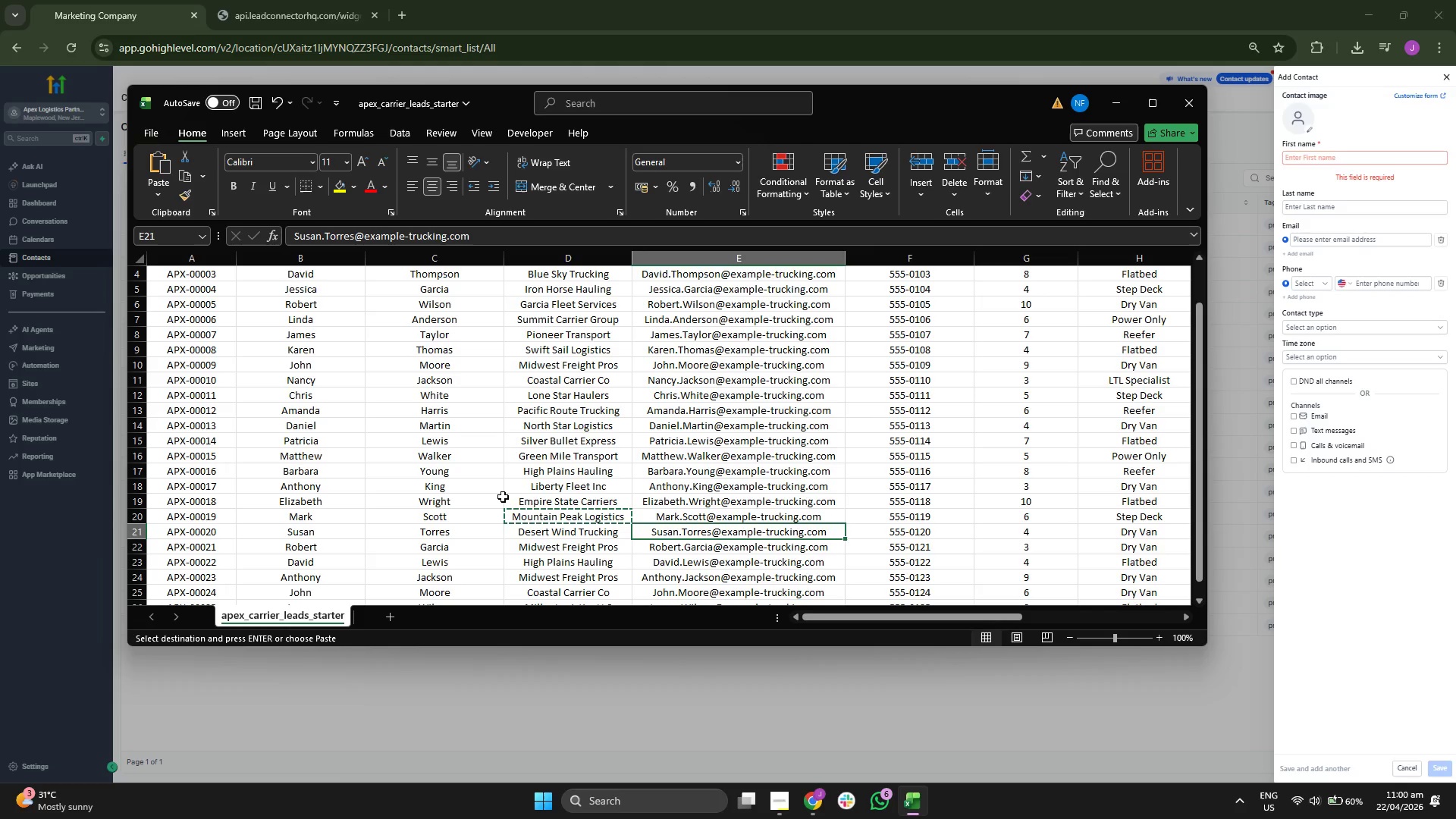 
key(Control+ControlLeft)
 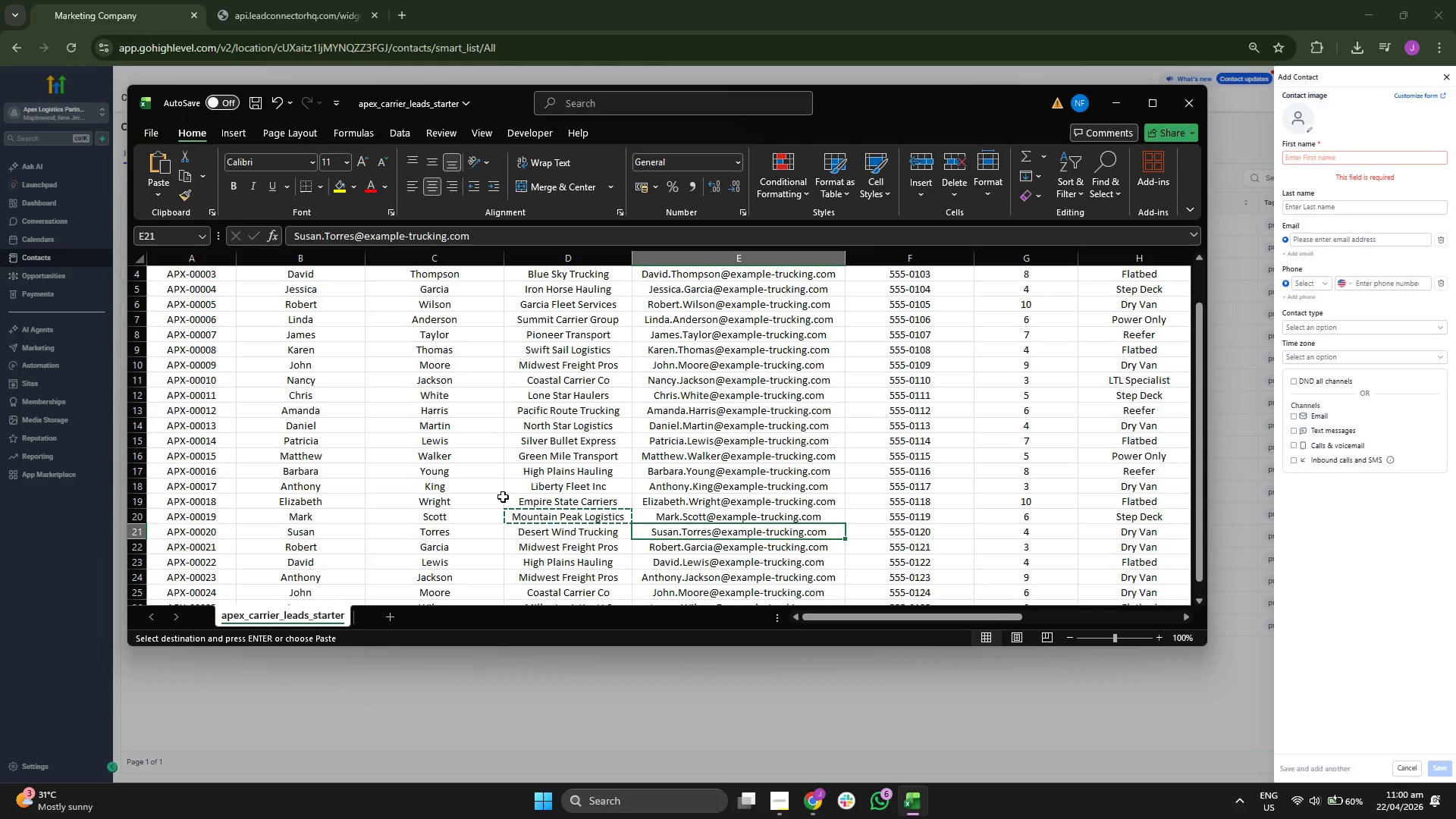 
key(Control+C)
 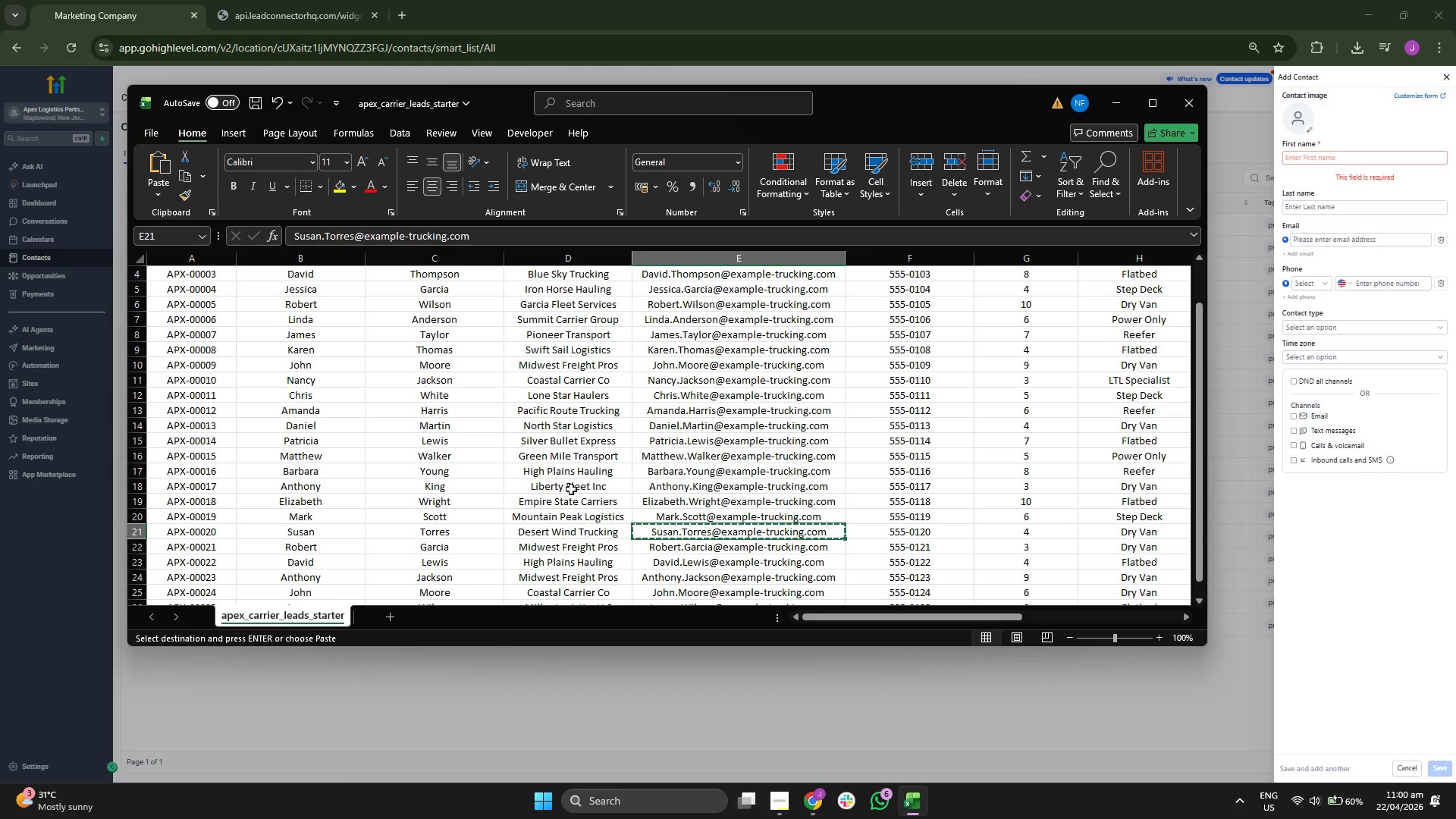 
key(ArrowRight)
 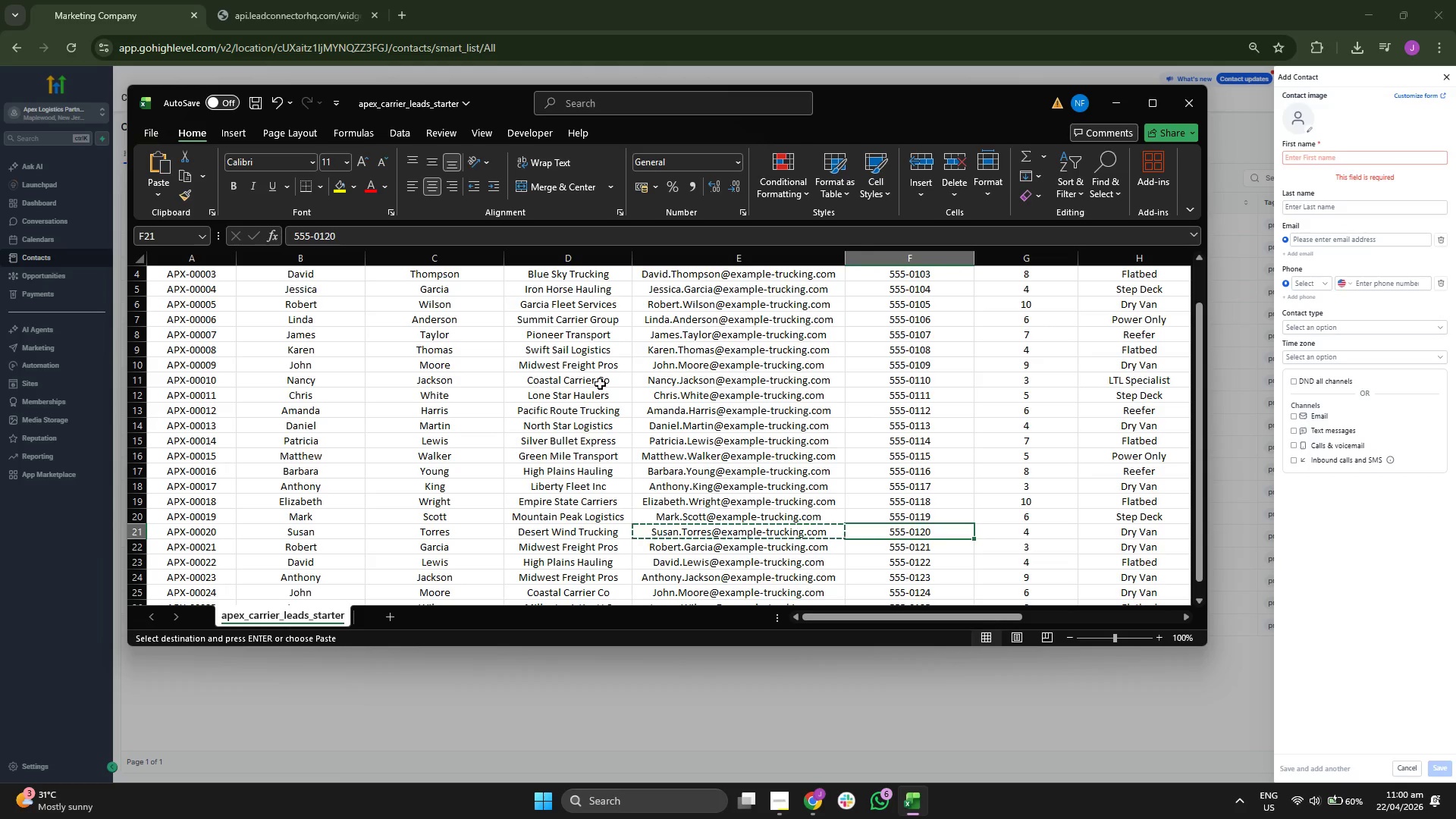 
key(ArrowLeft)
 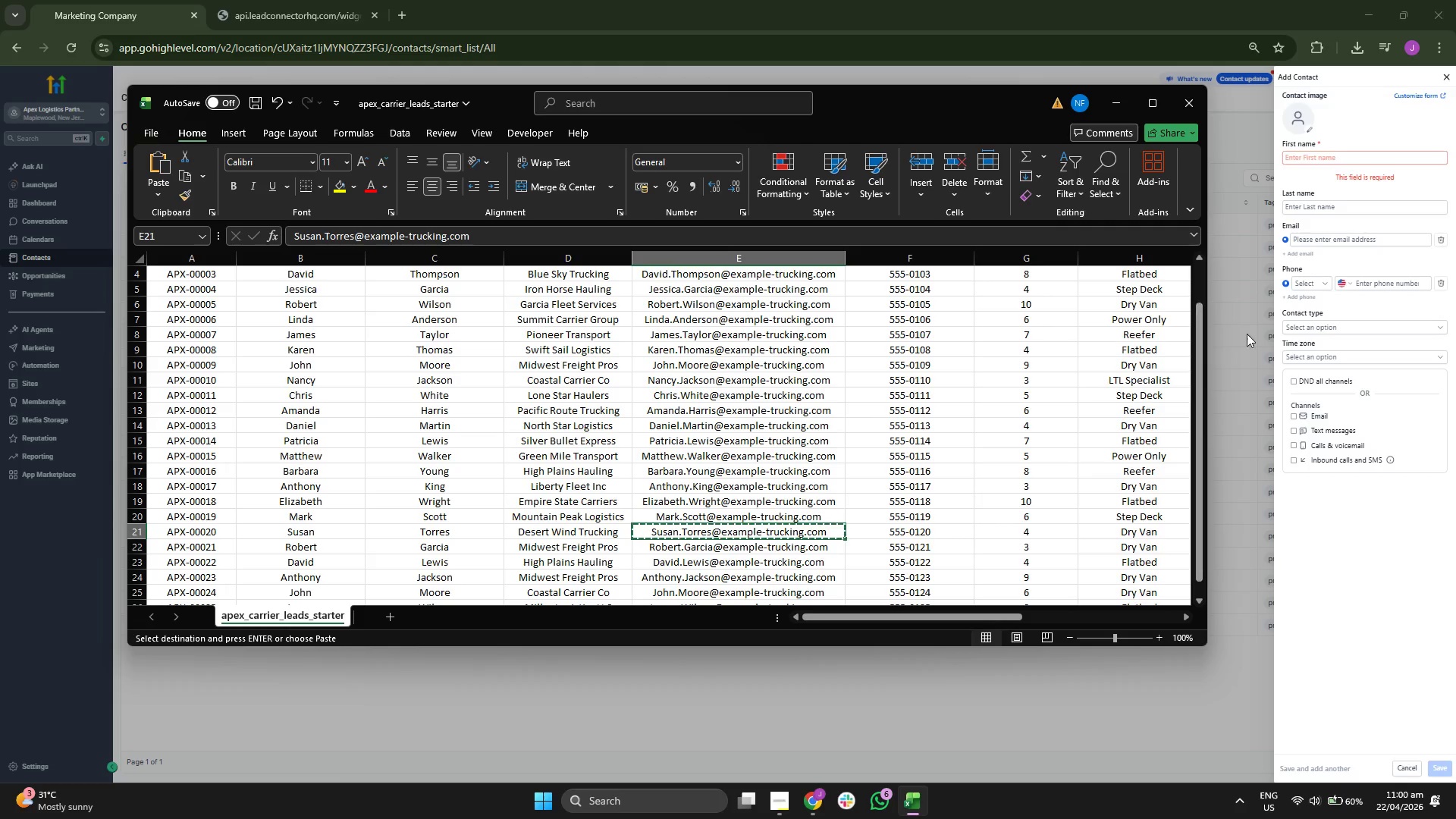 
left_click([1348, 239])
 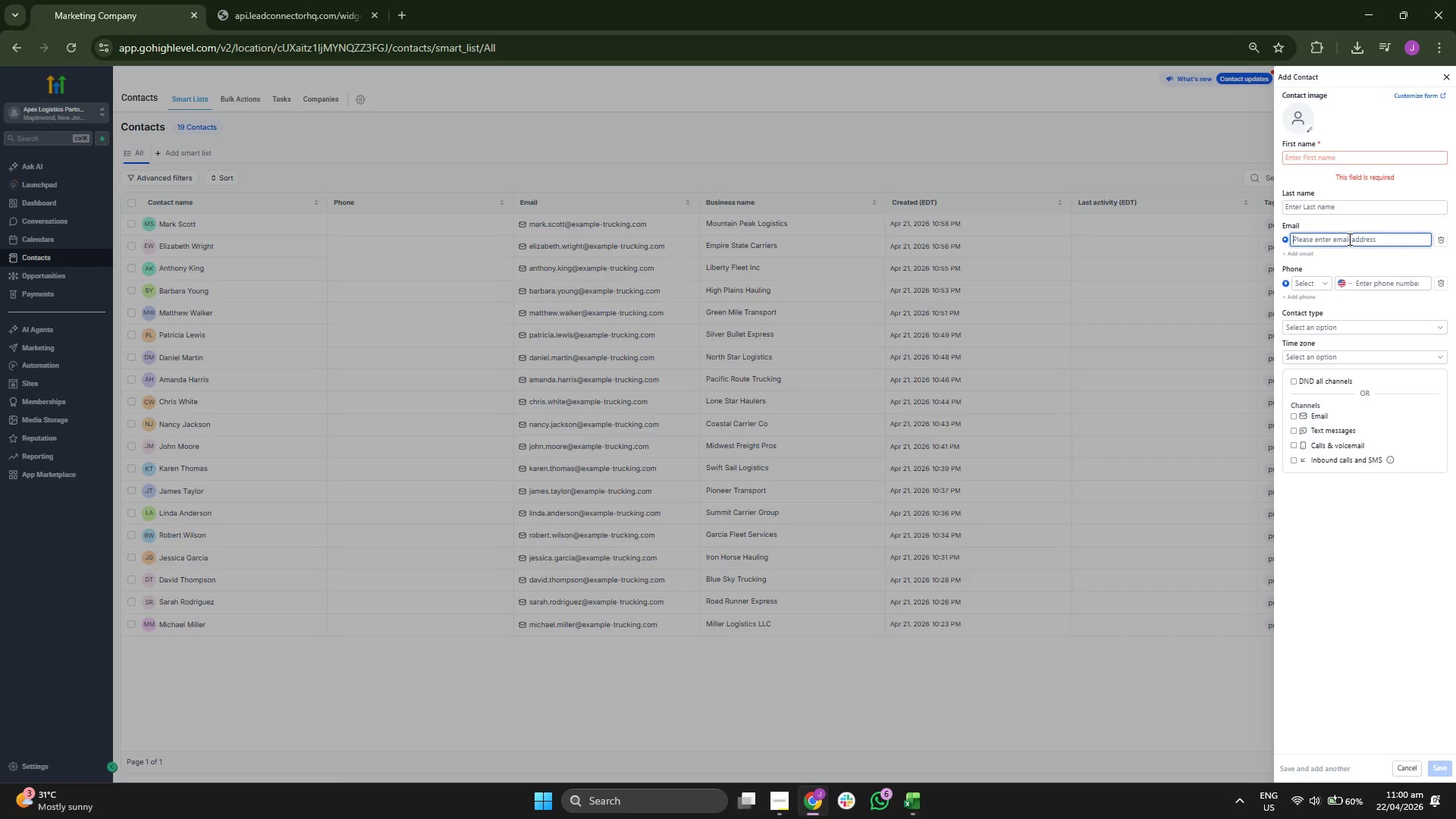 
key(Control+V)
 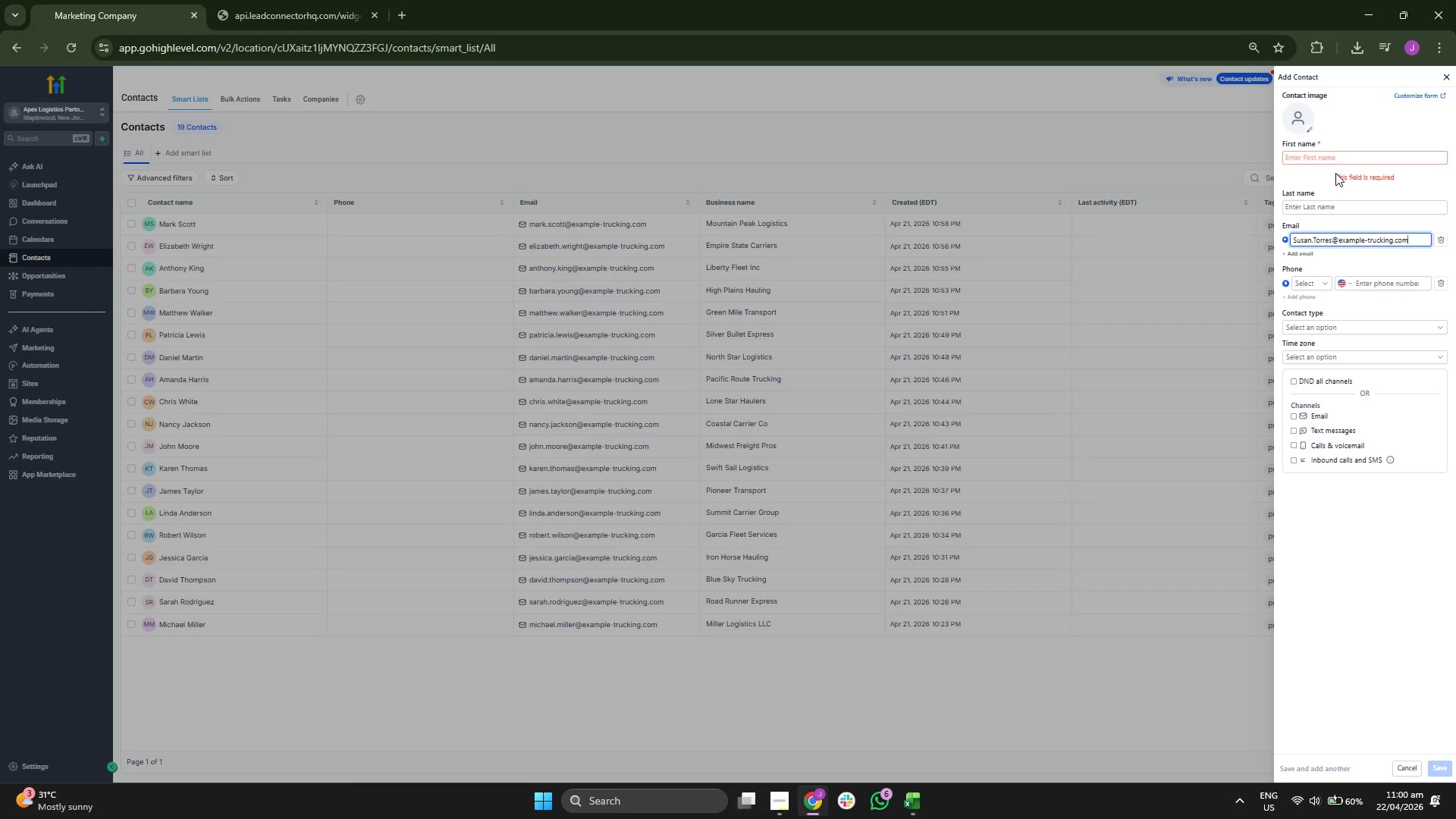 
left_click([1335, 163])
 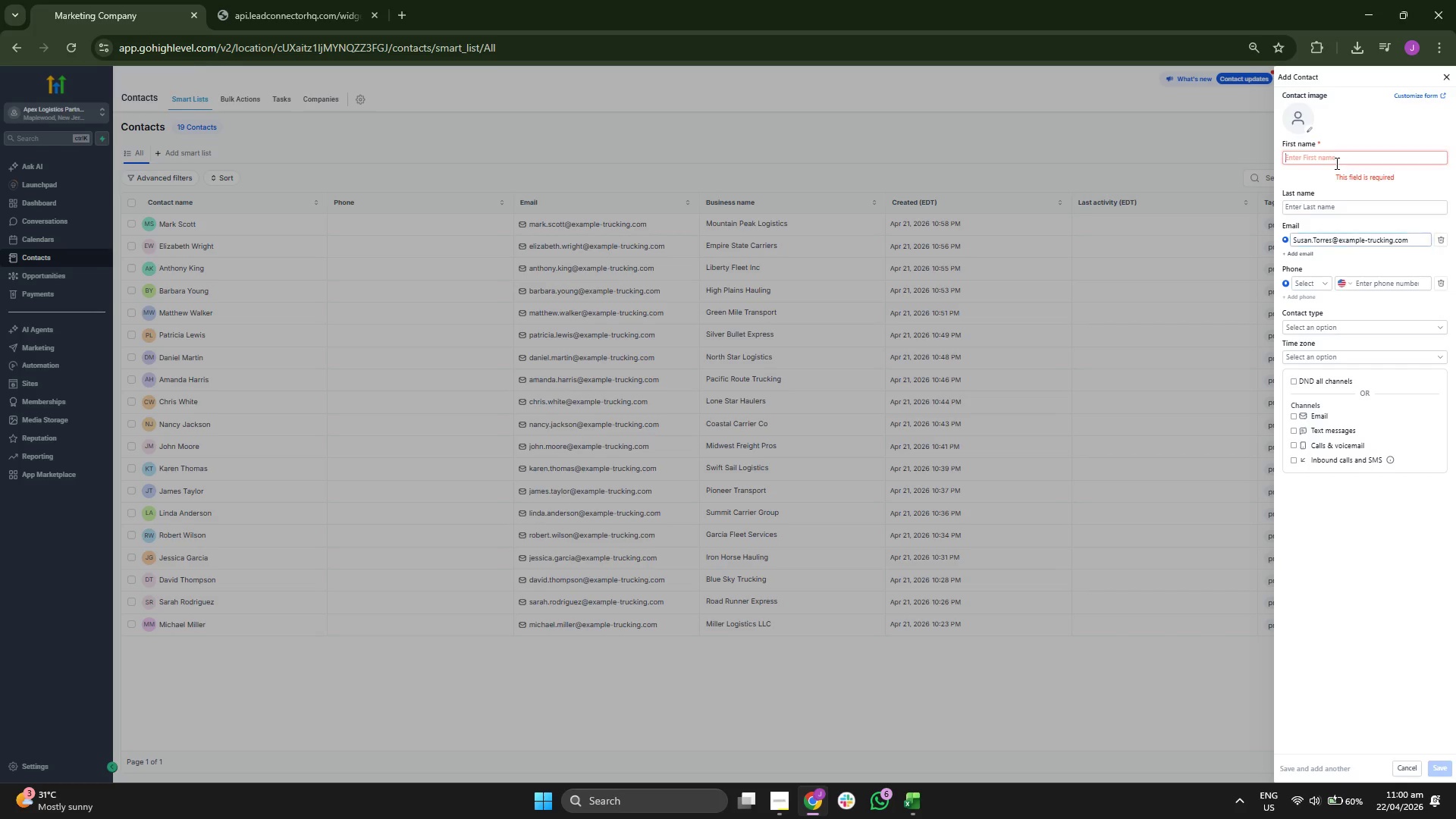 
type(s)
key(Backspace)
type(sUA)
key(Backspace)
key(Backspace)
key(Backspace)
type(SU)
key(Backspace)
type(uan)
key(Backspace)
key(Backspace)
type(san)
key(Tab)
type(Torres)
 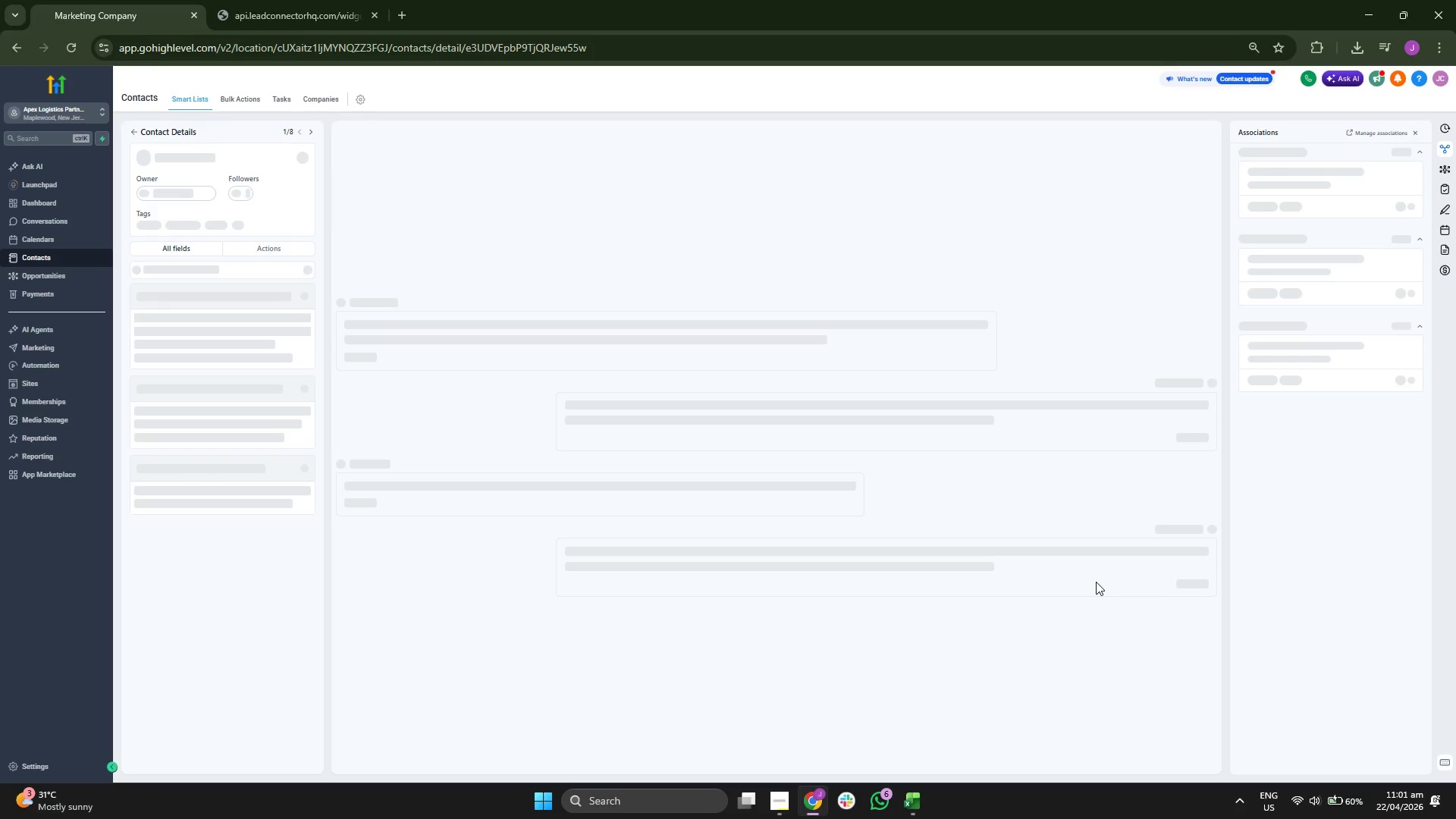 
wait(6.72)
 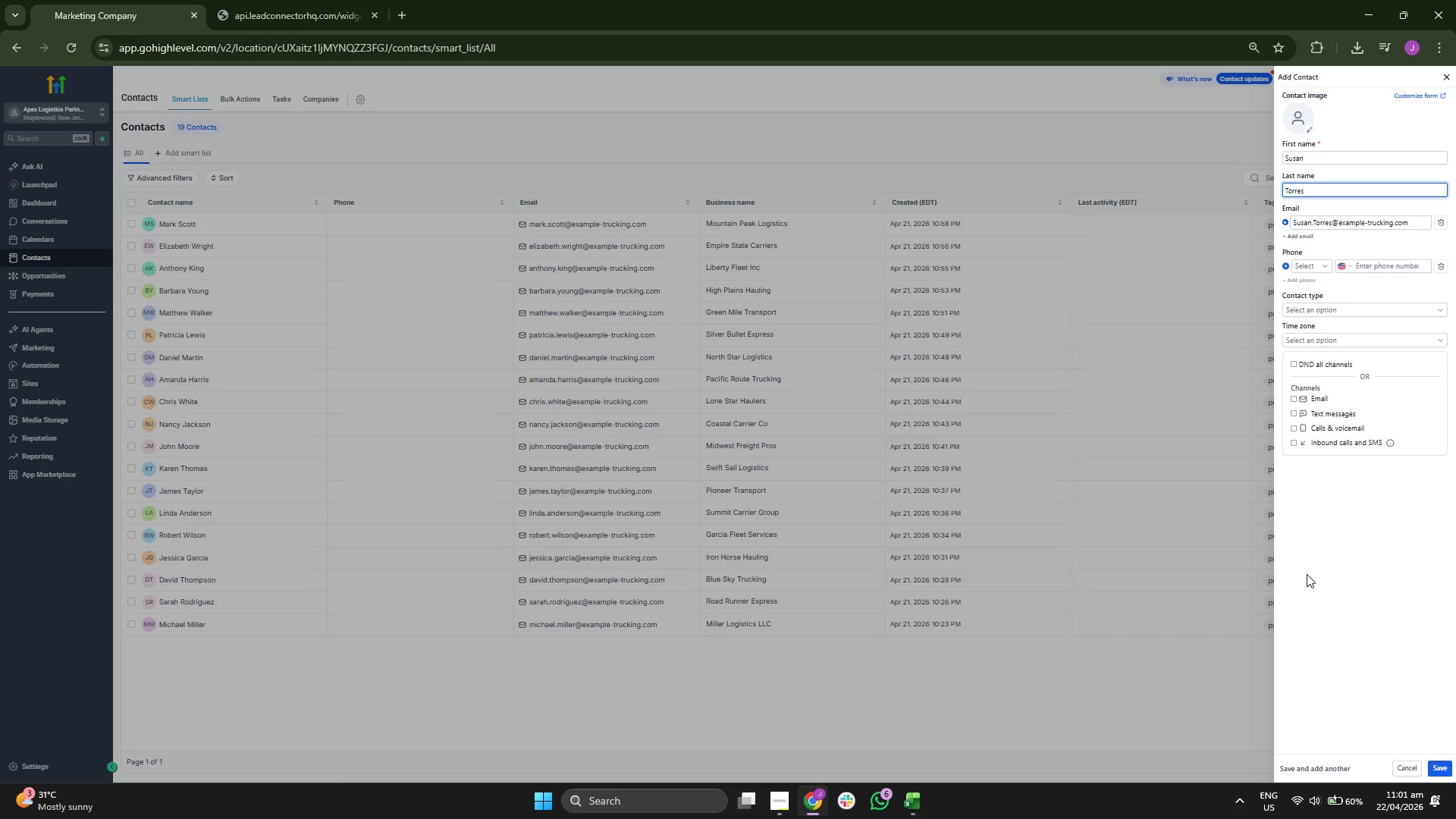 
scroll: coordinate [166, 477], scroll_direction: down, amount: 1.0
 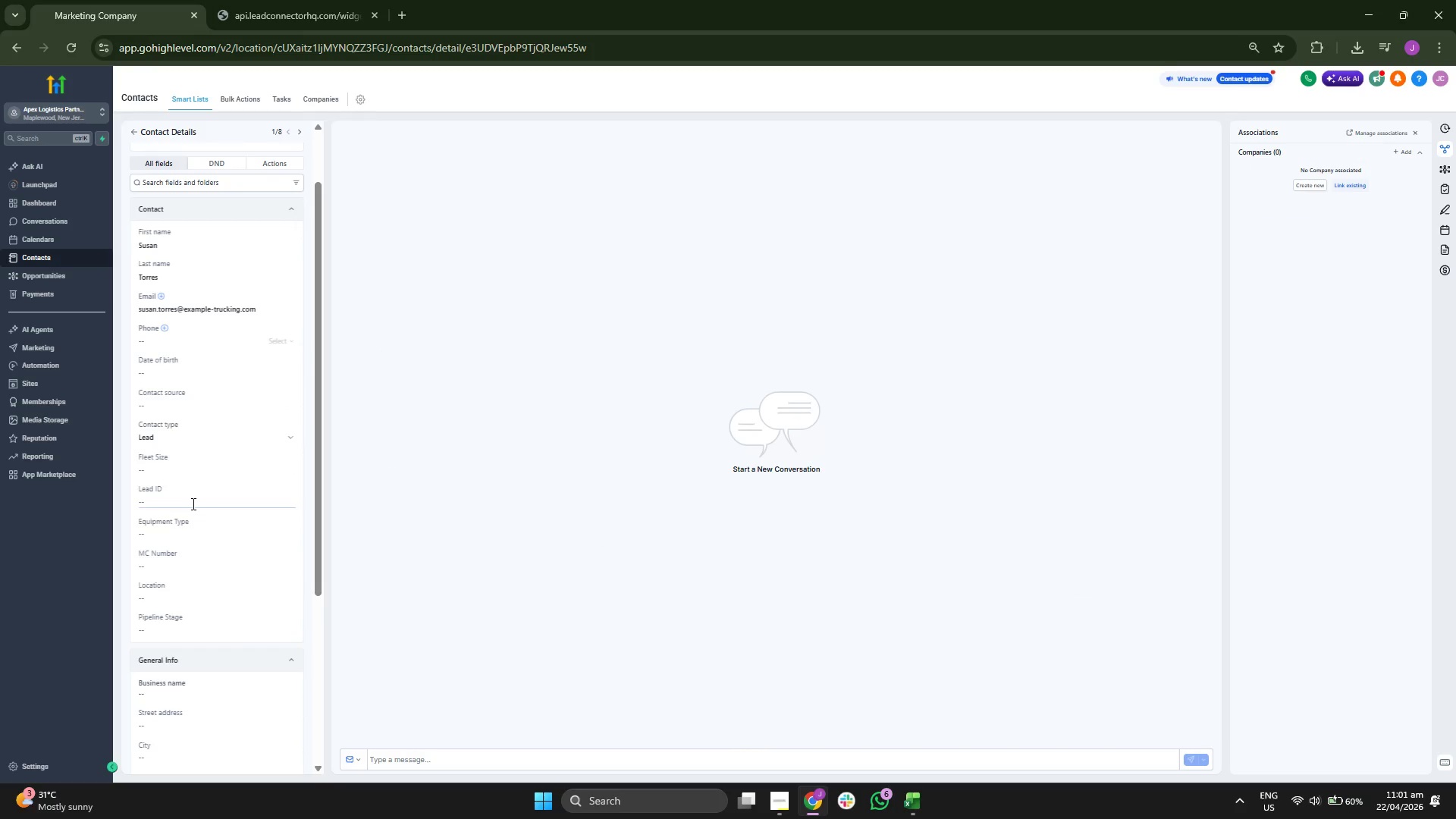 
left_click([192, 504])
 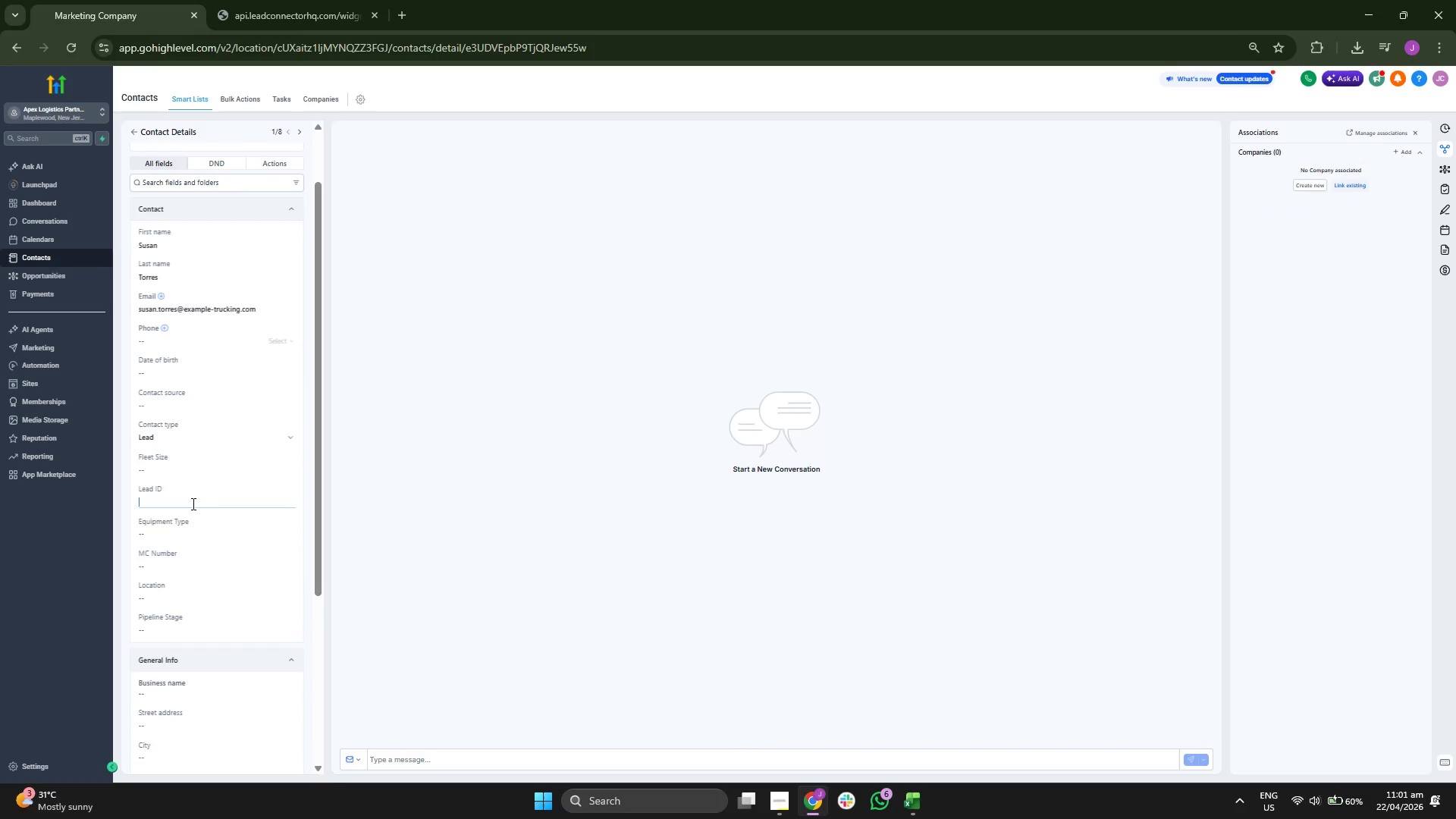 
type(APX-00020)
 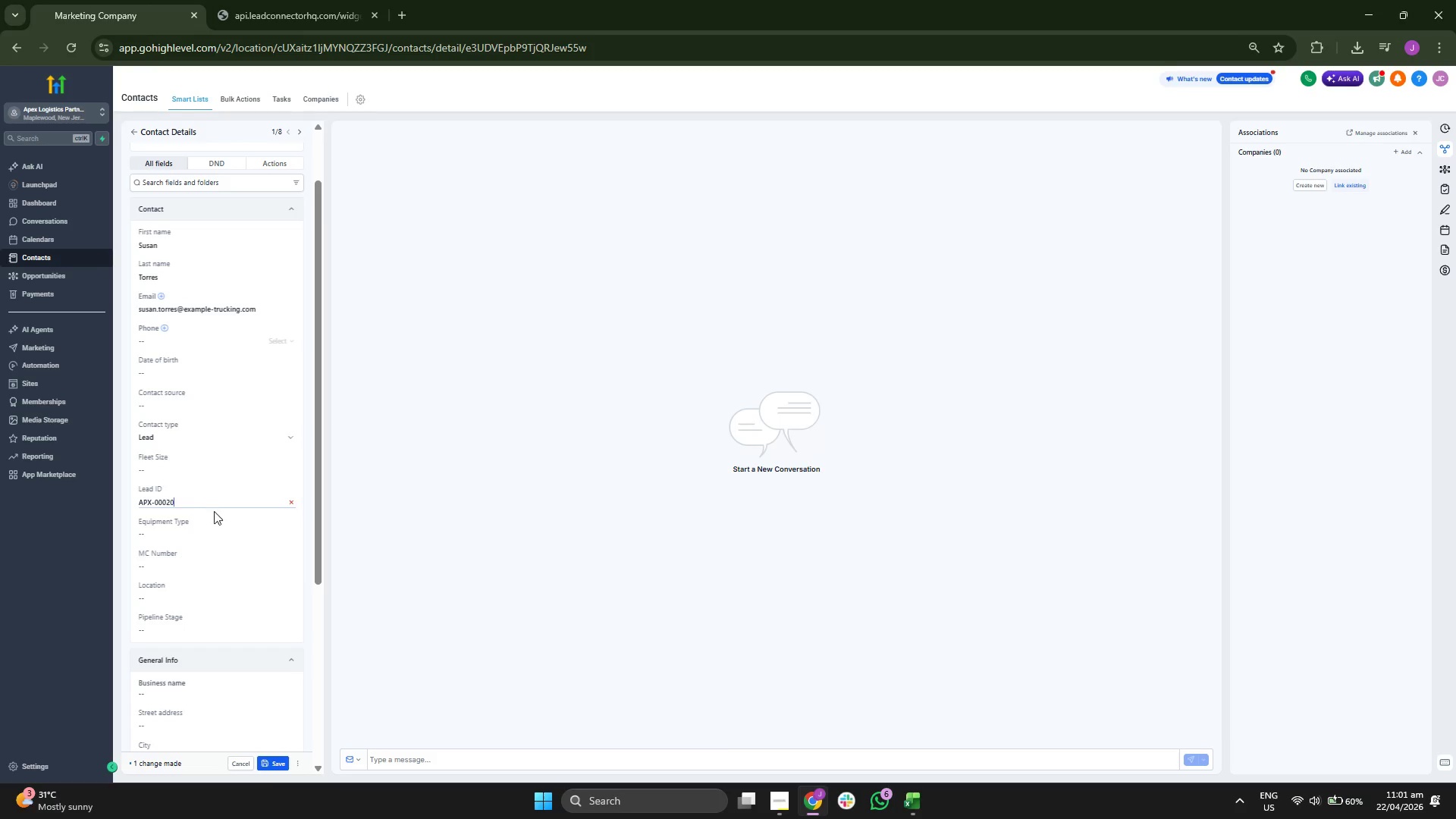 
left_click([185, 623])
 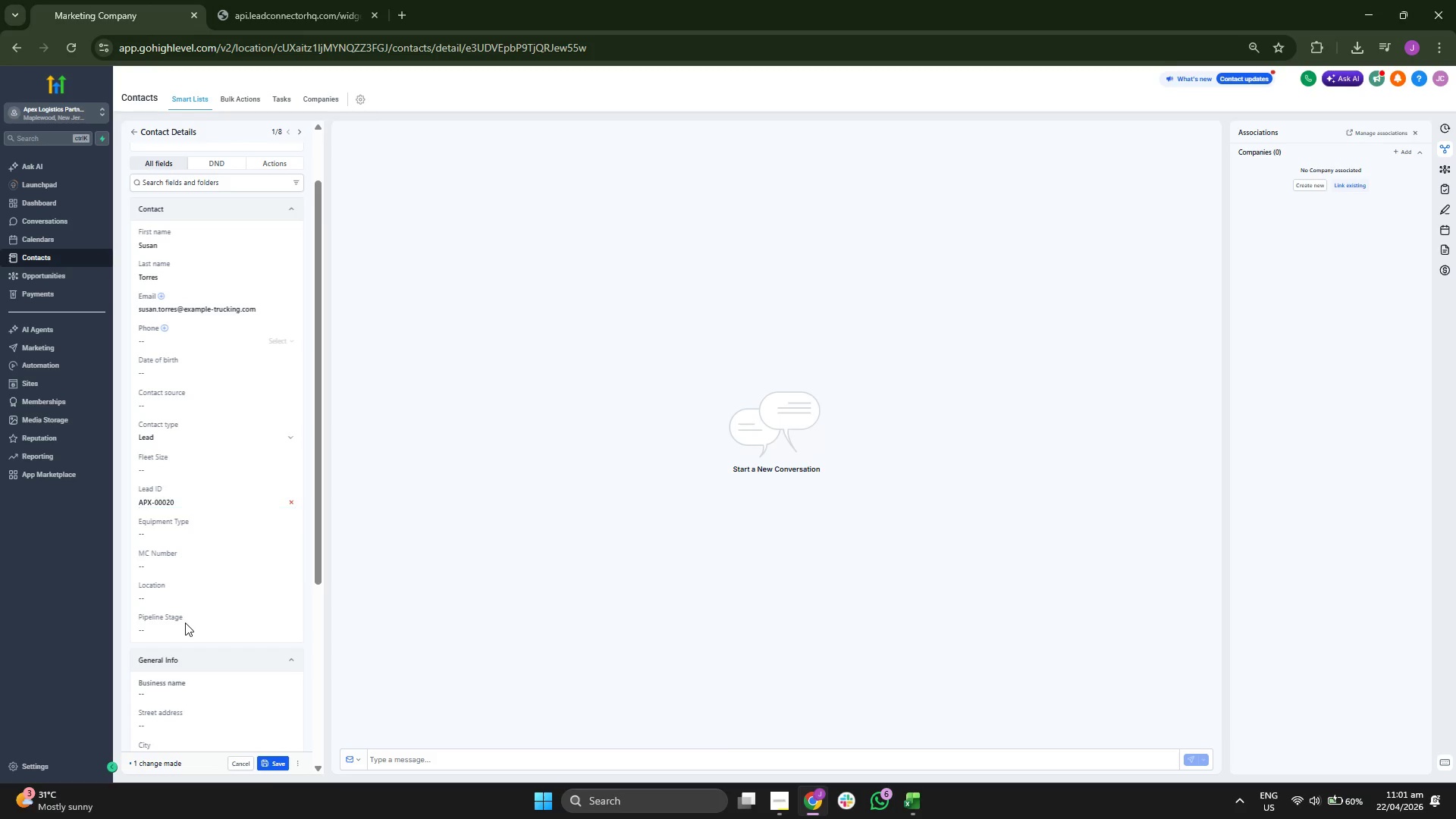 
key(C)
 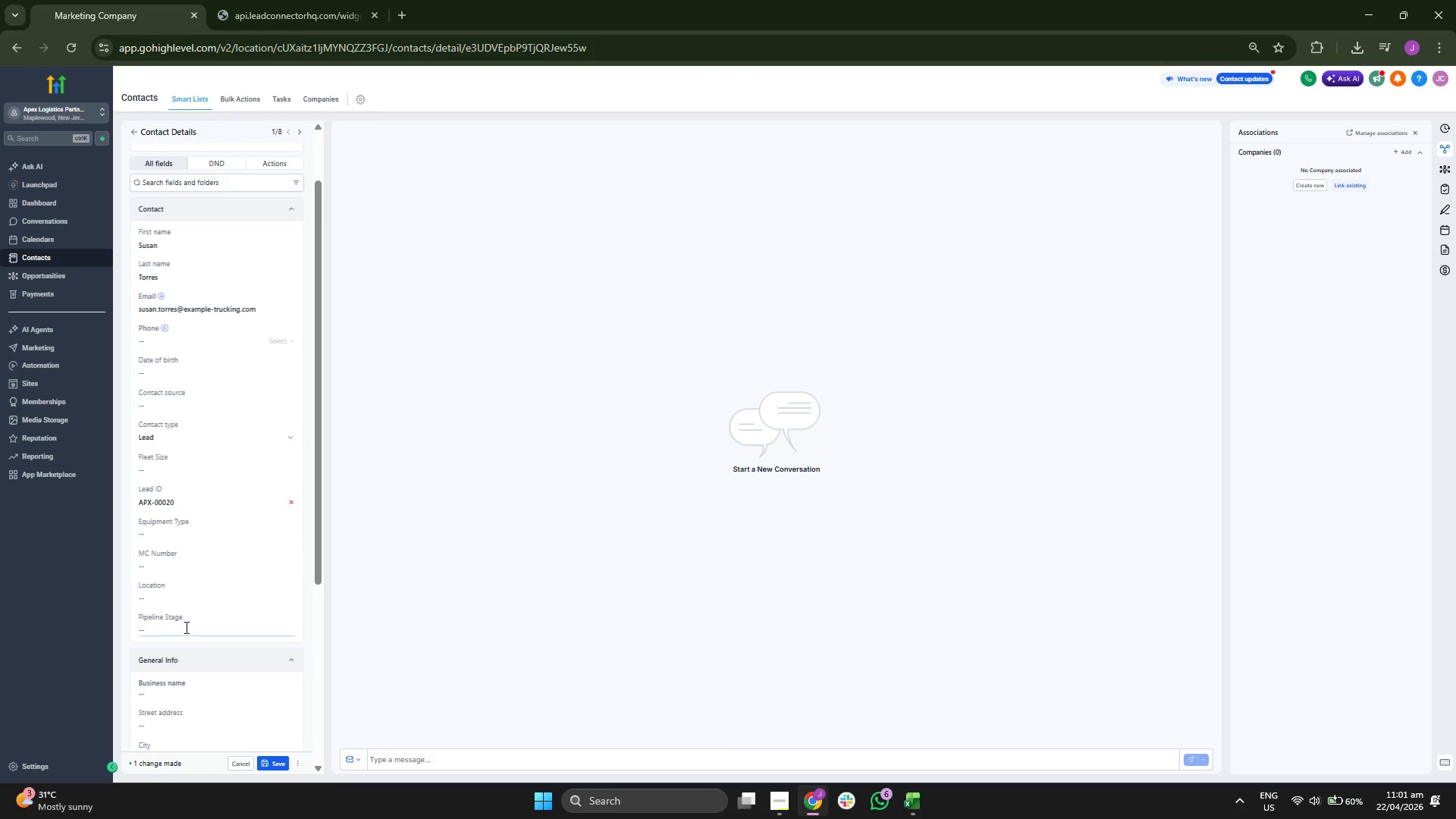 
double_click([186, 629])
 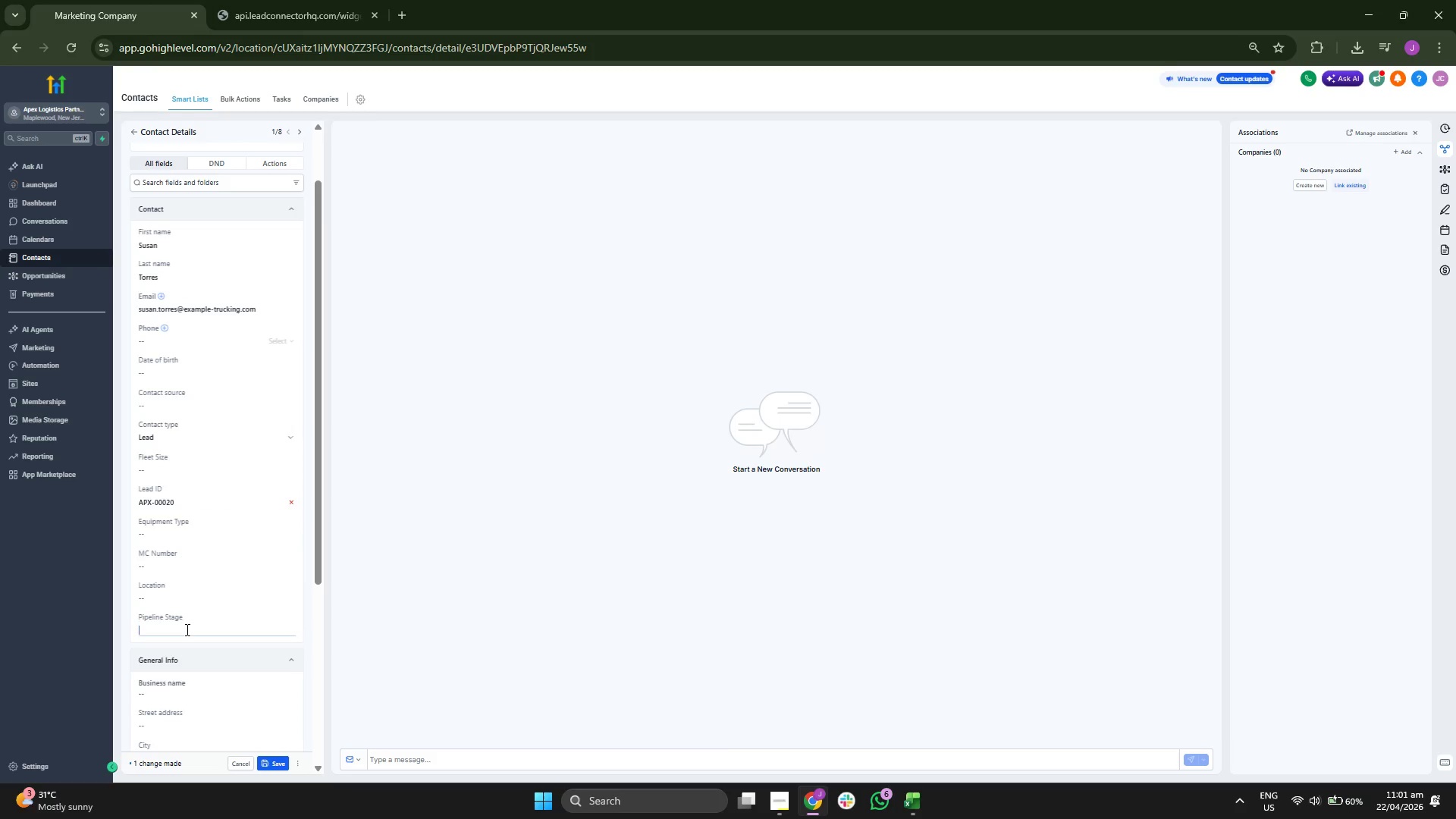 
type(Cold Outeach)
key(Backspace)
key(Backspace)
key(Backspace)
key(Backspace)
type(reach)
 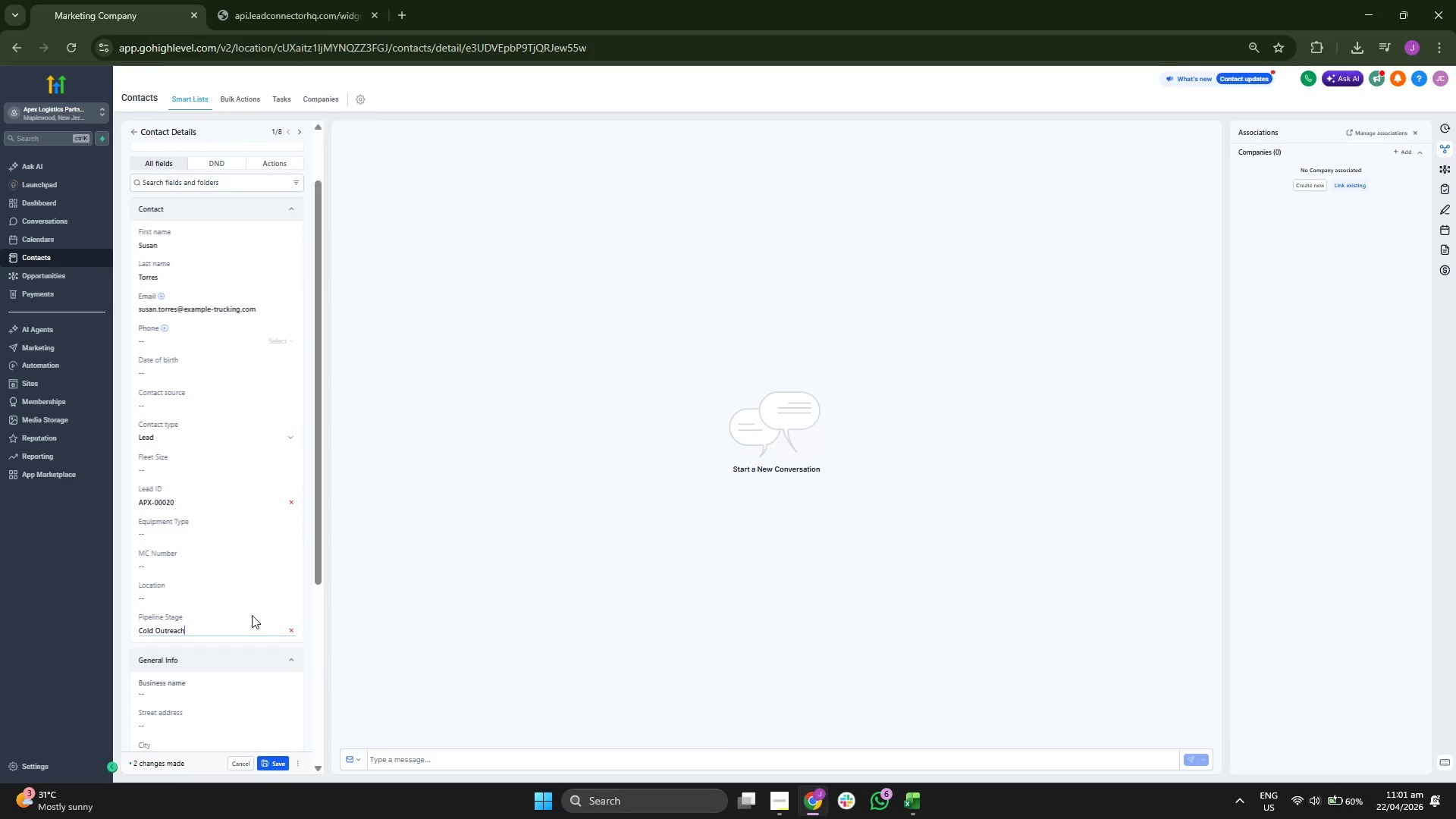 
left_click([912, 798])
 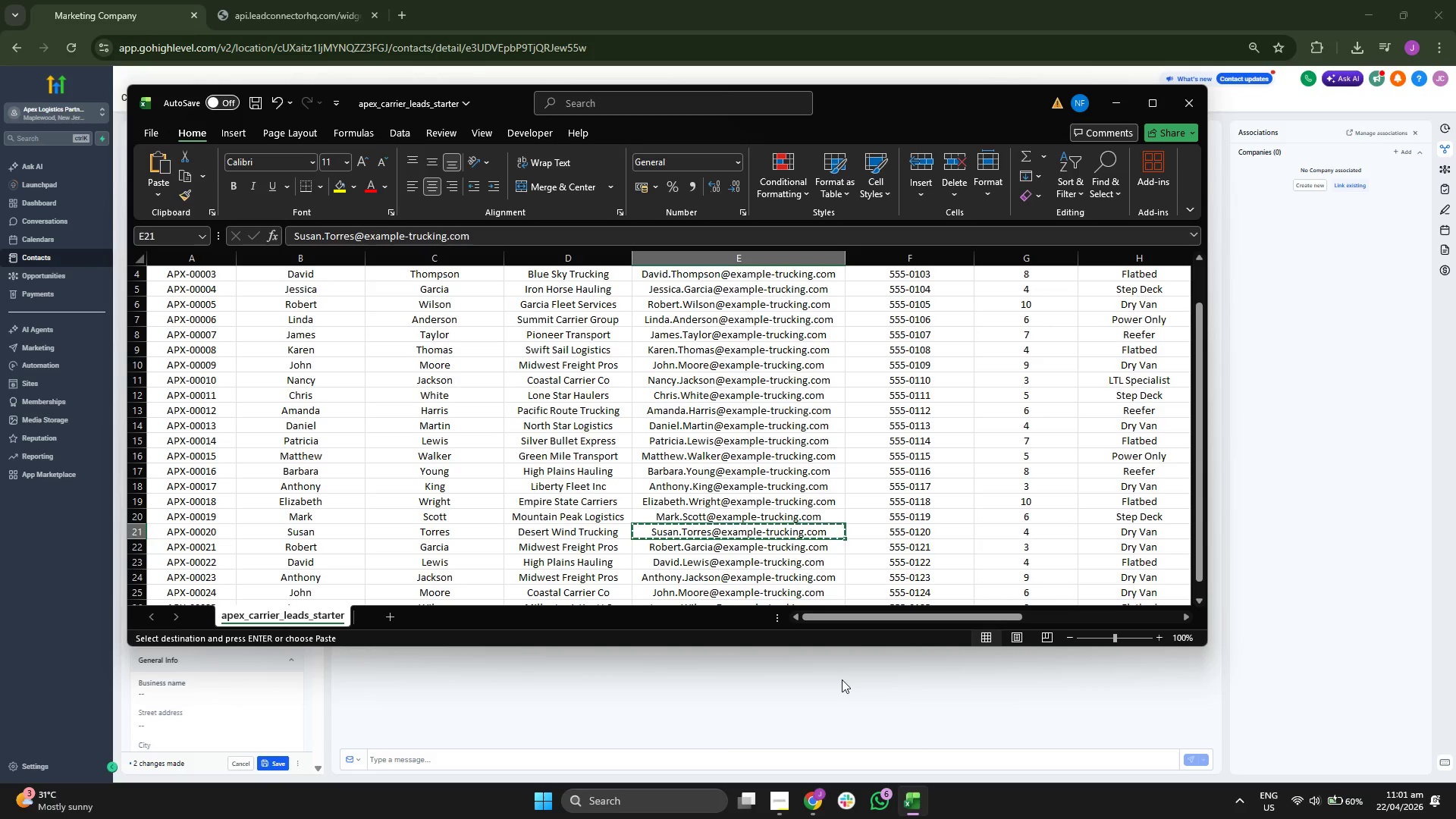 
key(ArrowLeft)
 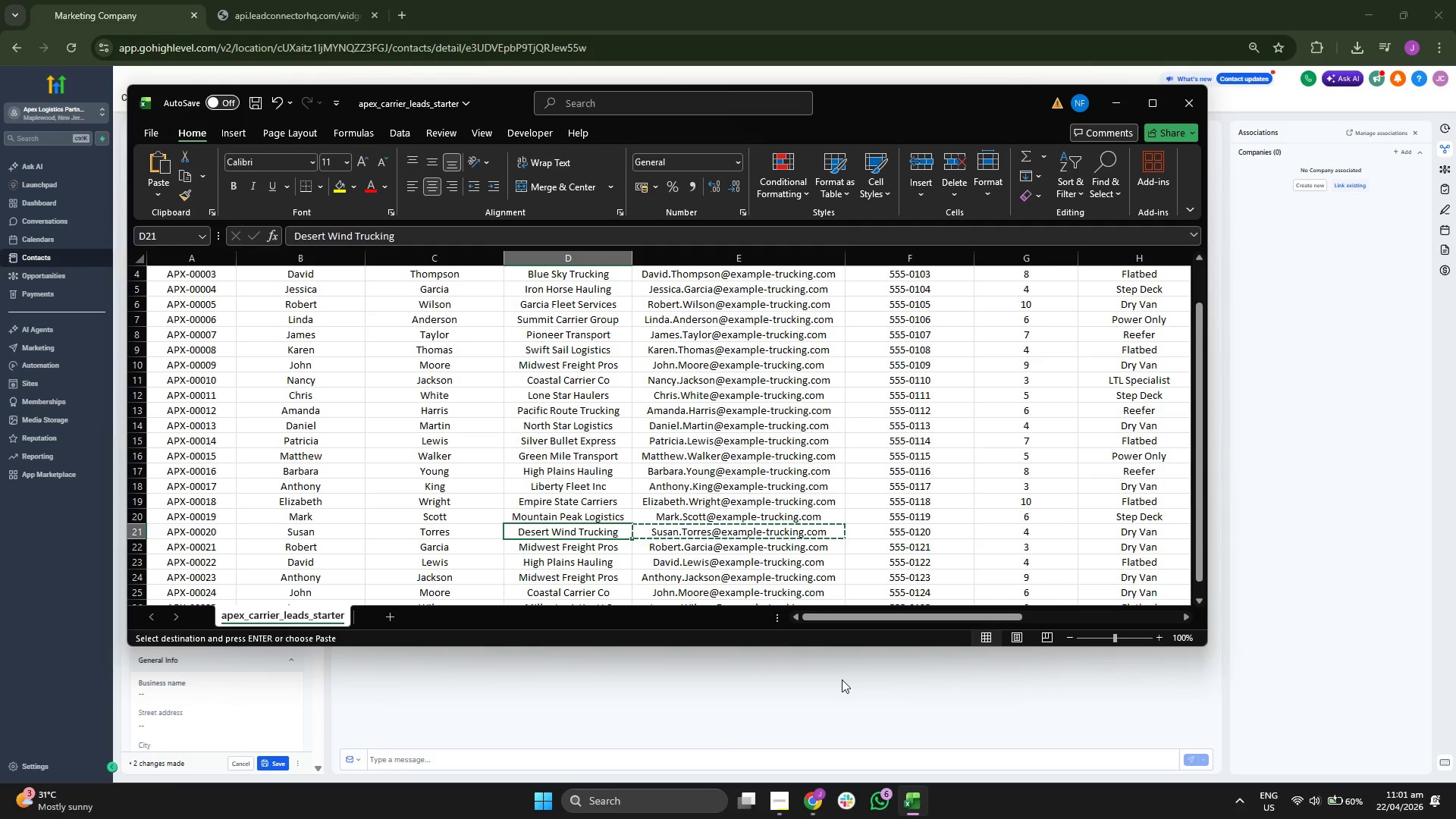 
key(Control+ControlLeft)
 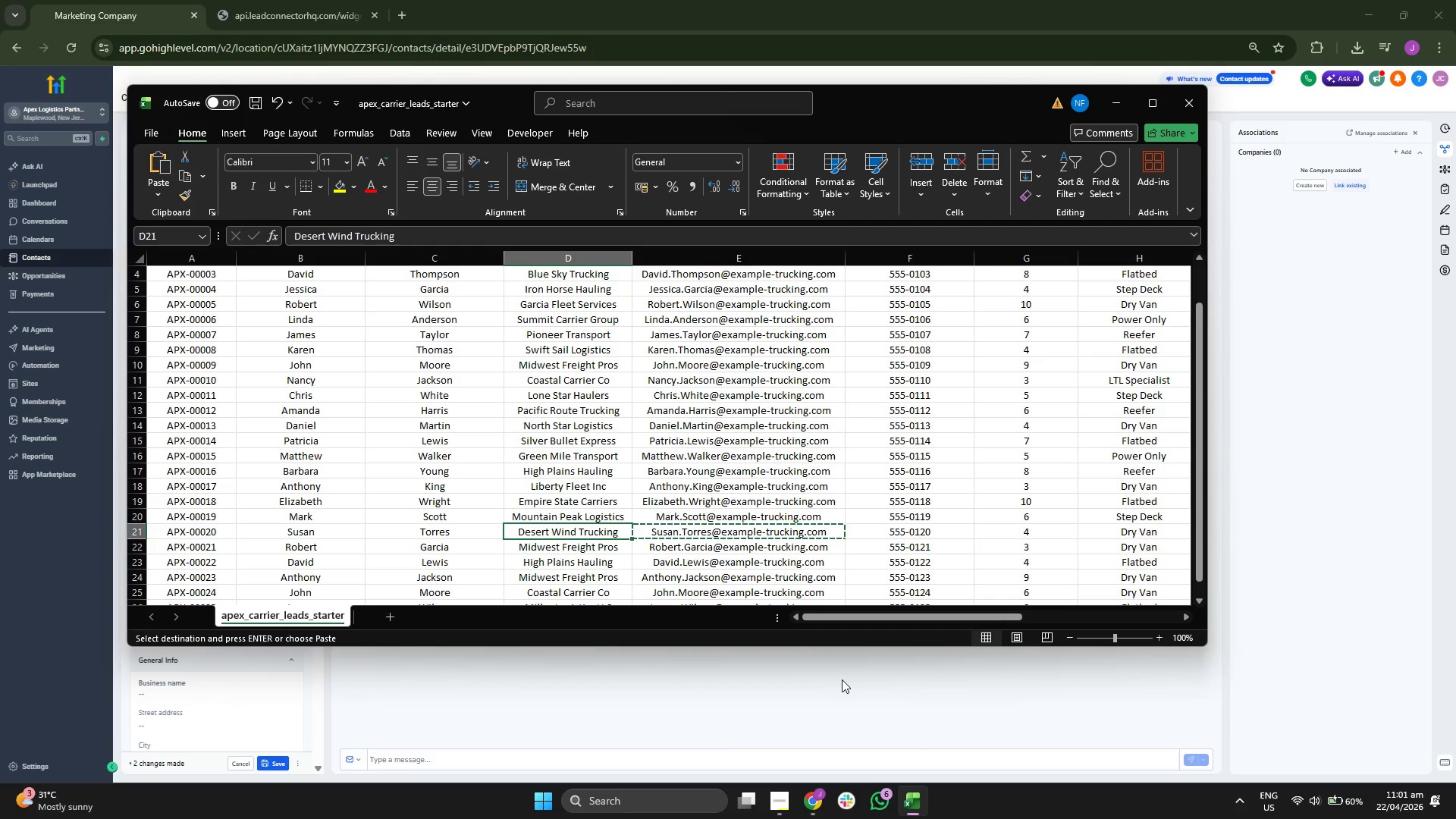 
key(Control+C)
 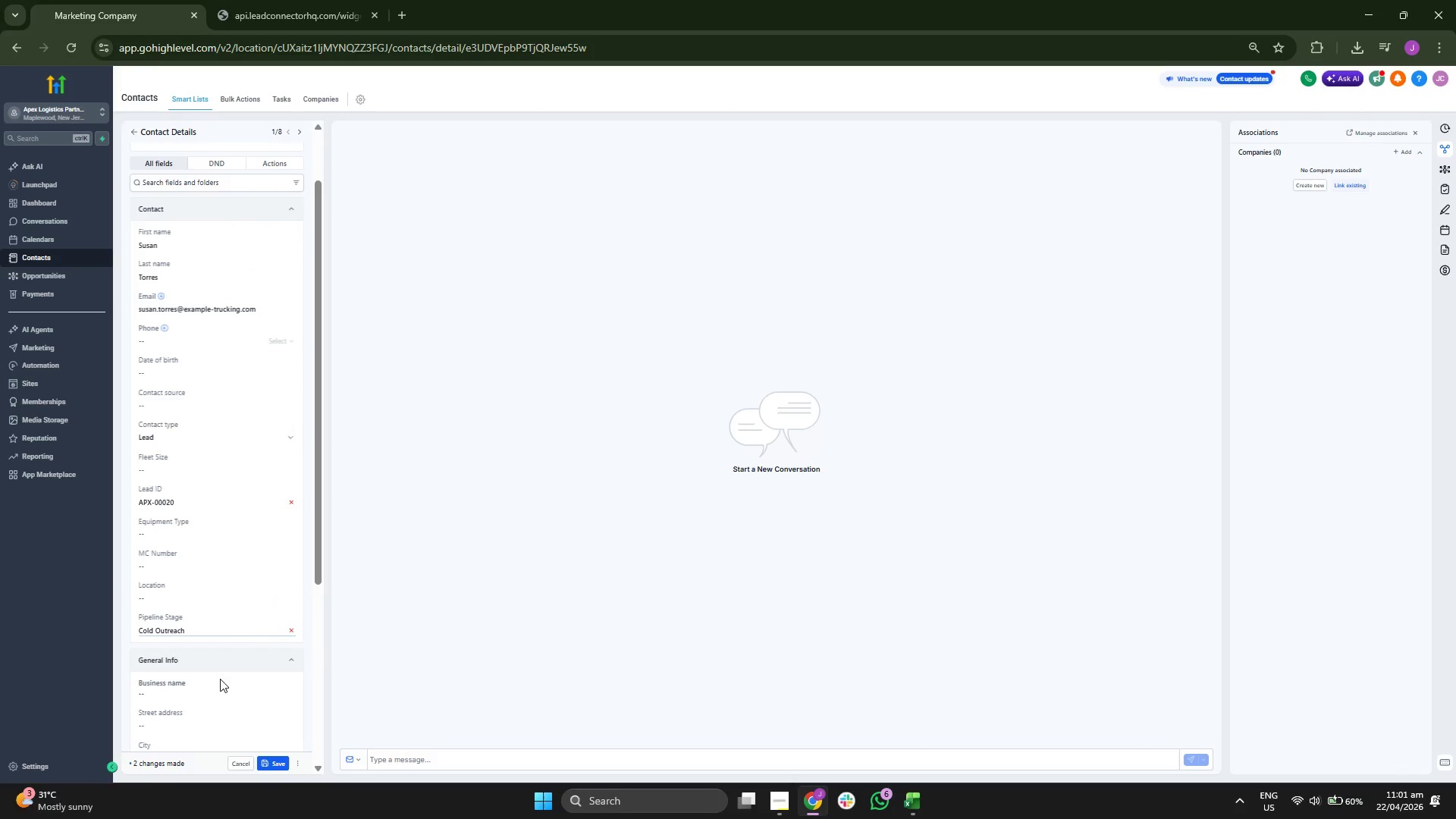 
key(Control+ControlLeft)
 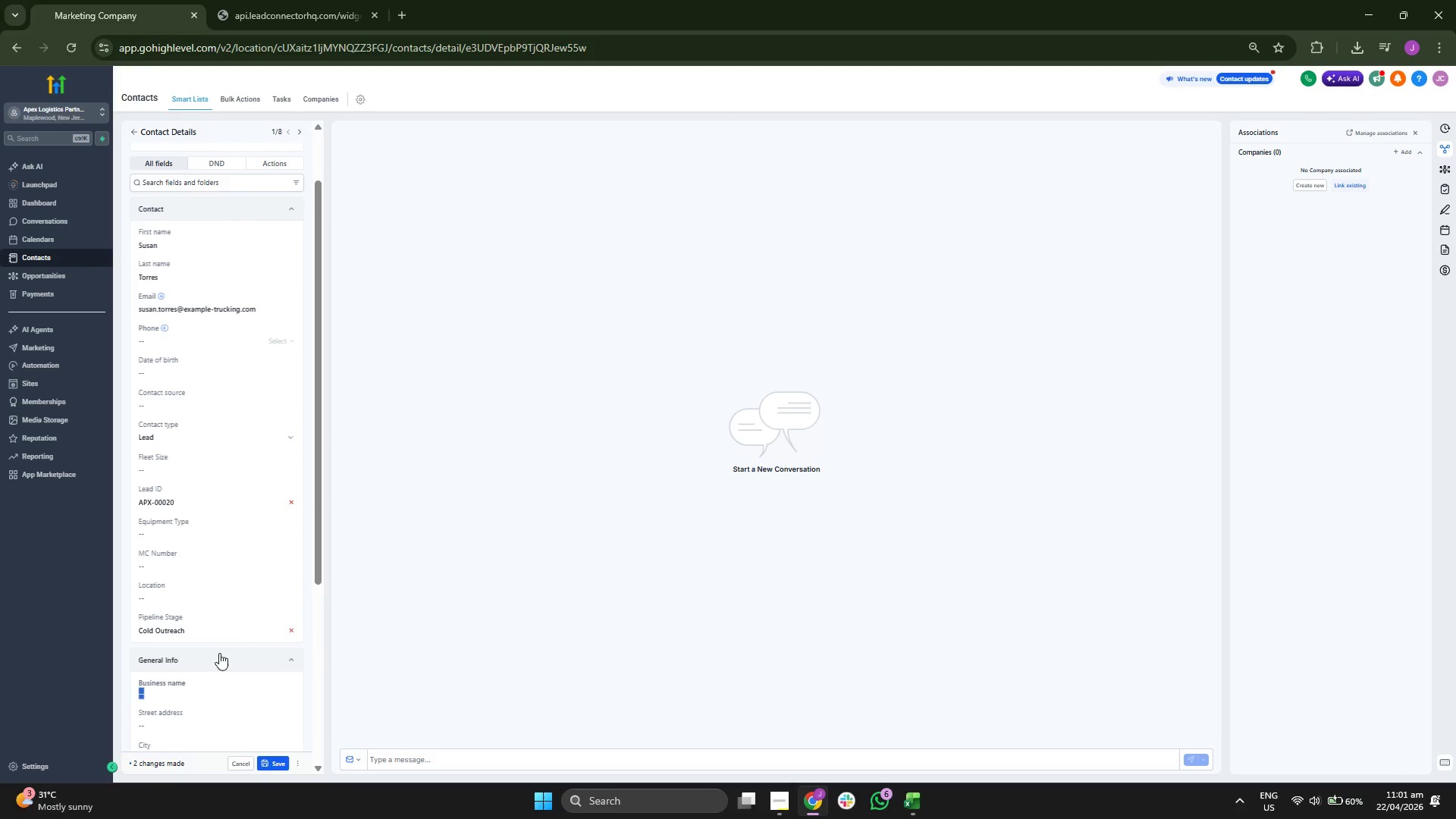 
key(Control+V)
 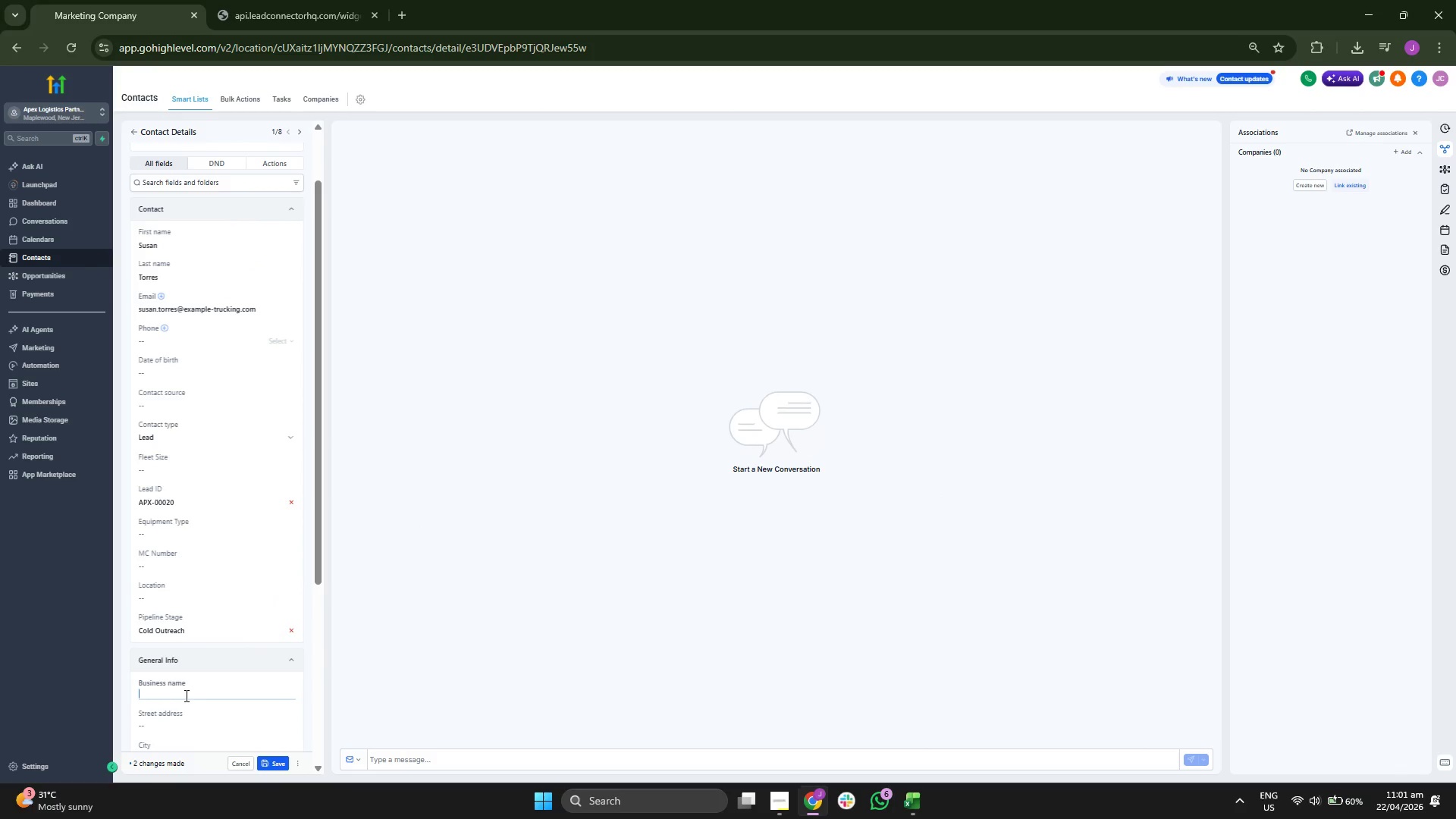 
key(Control+ControlLeft)
 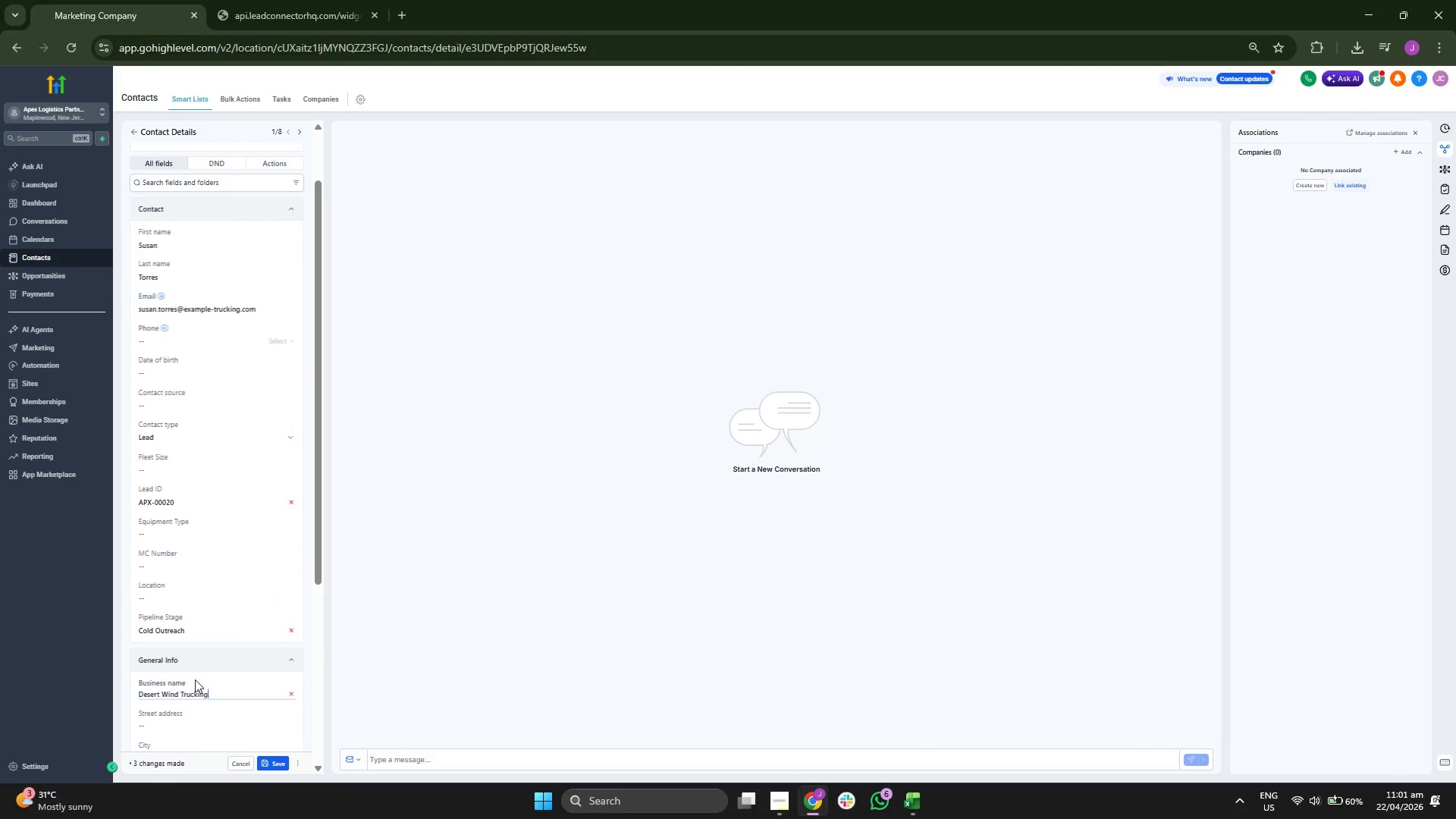 
key(Control+V)
 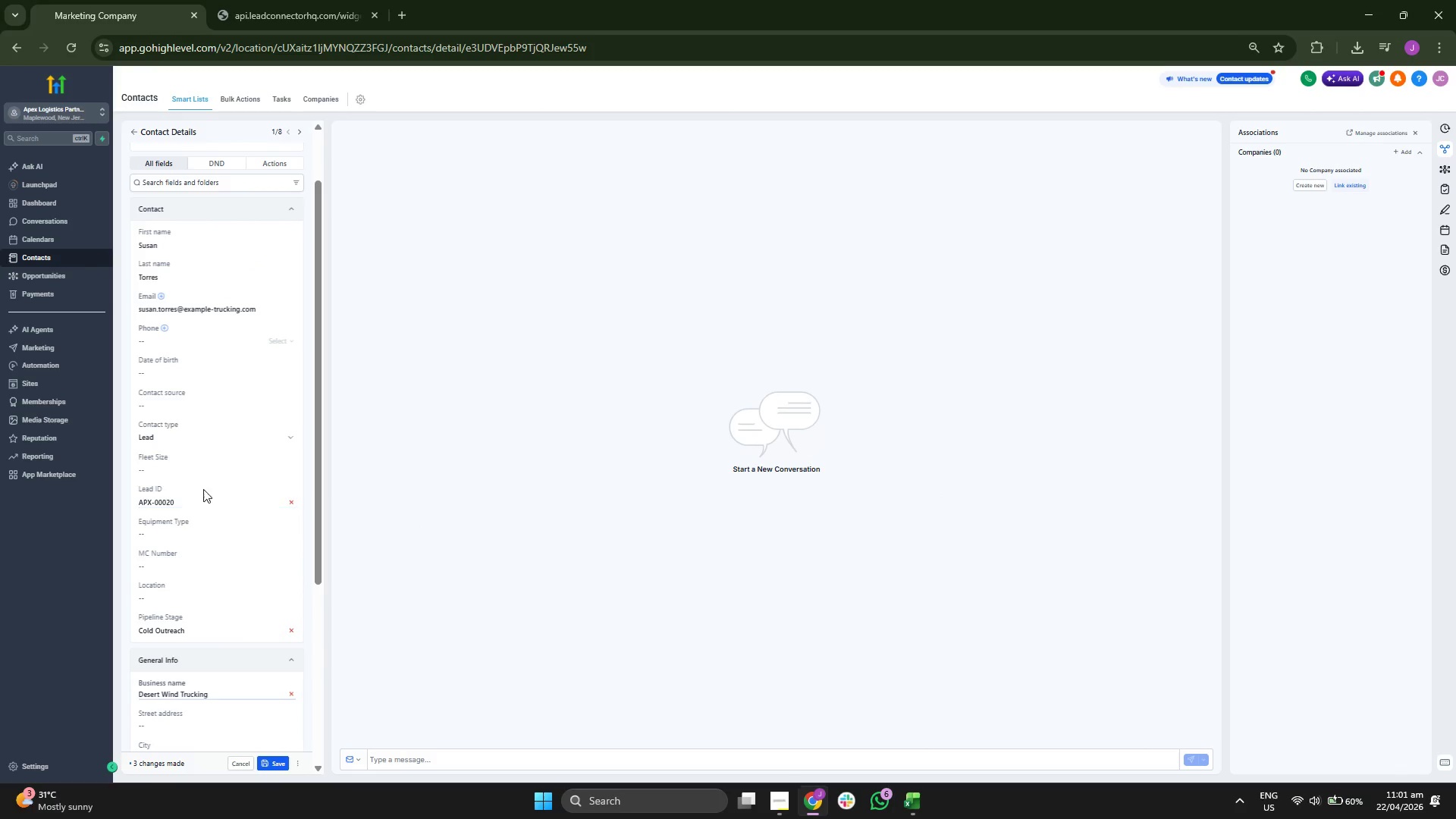 
left_click([205, 472])
 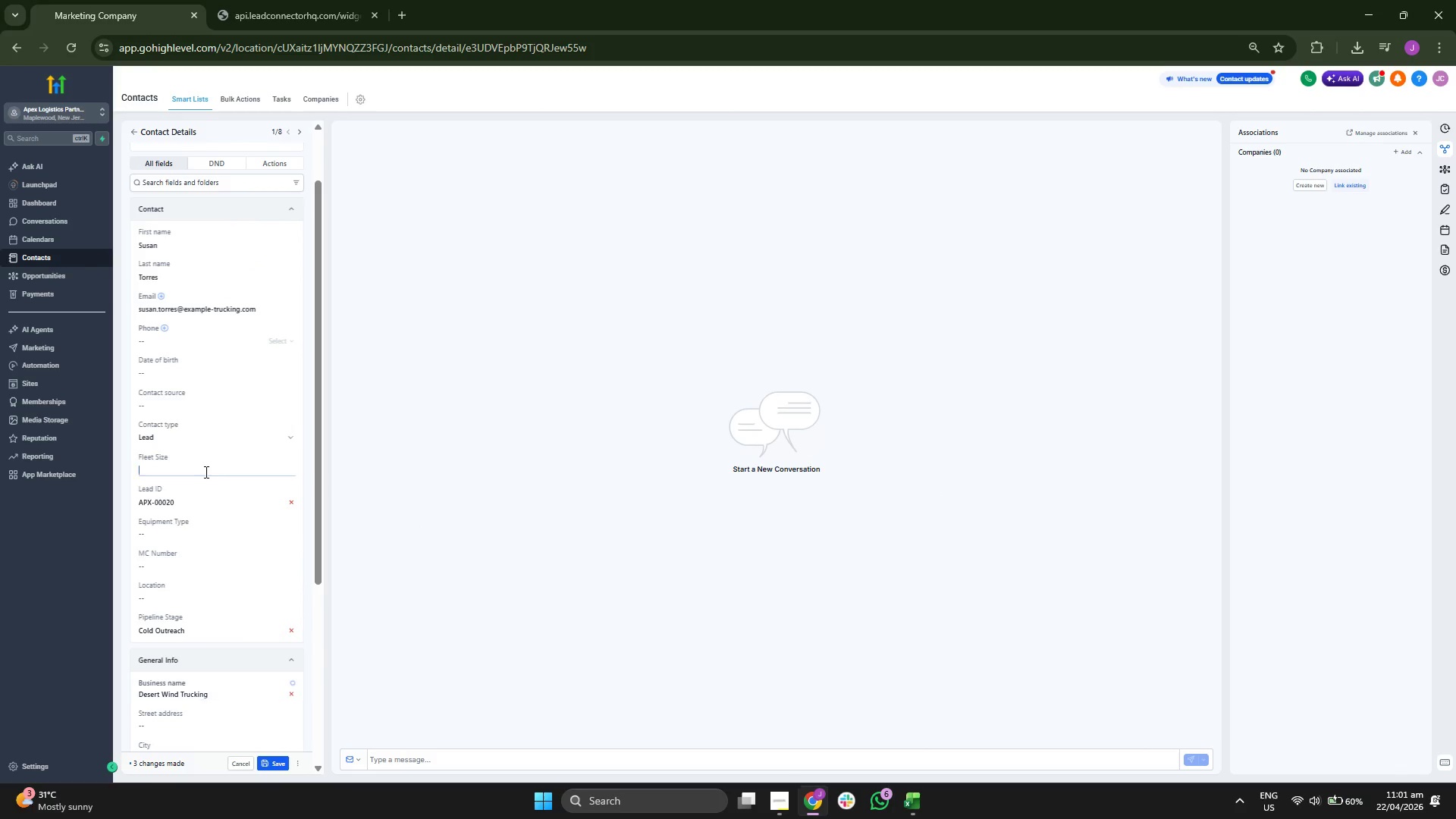 
key(4)
 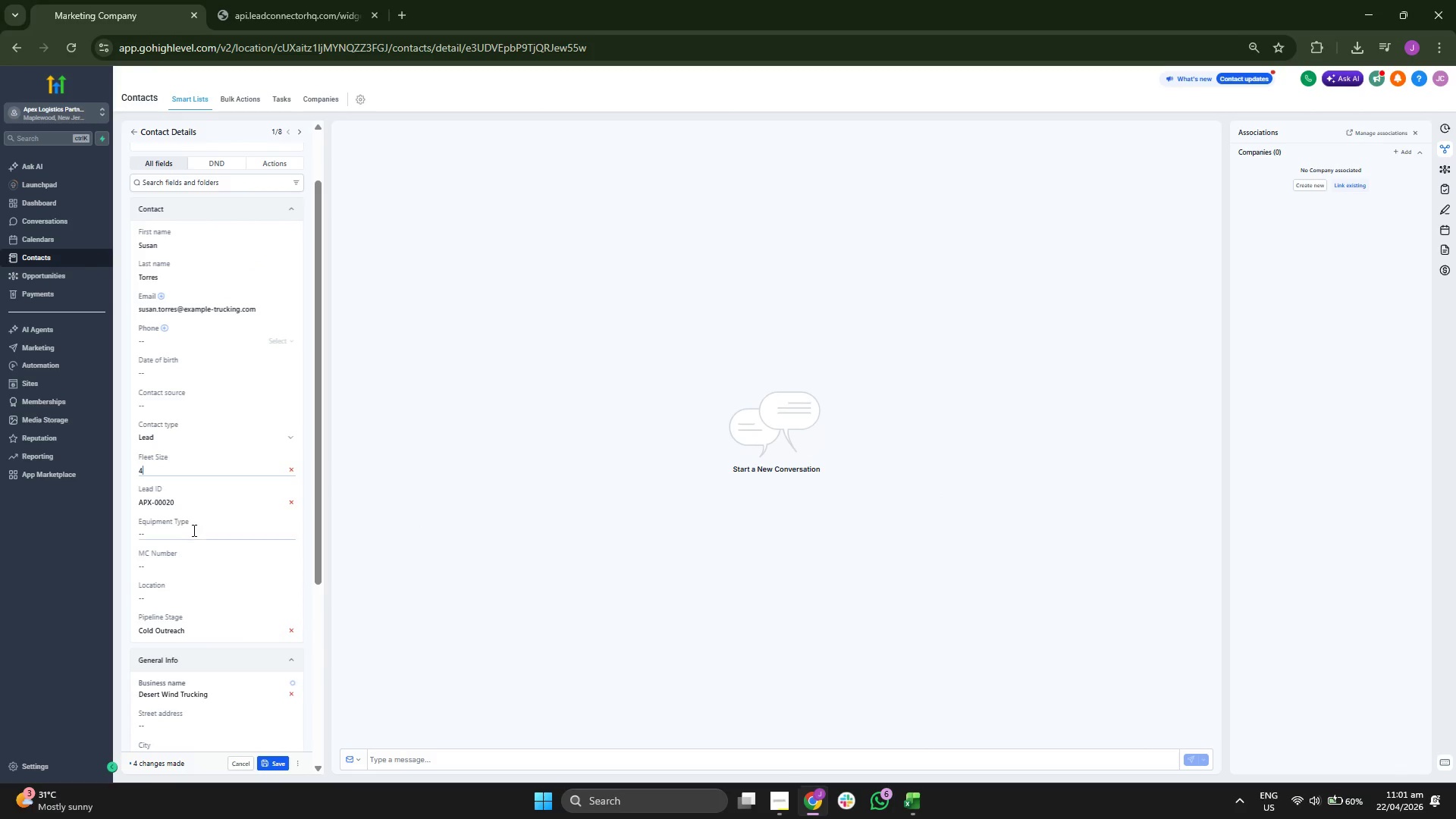 
left_click([193, 531])
 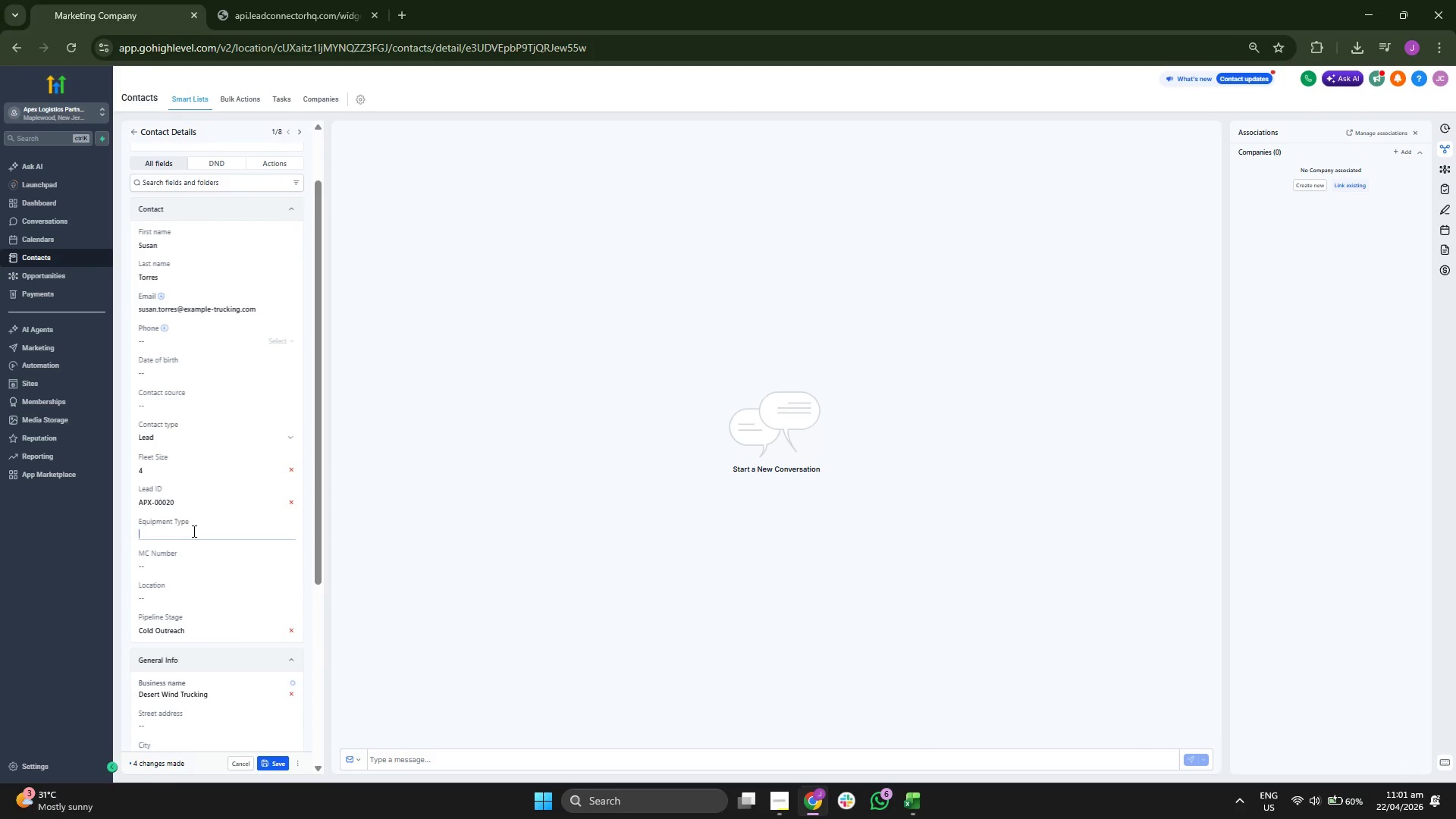 
type(Dry Van)
 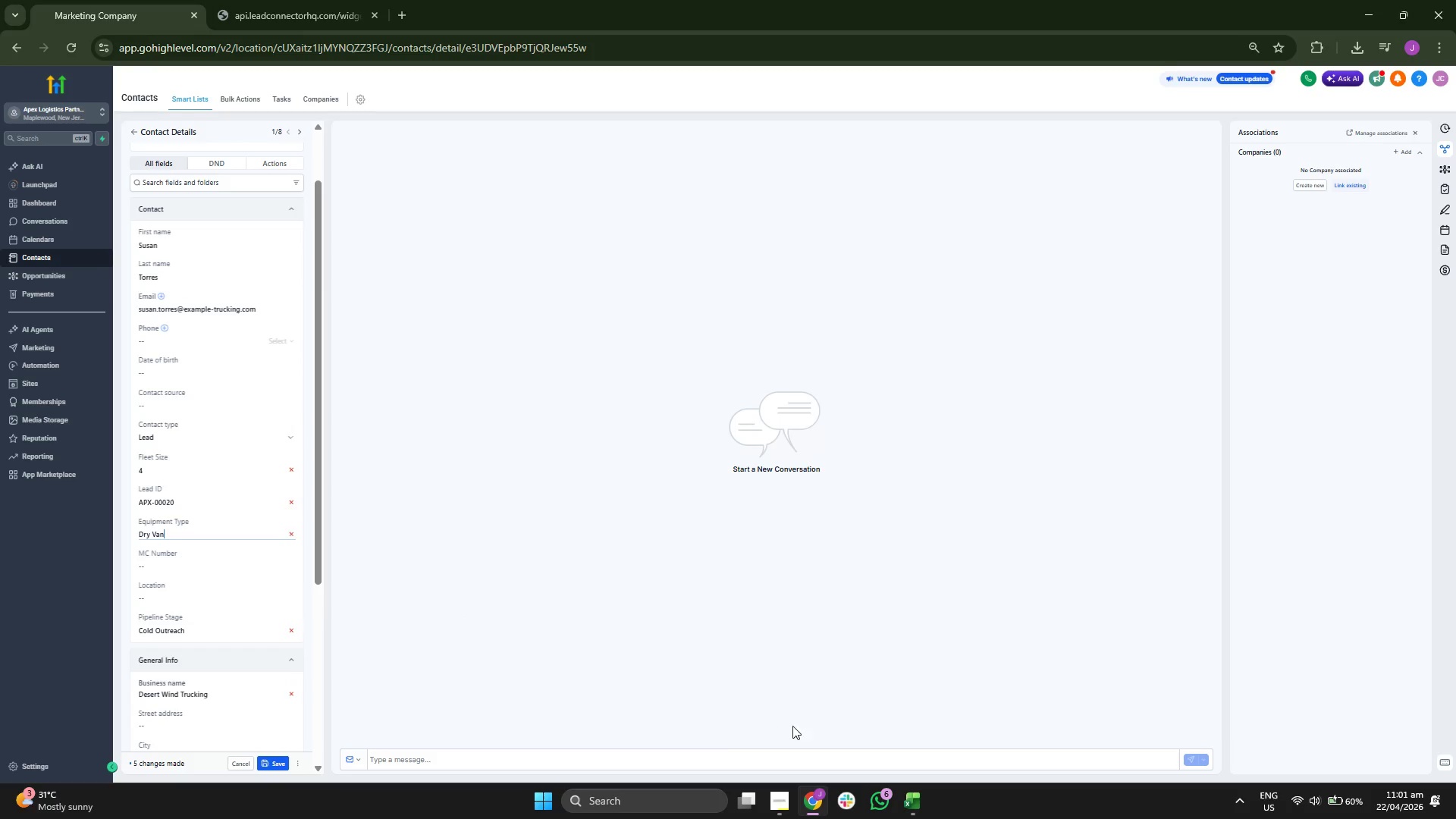 
left_click([899, 791])
 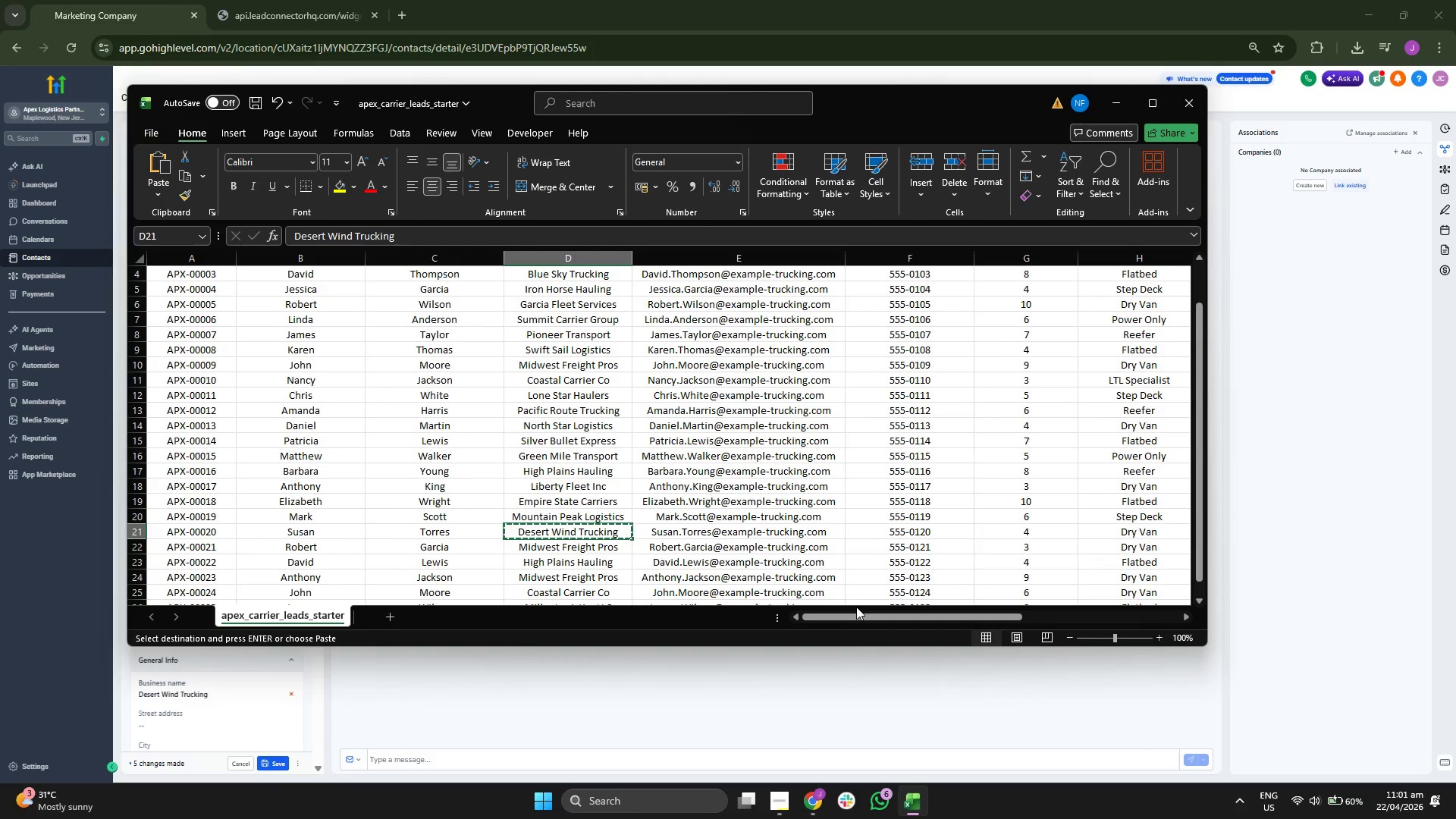 
key(ArrowRight)
 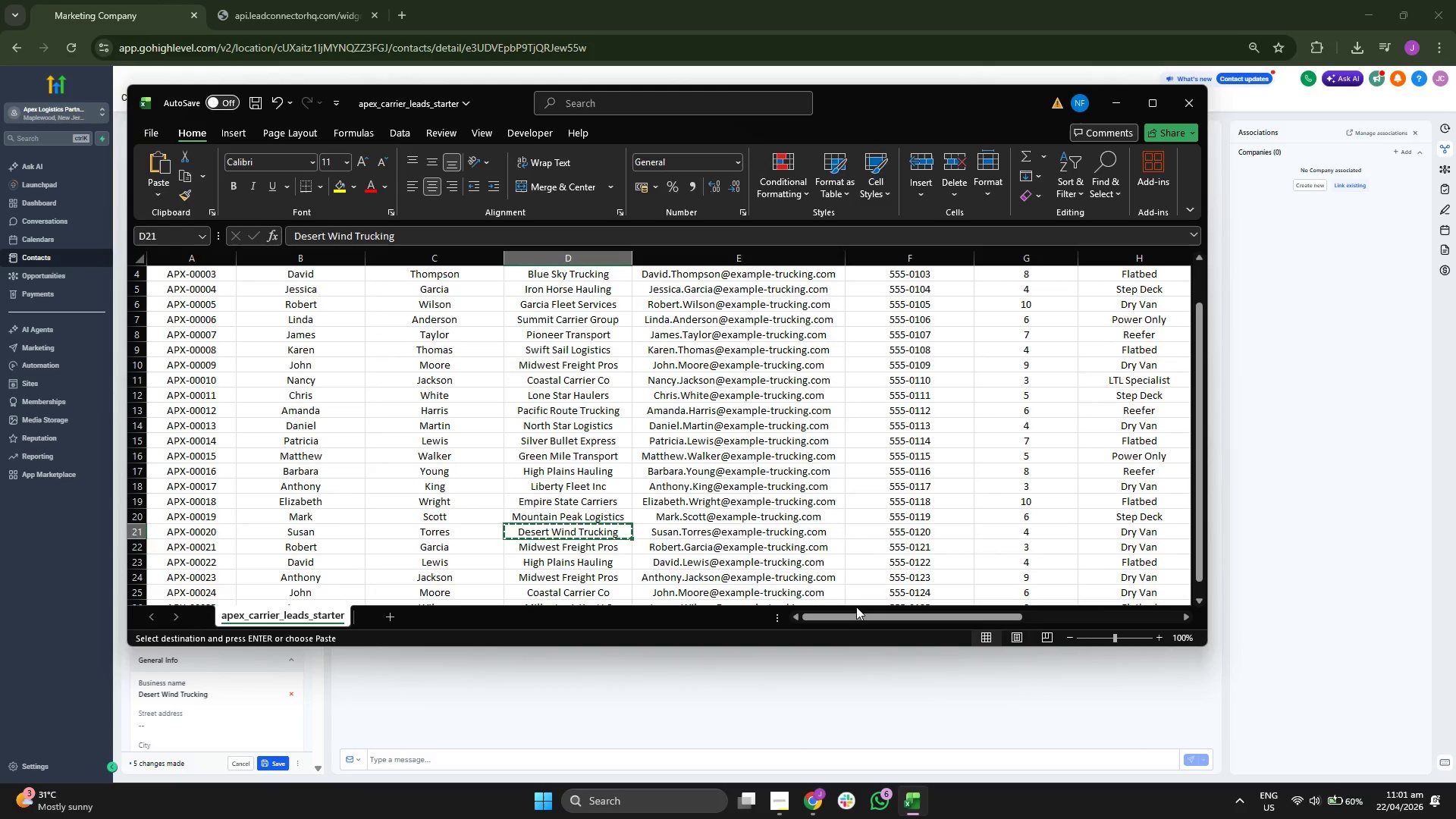 
key(ArrowRight)
 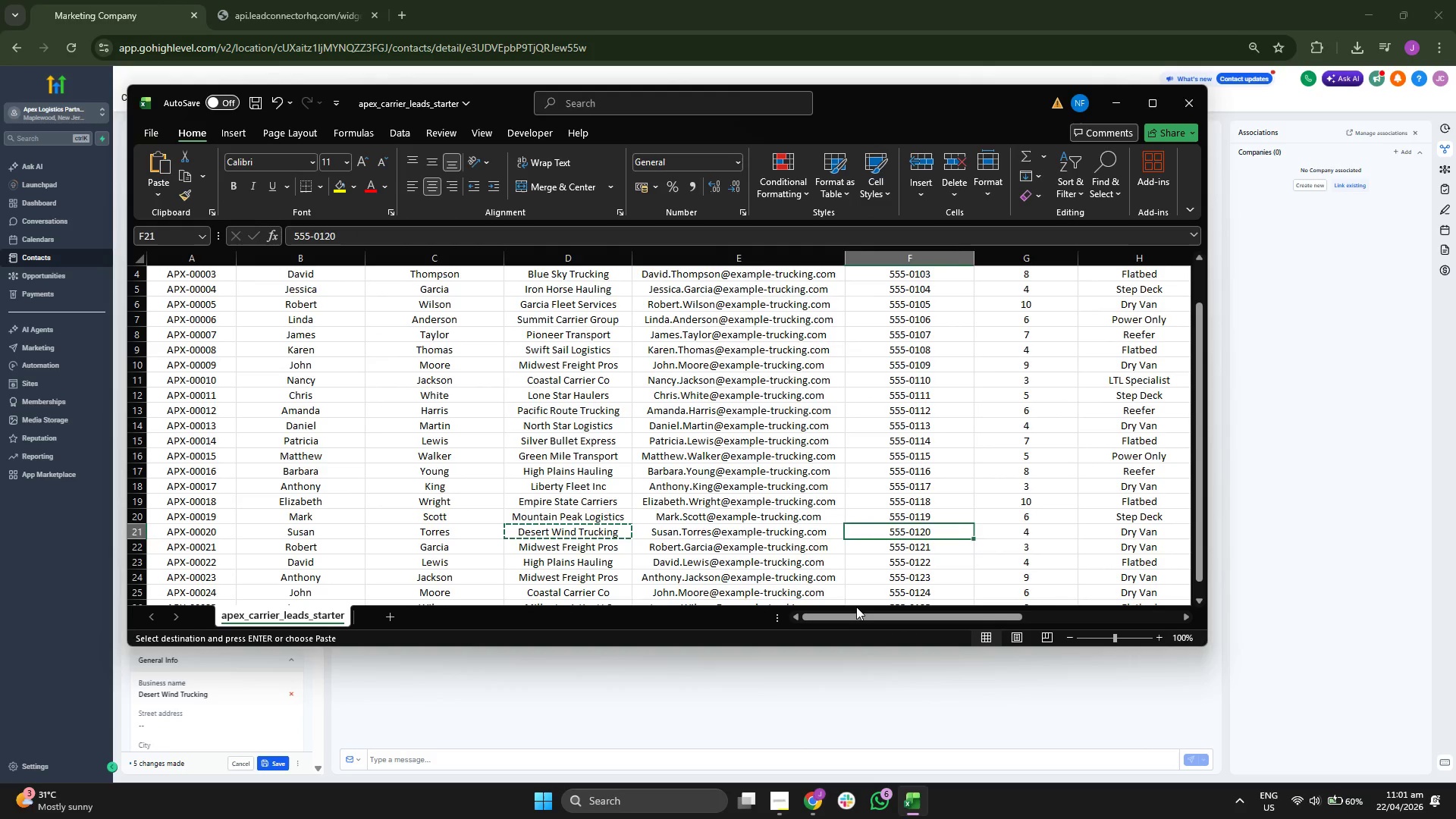 
key(ArrowRight)
 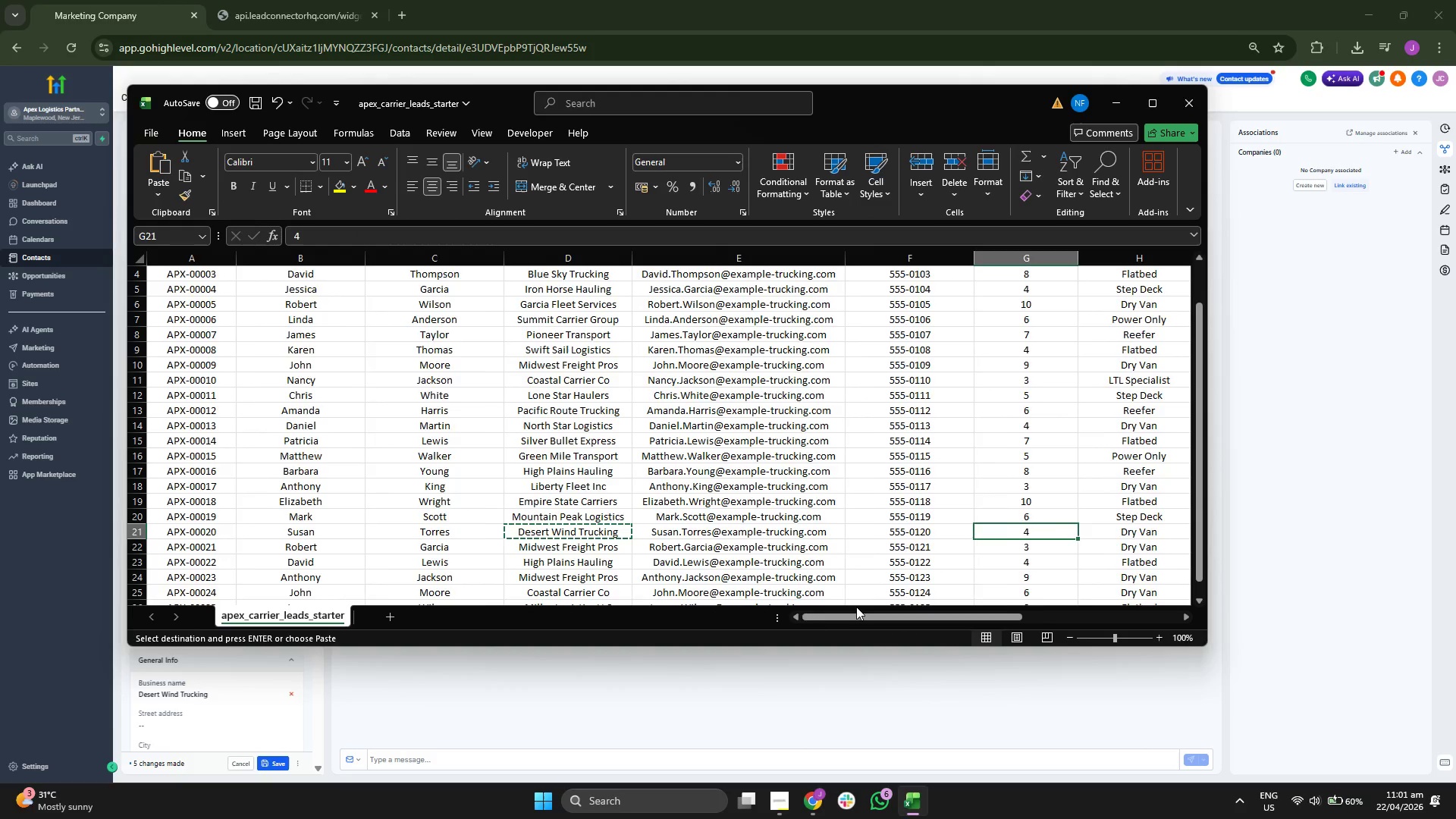 
key(ArrowRight)
 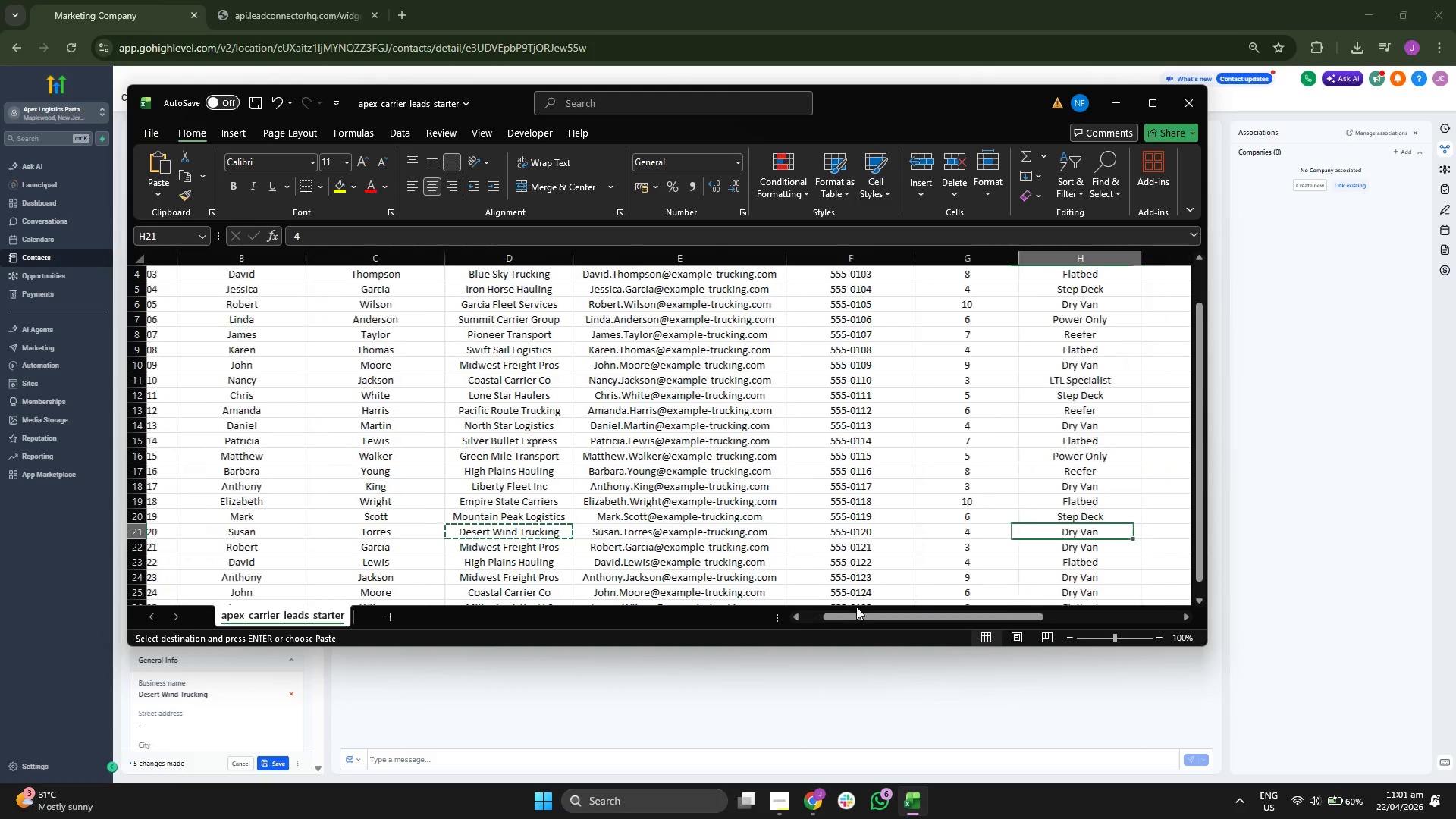 
key(ArrowRight)
 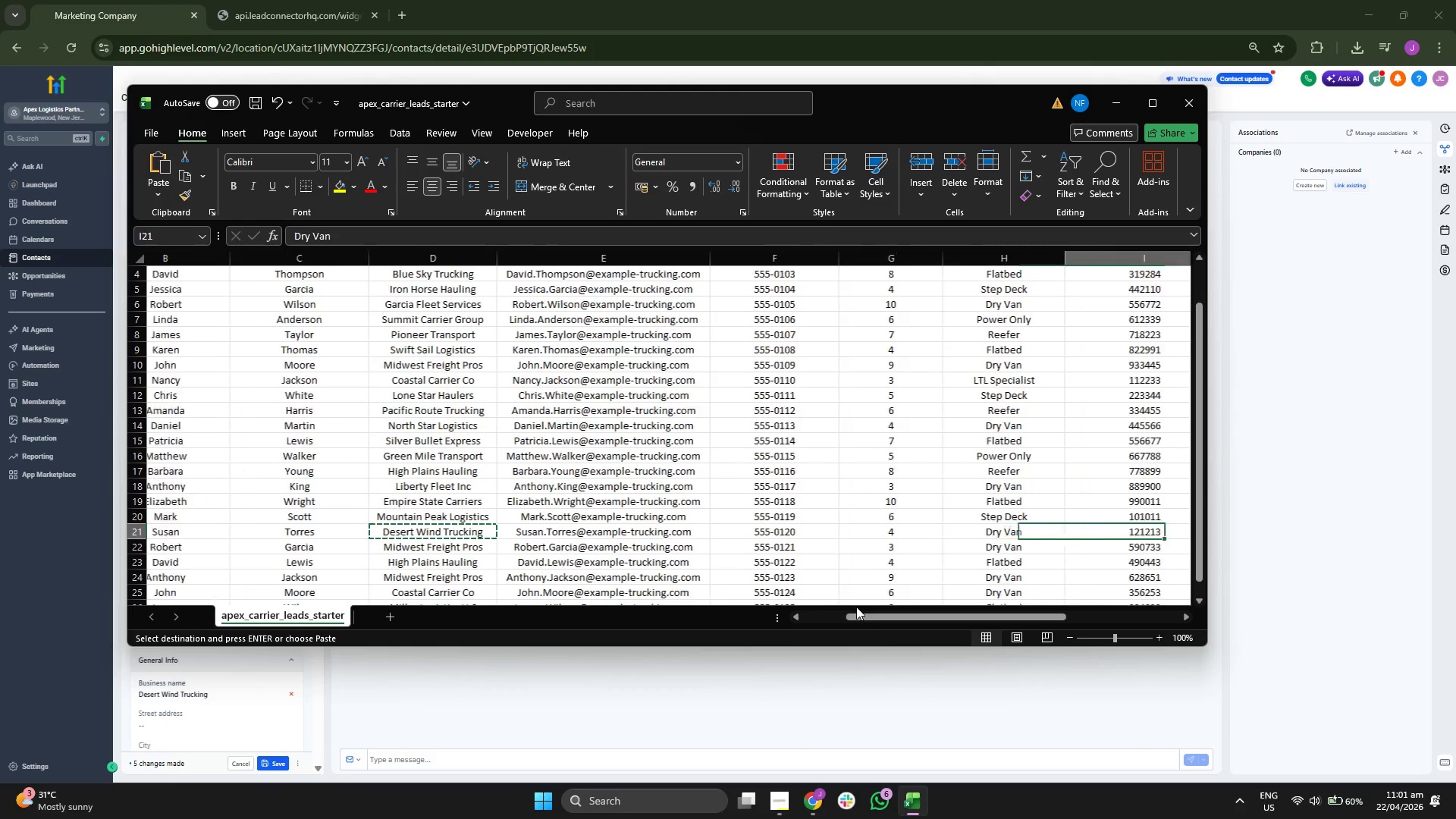 
key(ArrowRight)
 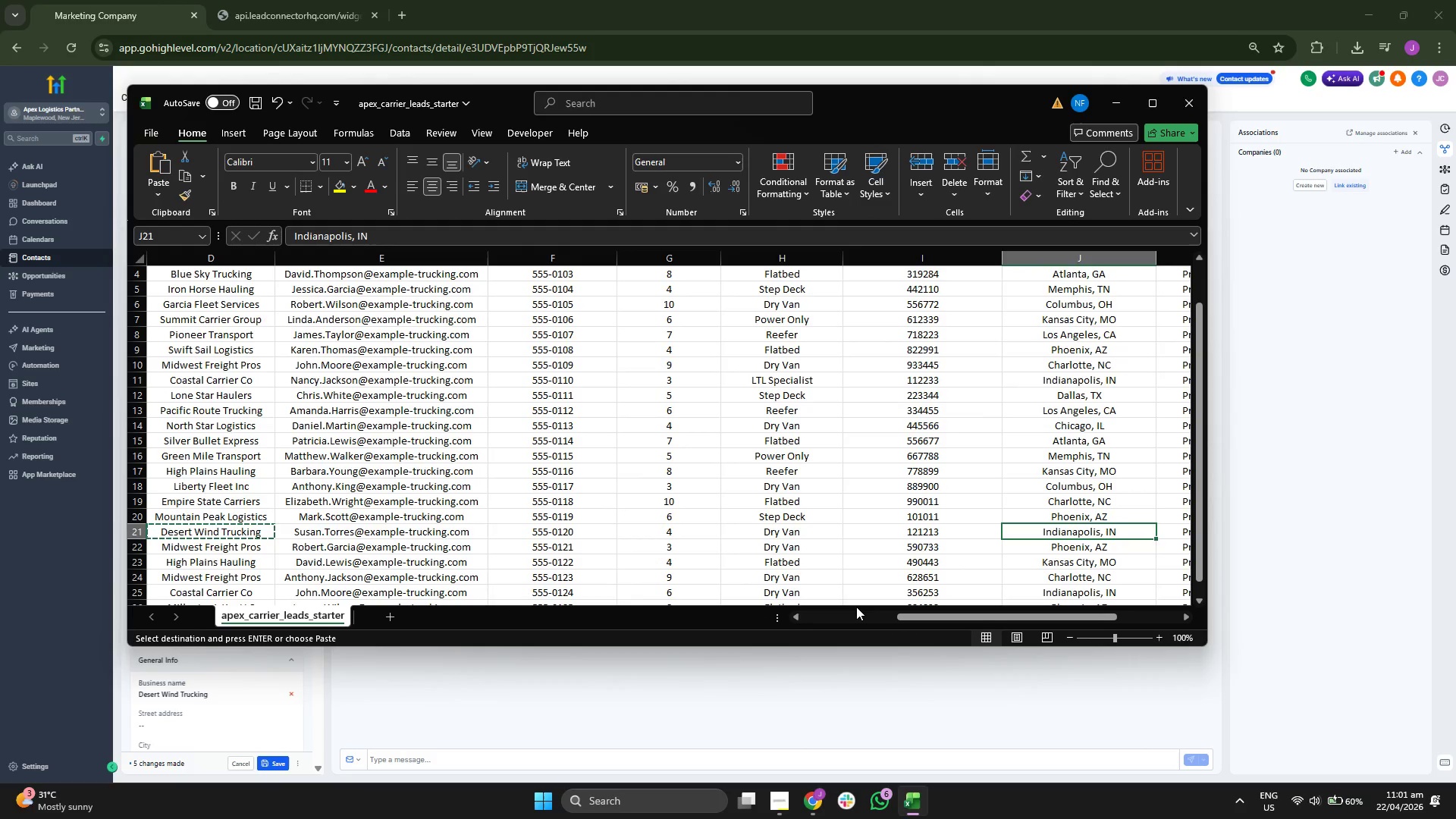 
key(ArrowLeft)
 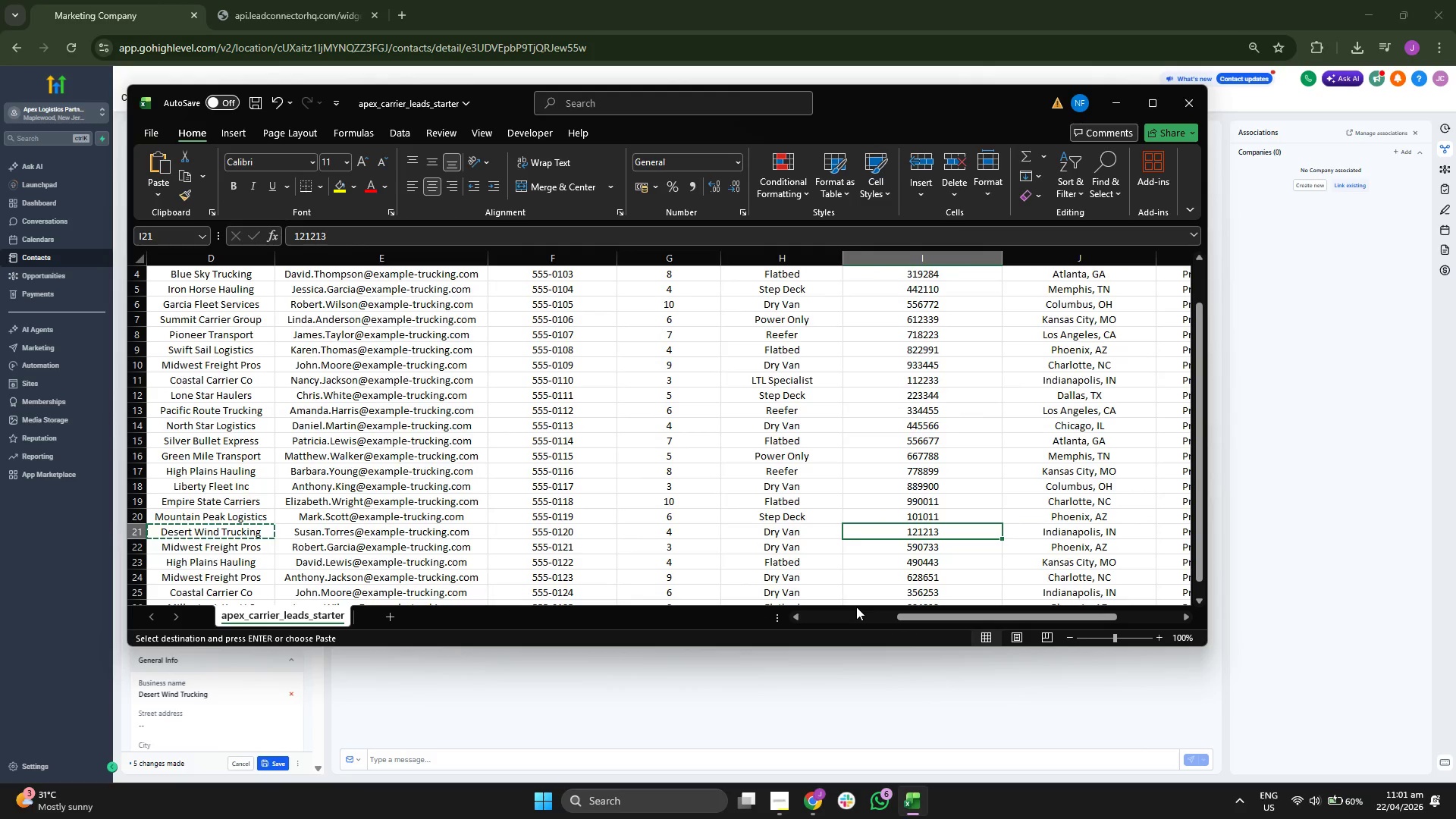 
key(Control+C)
 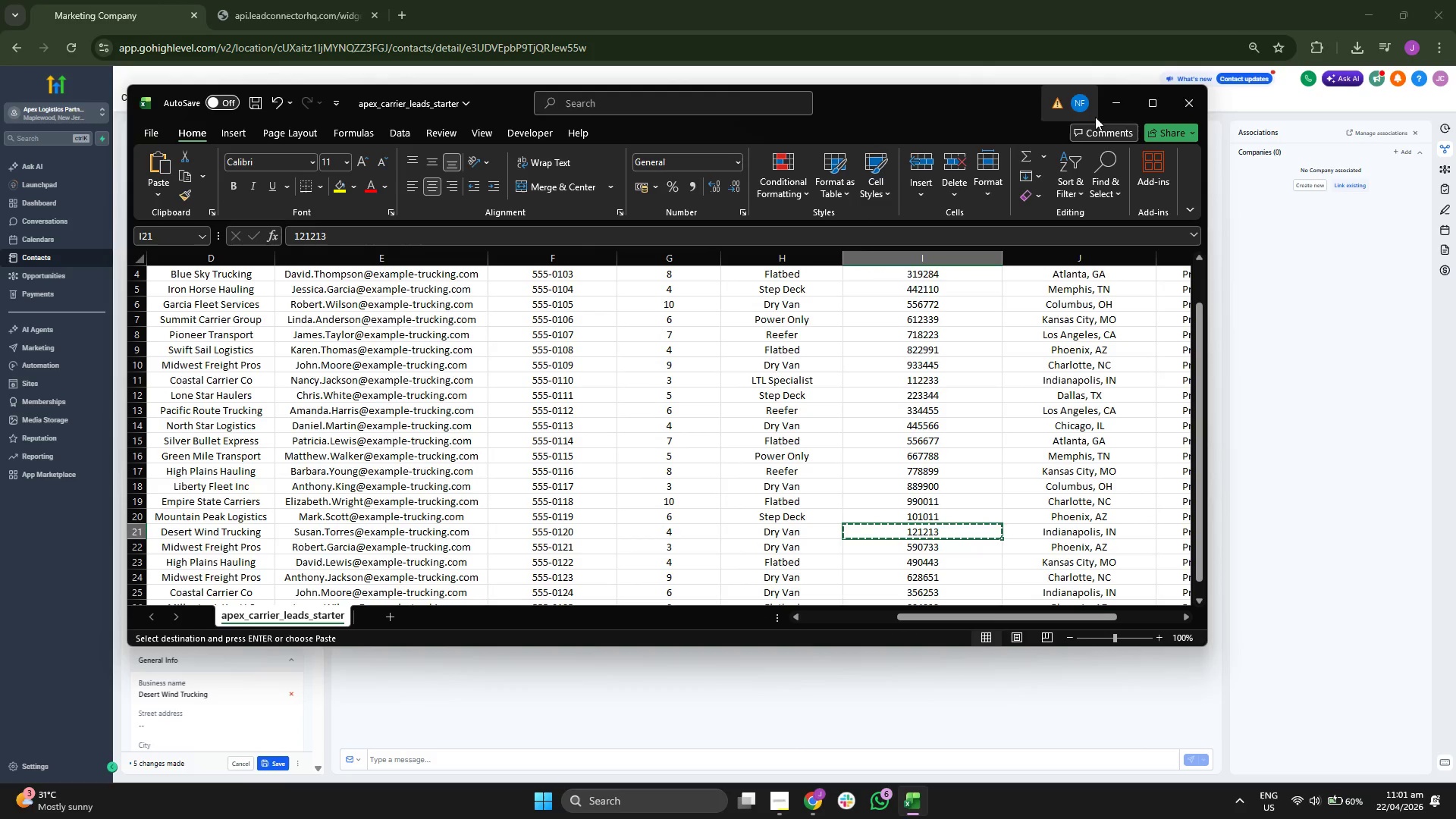 
left_click([1103, 108])
 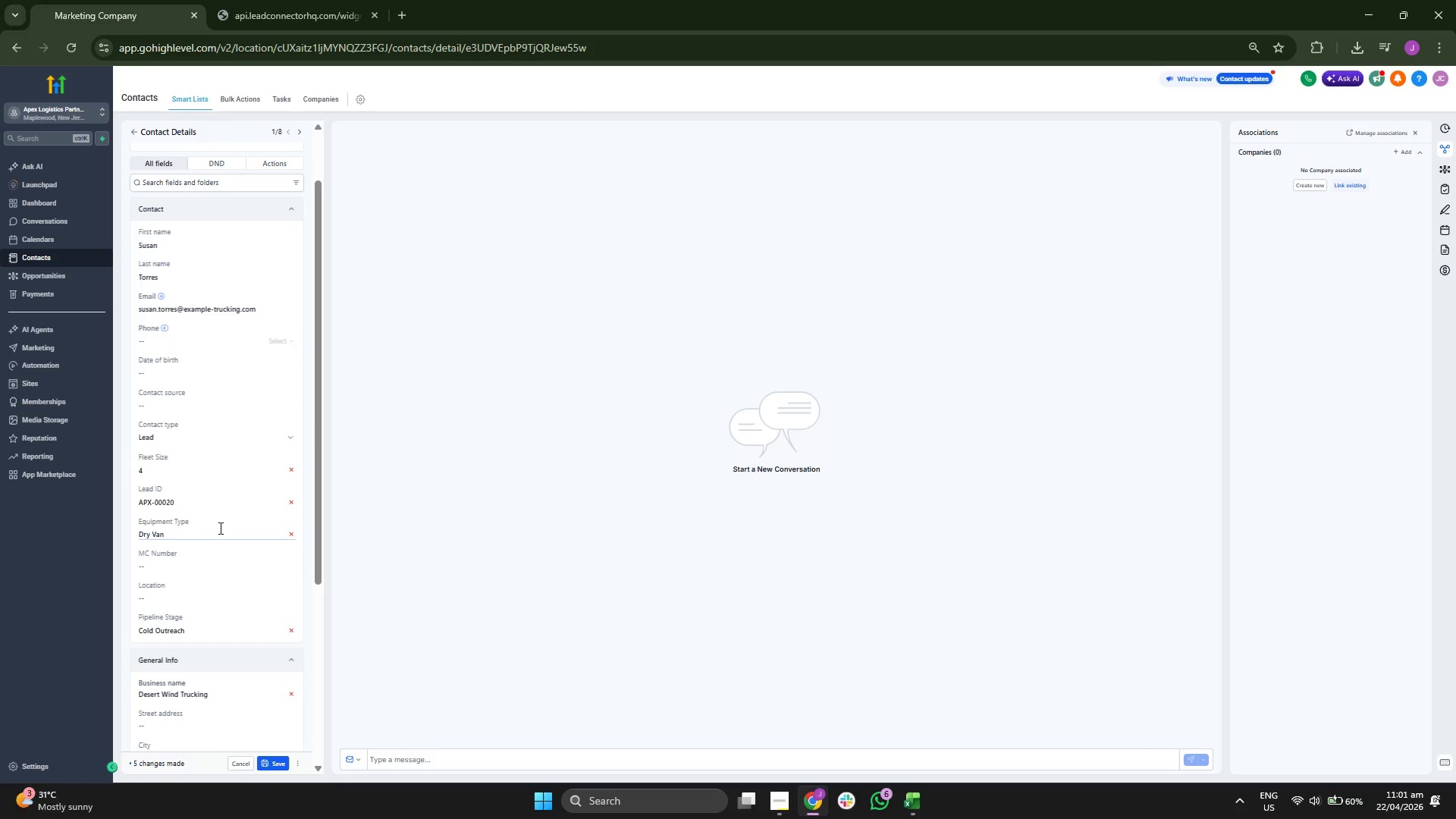 
left_click([193, 563])
 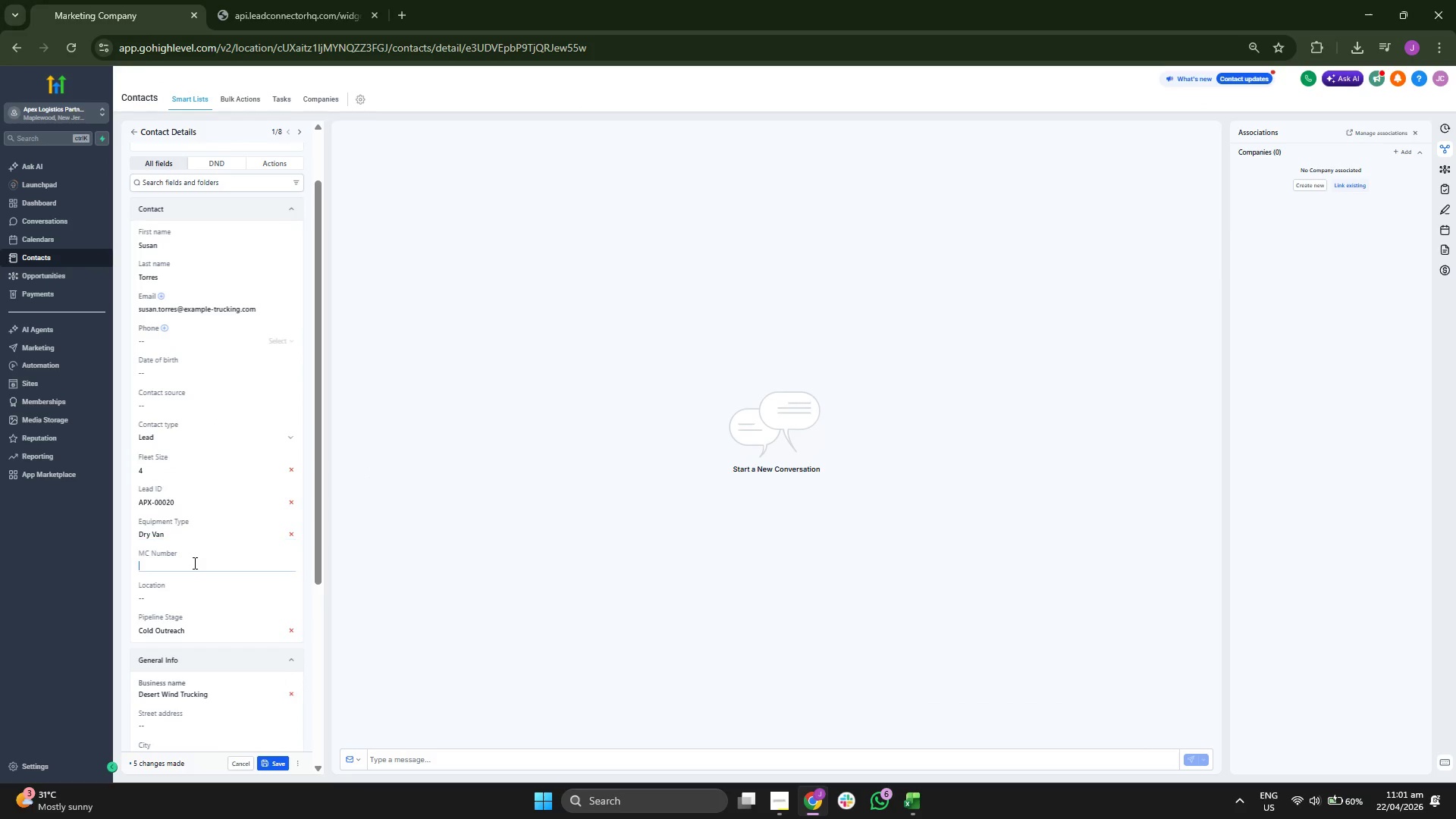 
key(Control+ControlLeft)
 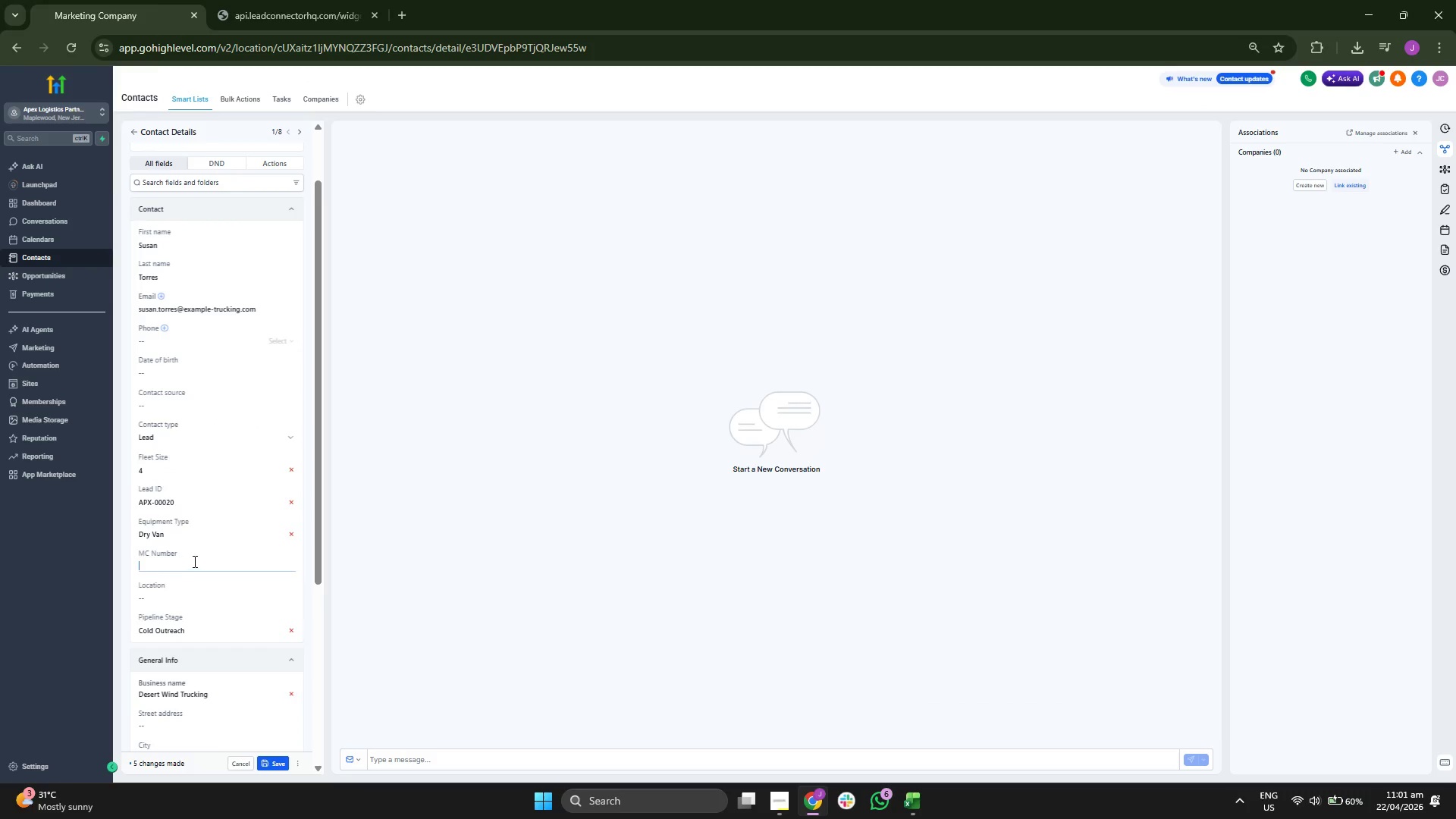 
key(Control+V)
 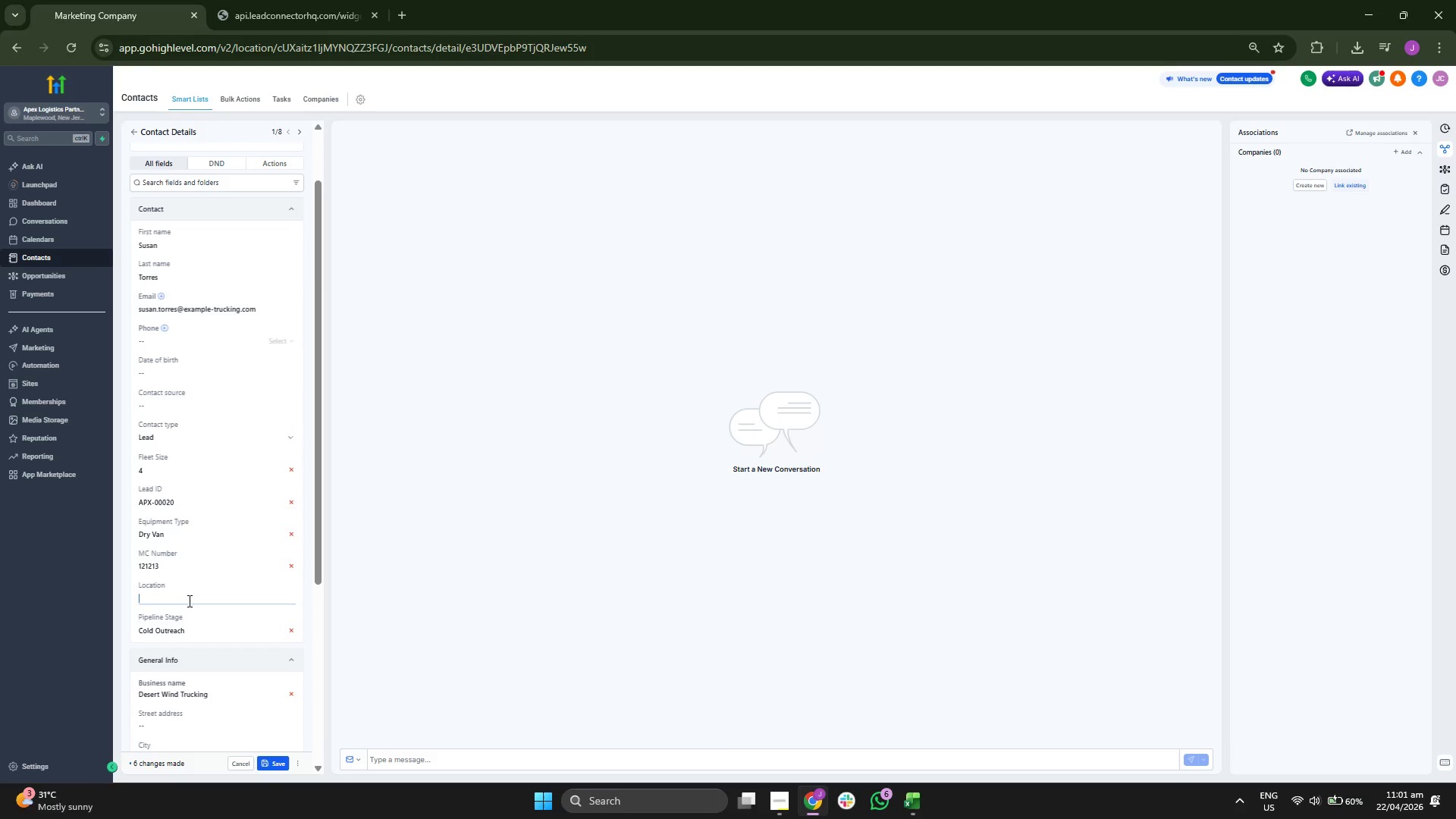 
type(Indianapolois)
key(Backspace)
key(Backspace)
type(s, IN)
 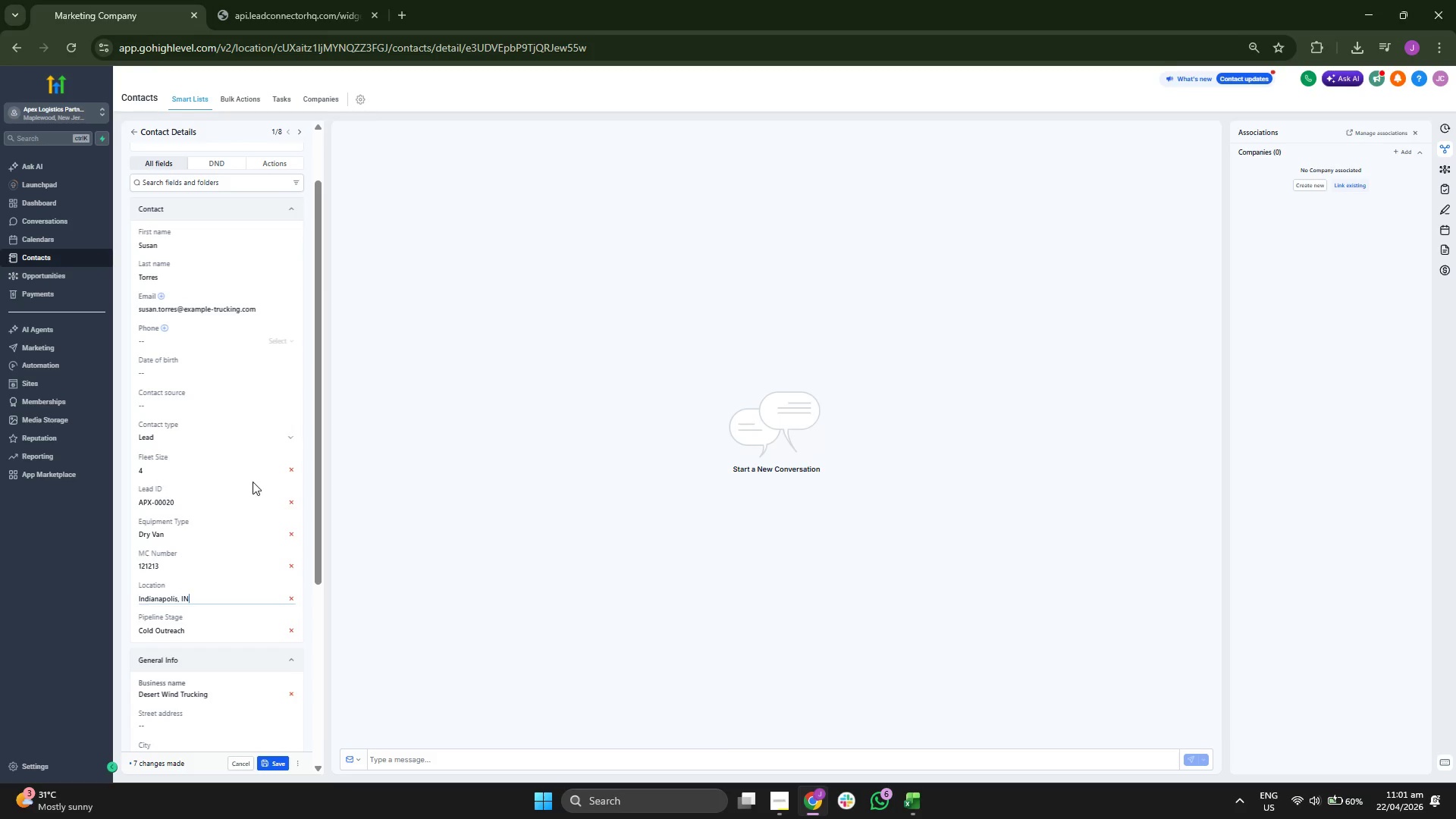 
scroll: coordinate [256, 467], scroll_direction: up, amount: 1.0
 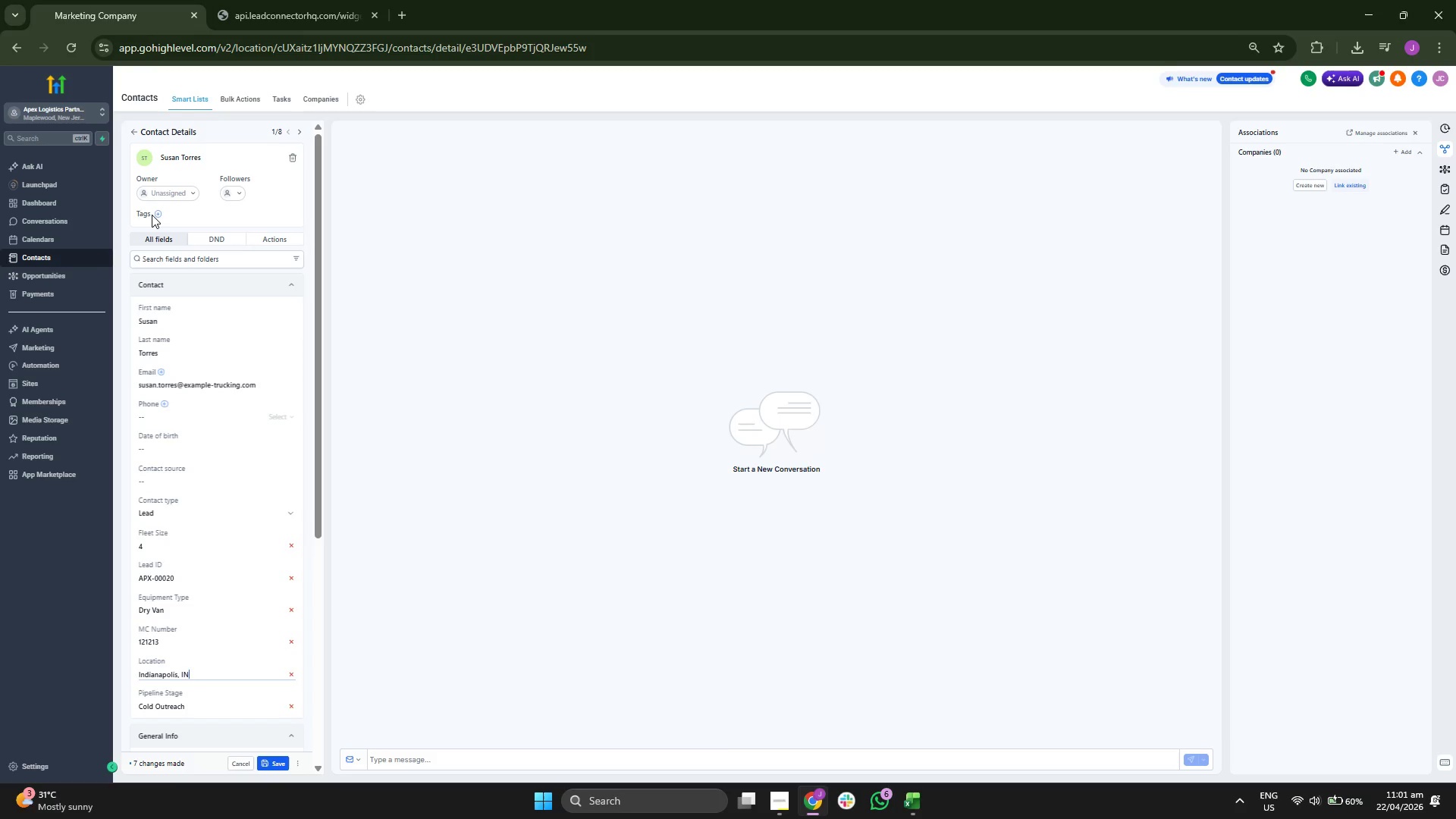 
double_click([157, 215])
 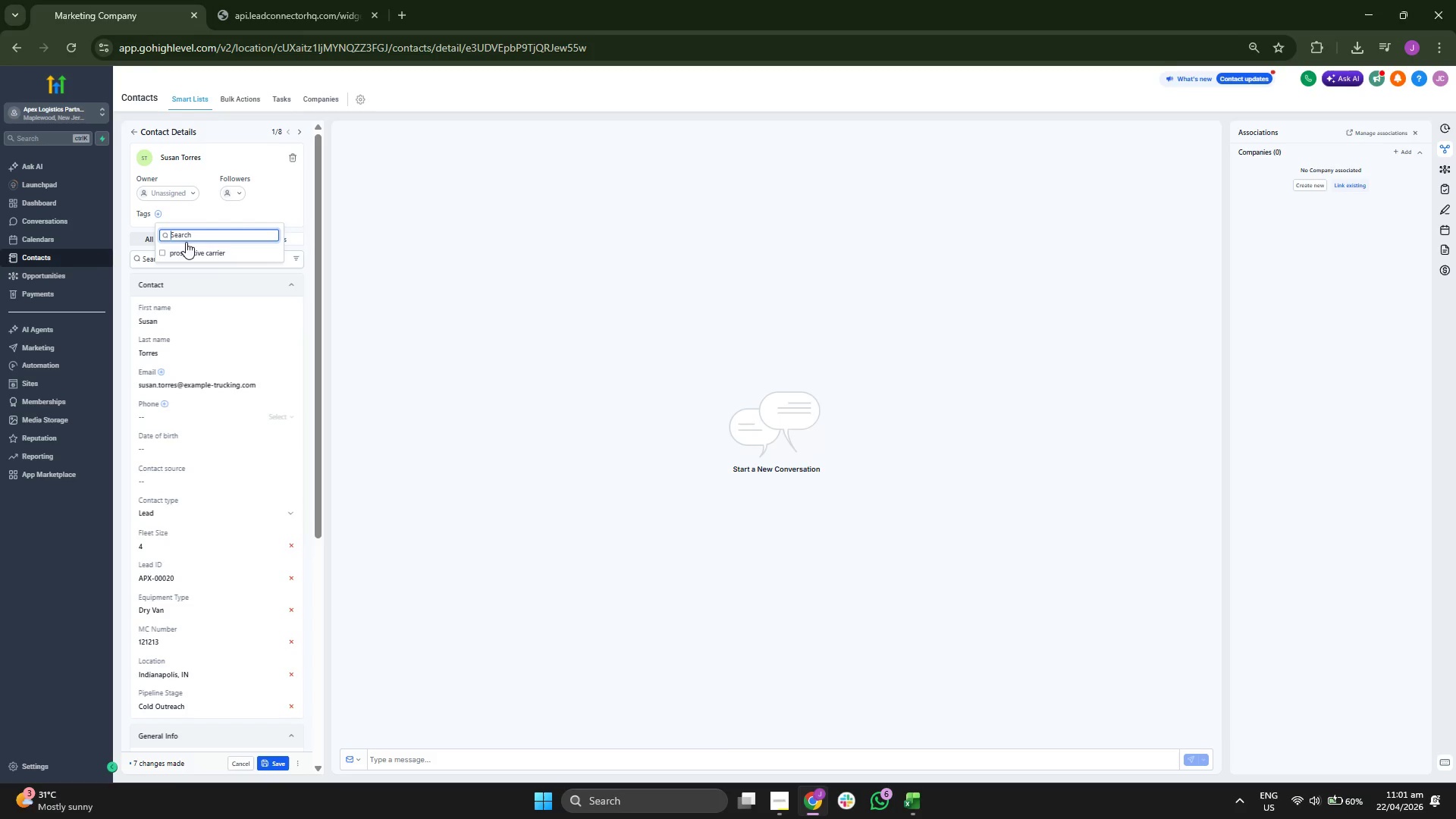 
left_click([191, 247])
 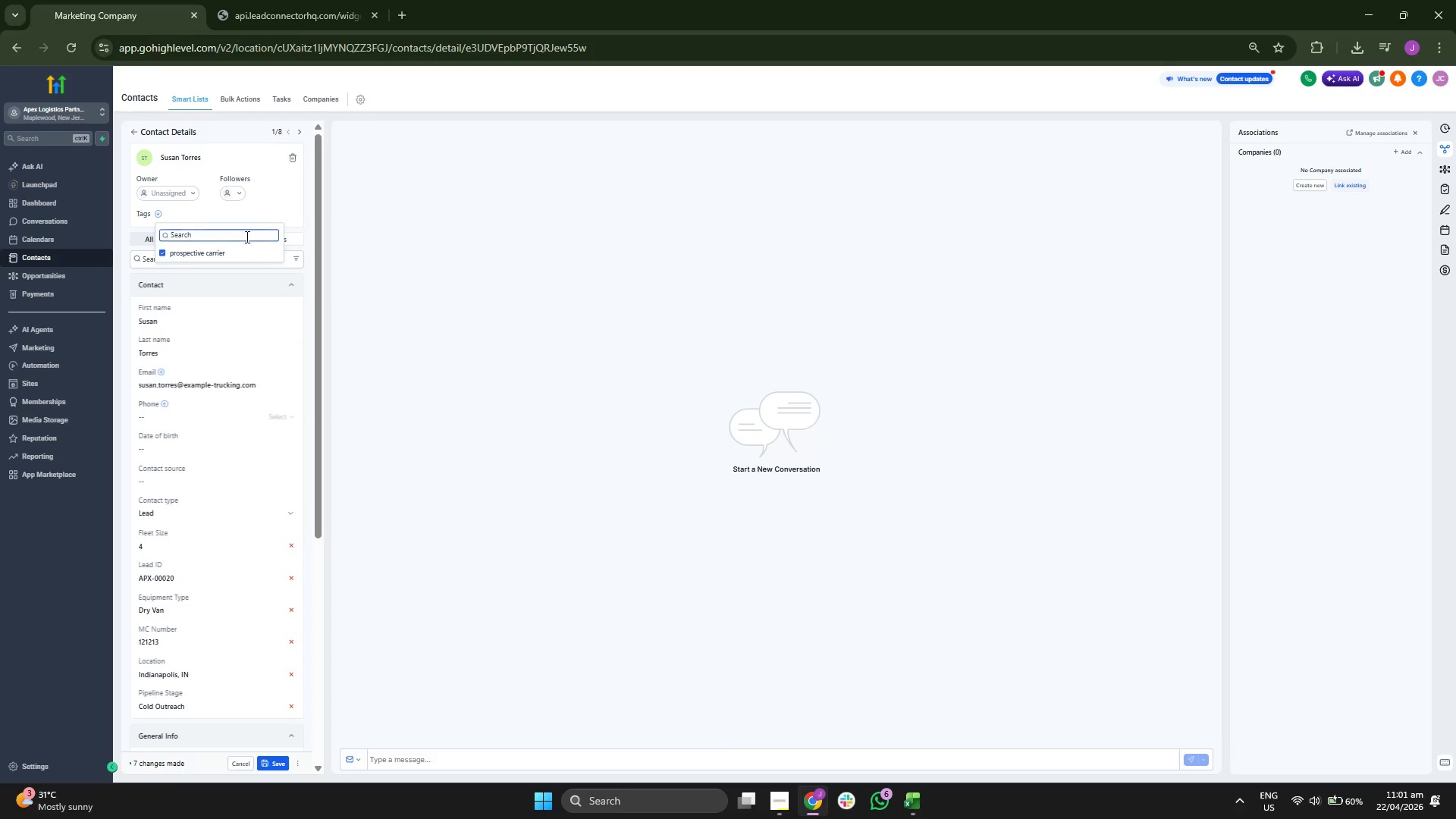 
left_click([273, 221])
 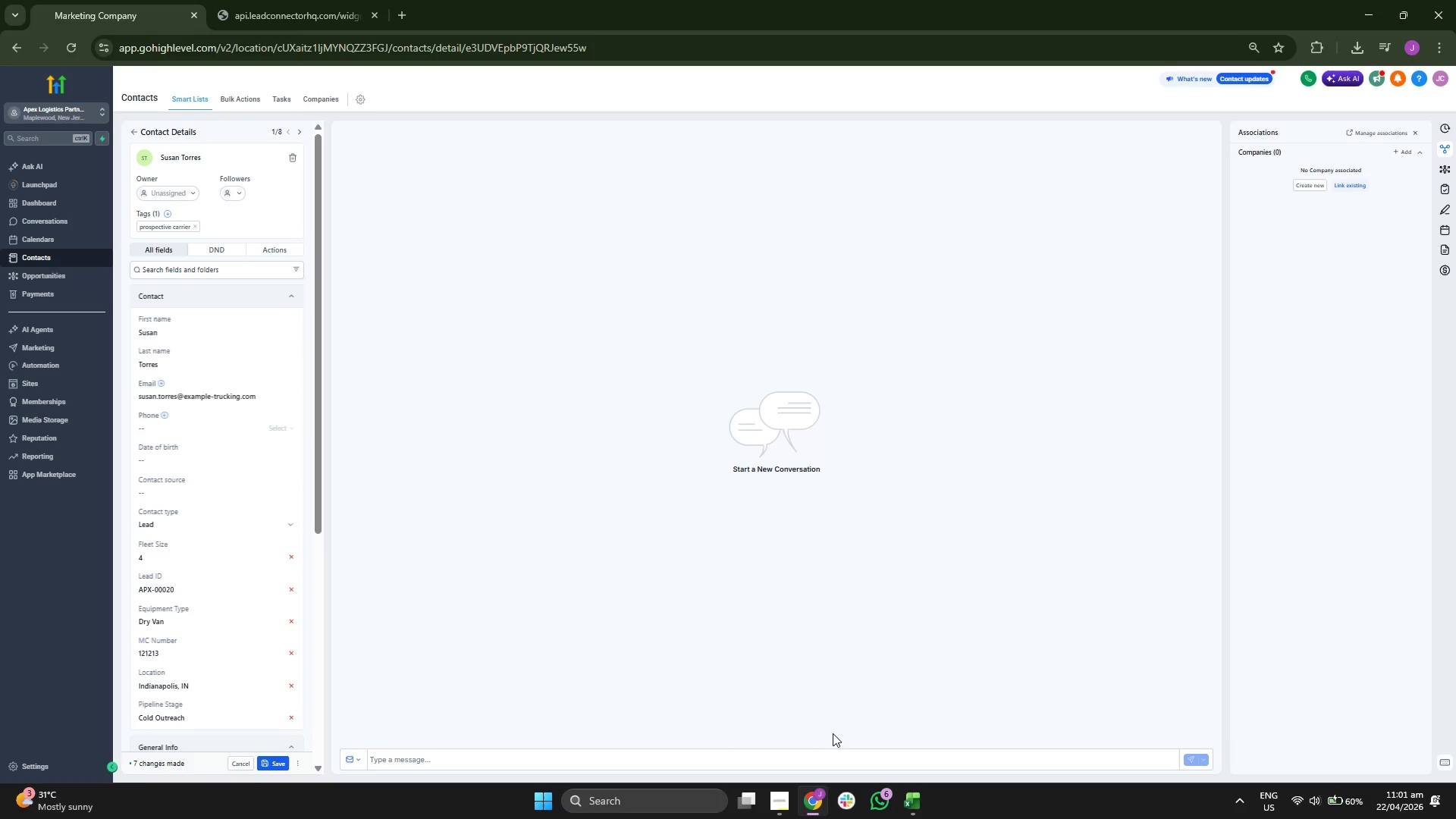 
left_click([909, 795])
 